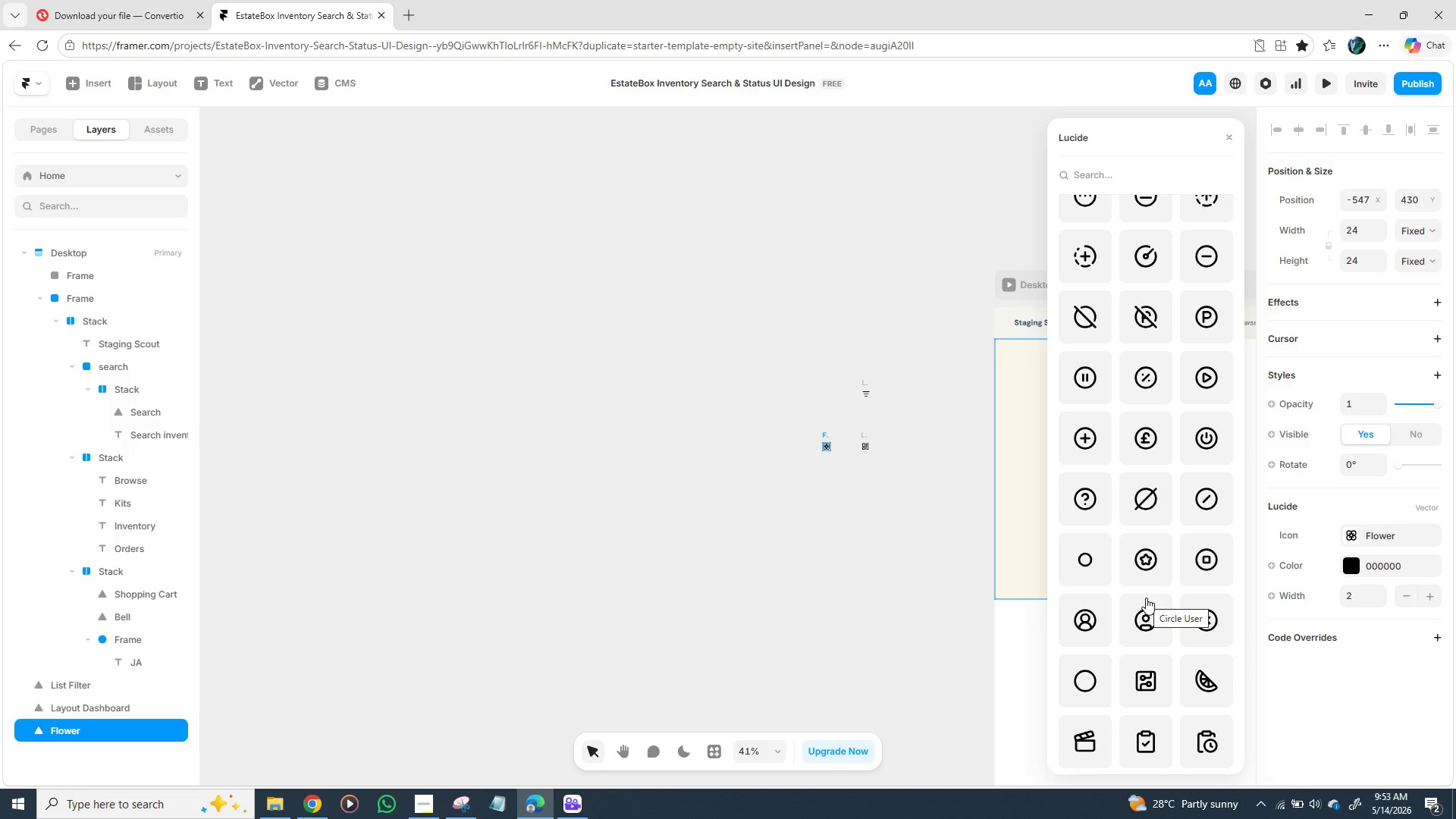 
scroll: coordinate [1136, 610], scroll_direction: up, amount: 3.0
 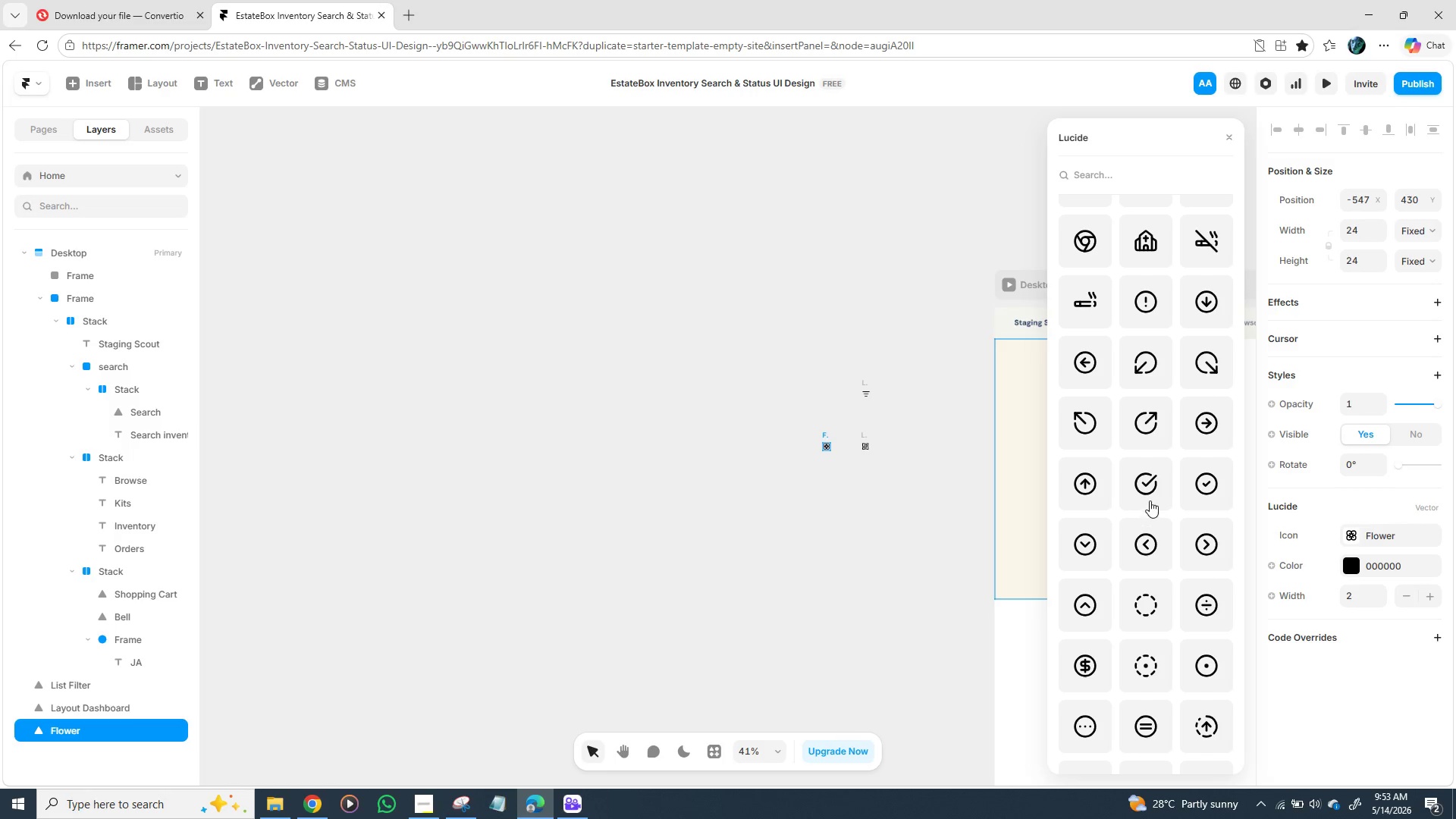 
left_click([1142, 487])
 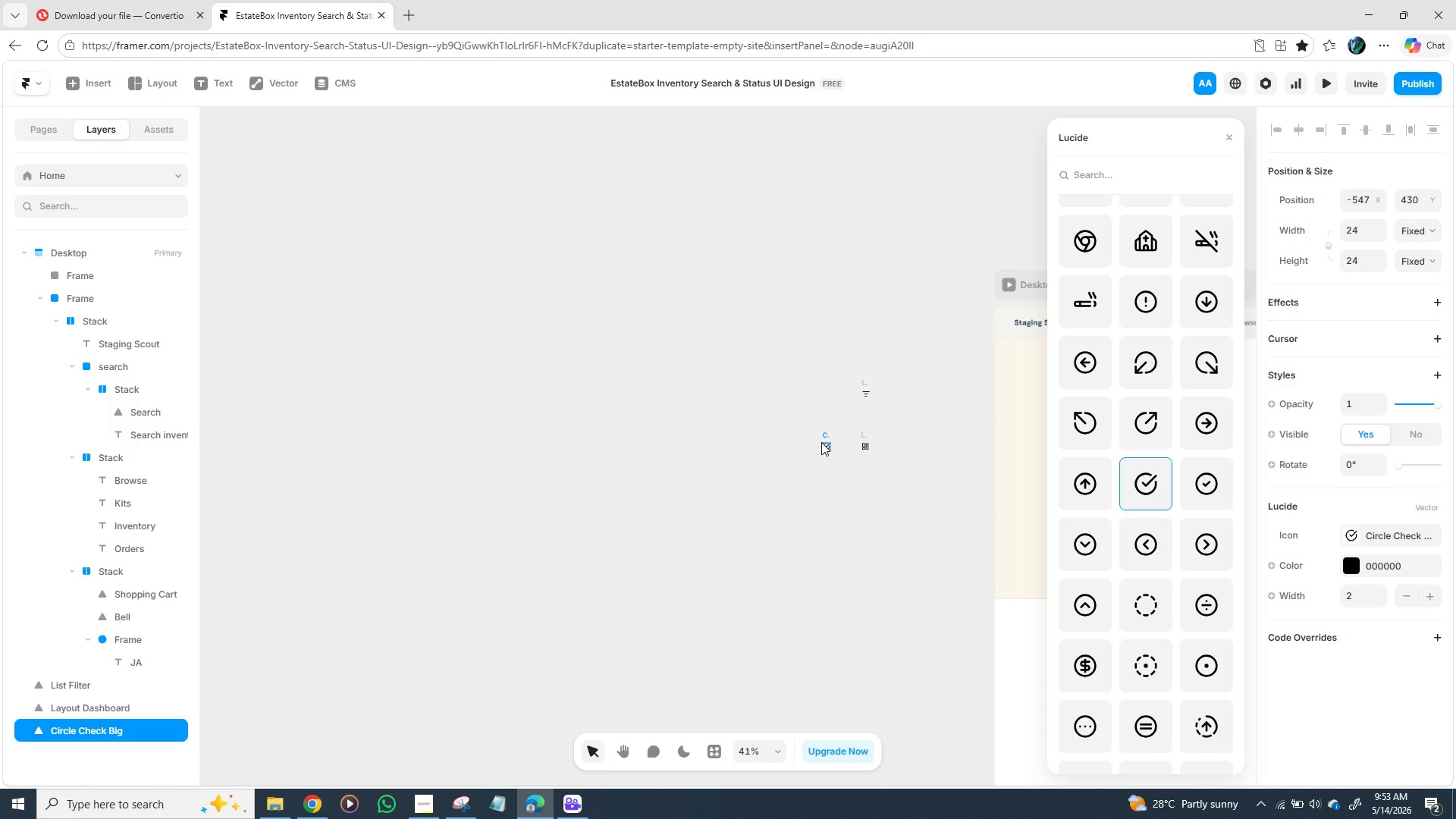 
left_click_drag(start_coordinate=[826, 444], to_coordinate=[868, 491])
 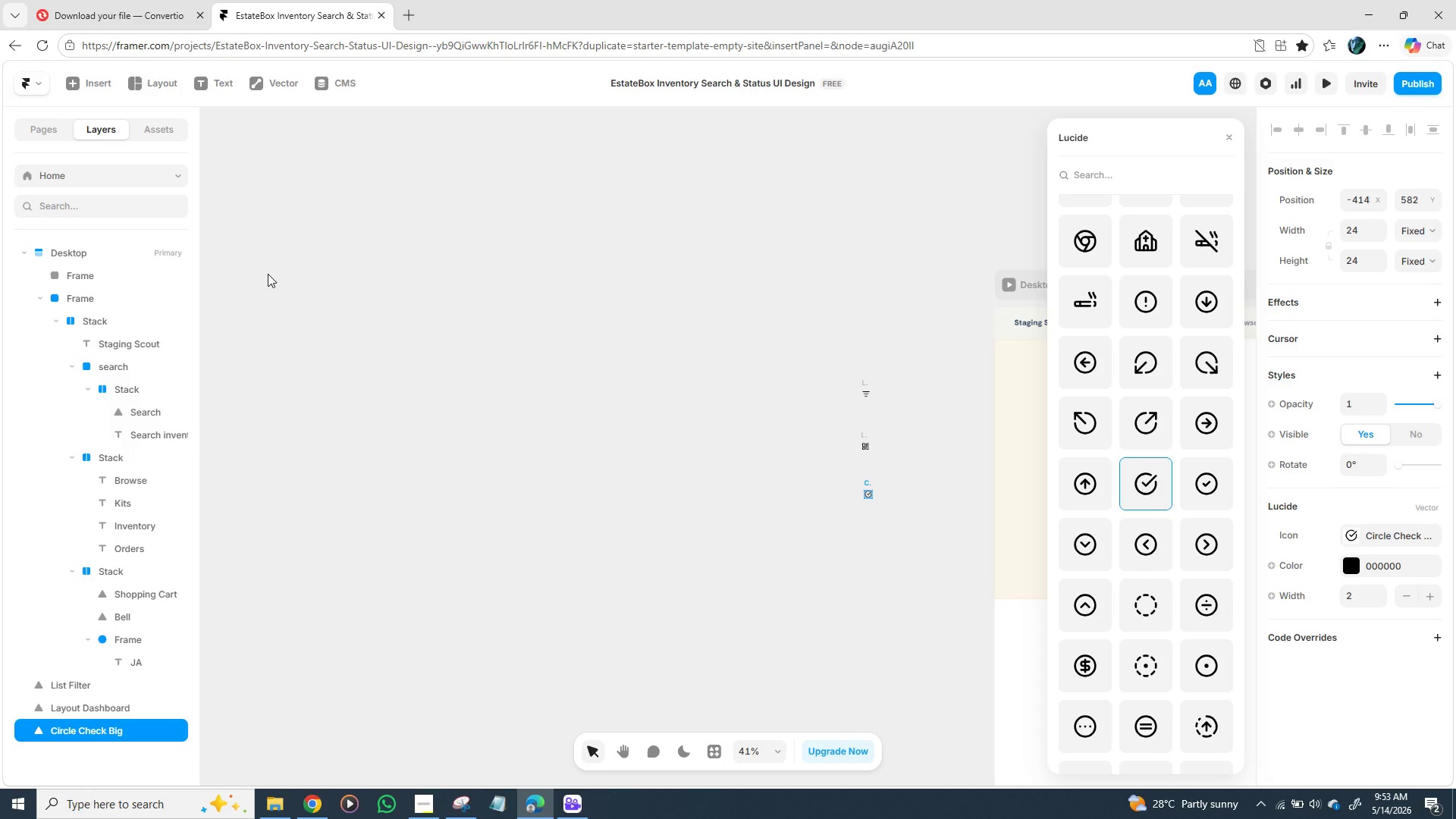 
wait(14.52)
 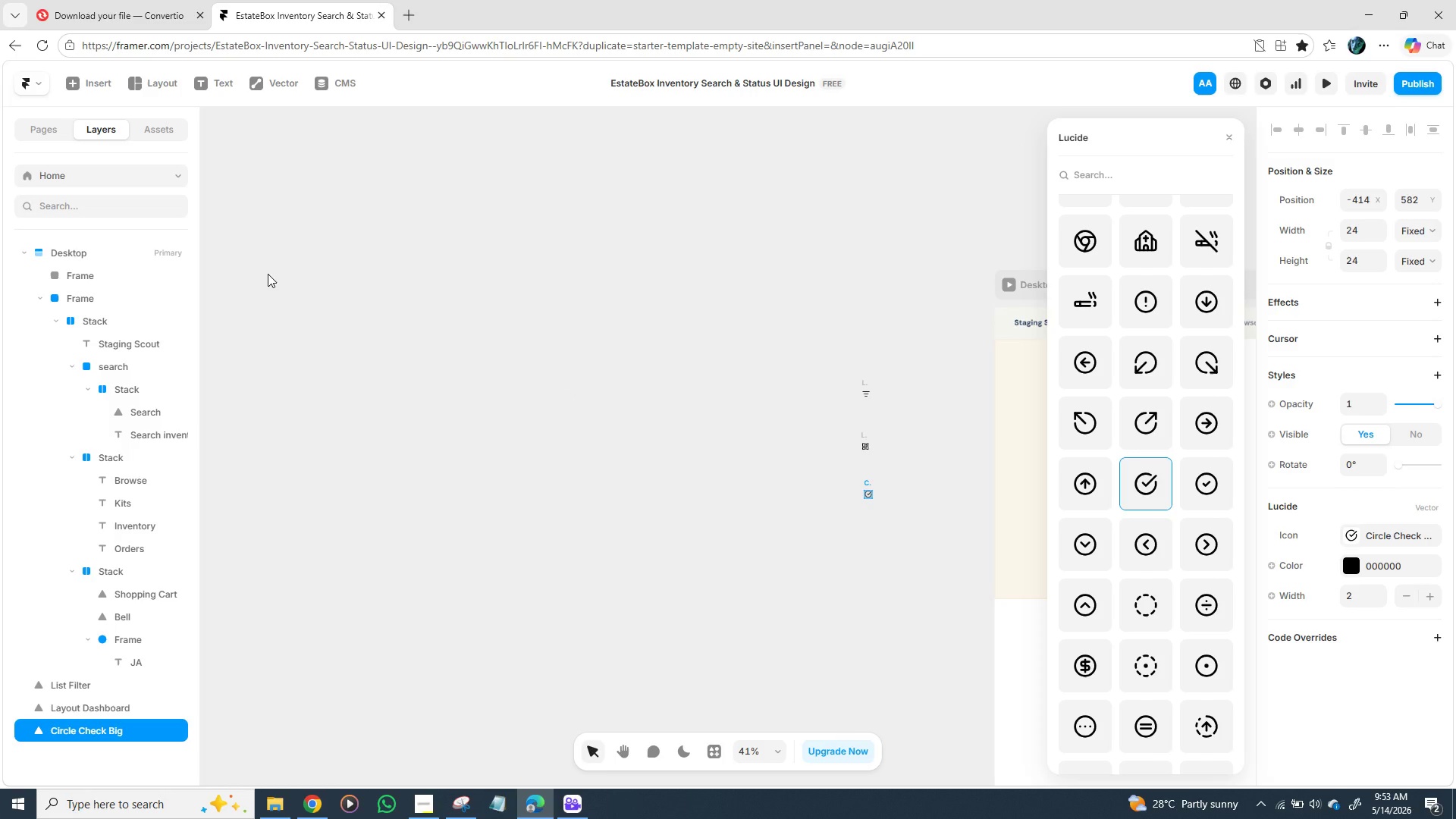 
left_click([74, 86])
 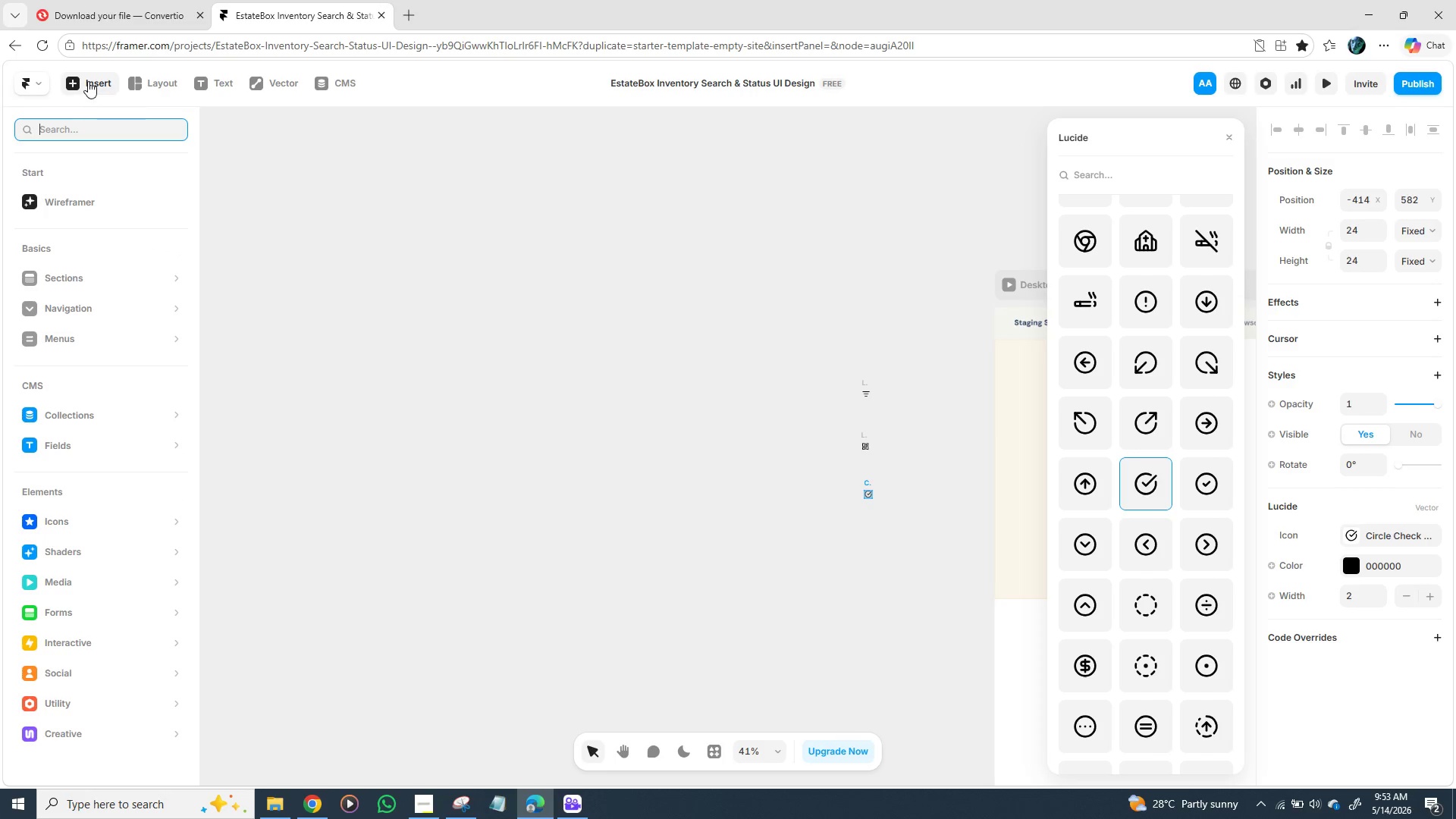 
left_click([77, 81])
 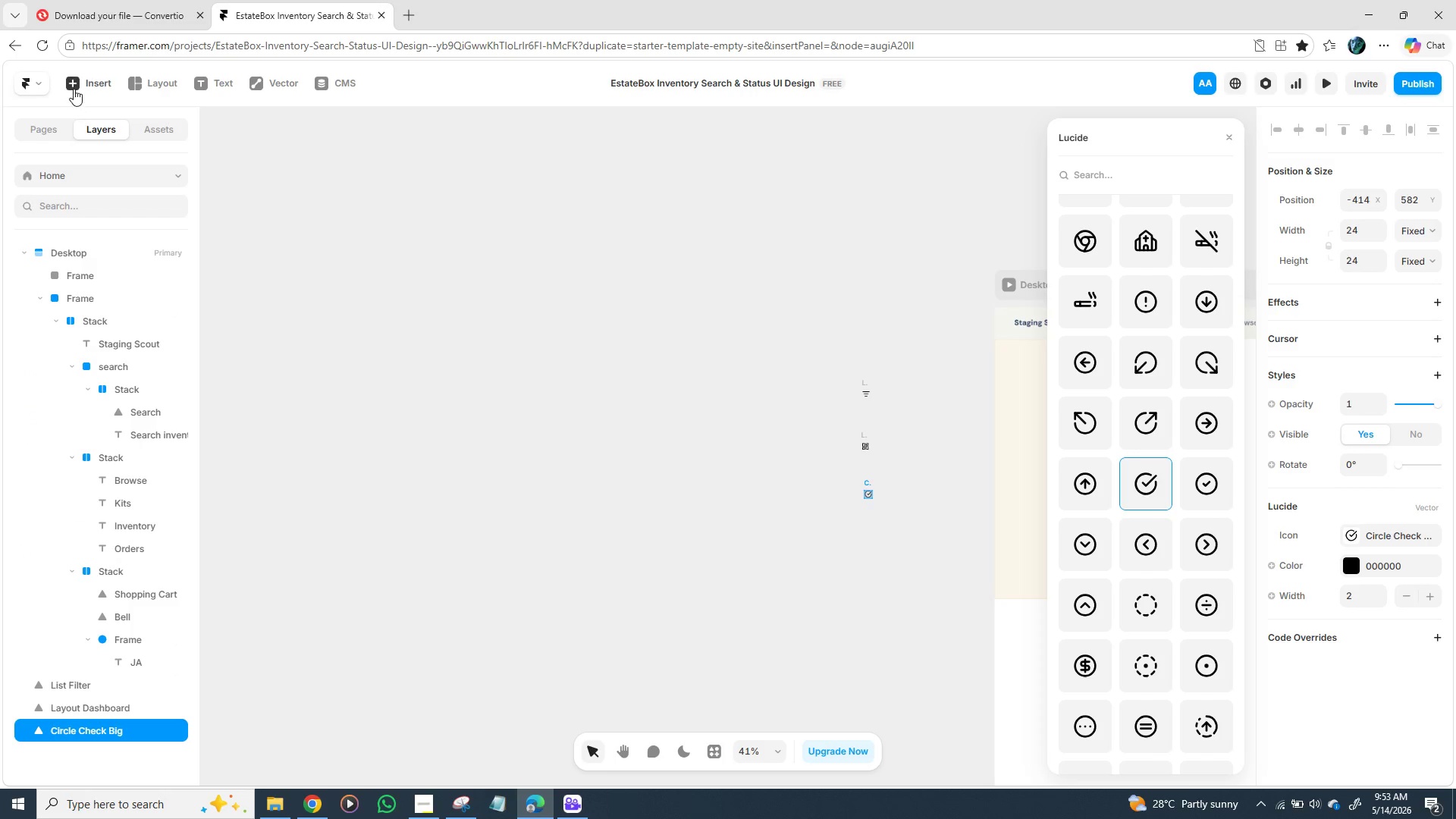 
left_click([74, 83])
 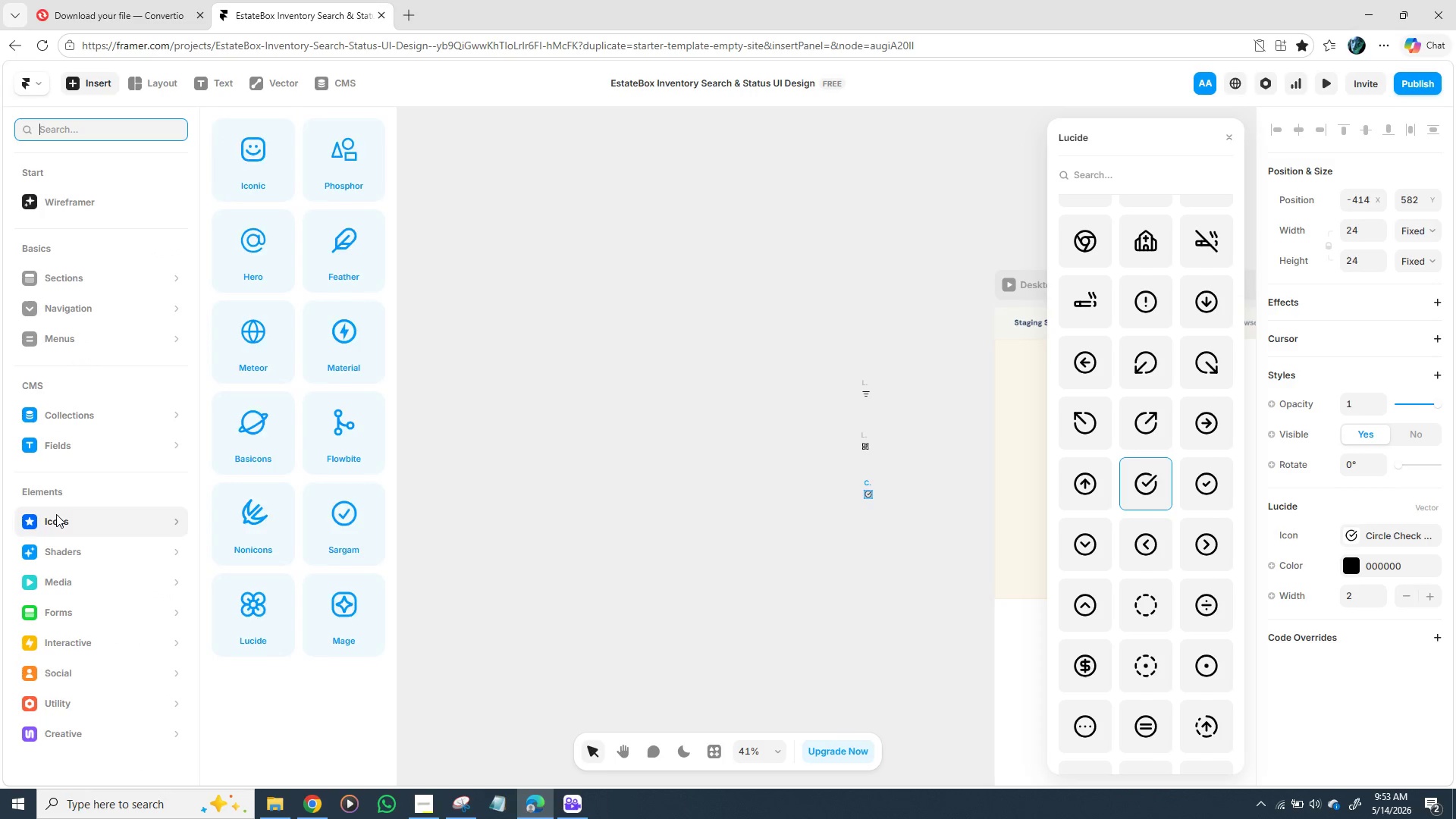 
left_click([56, 516])
 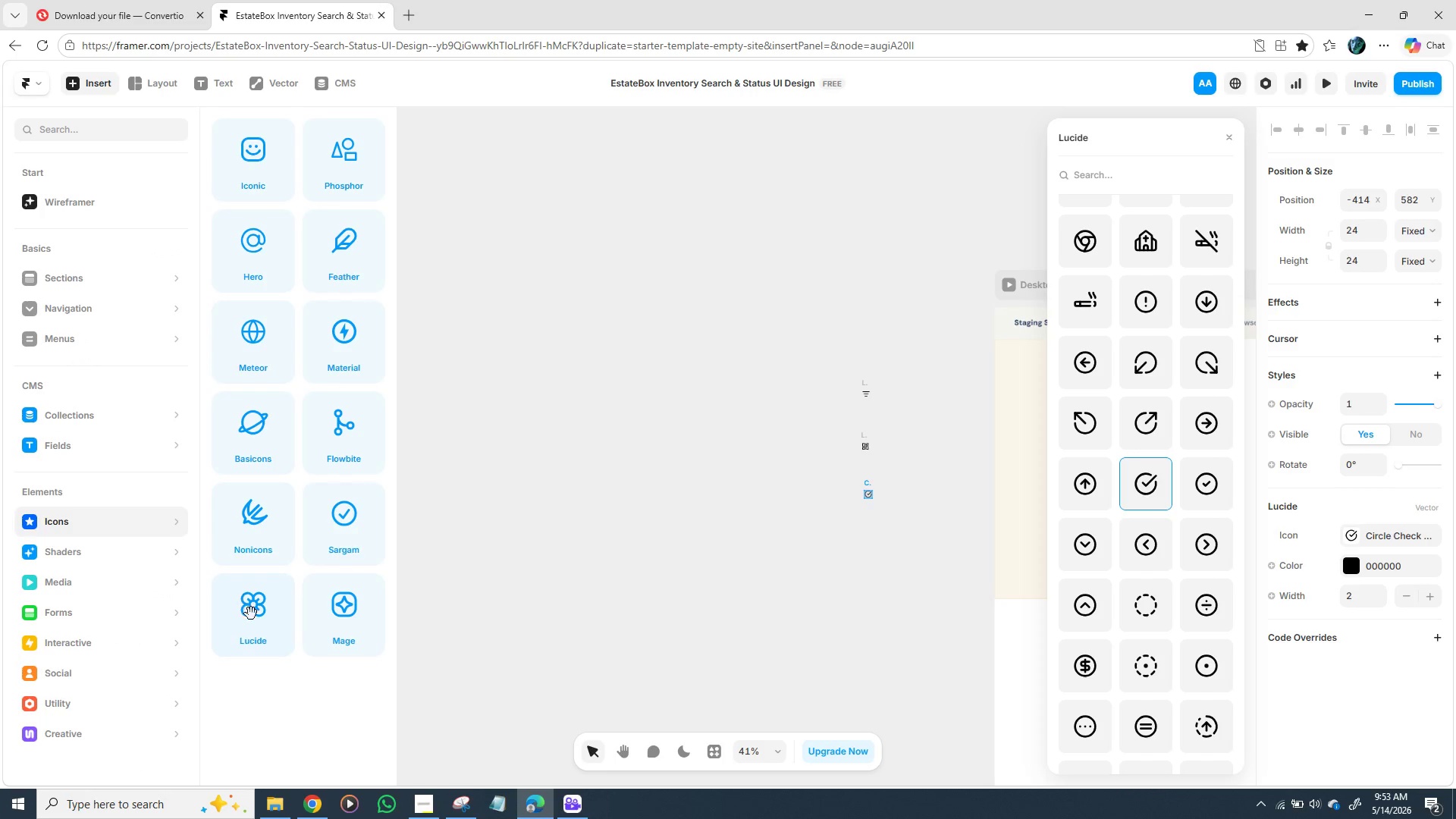 
left_click([256, 619])
 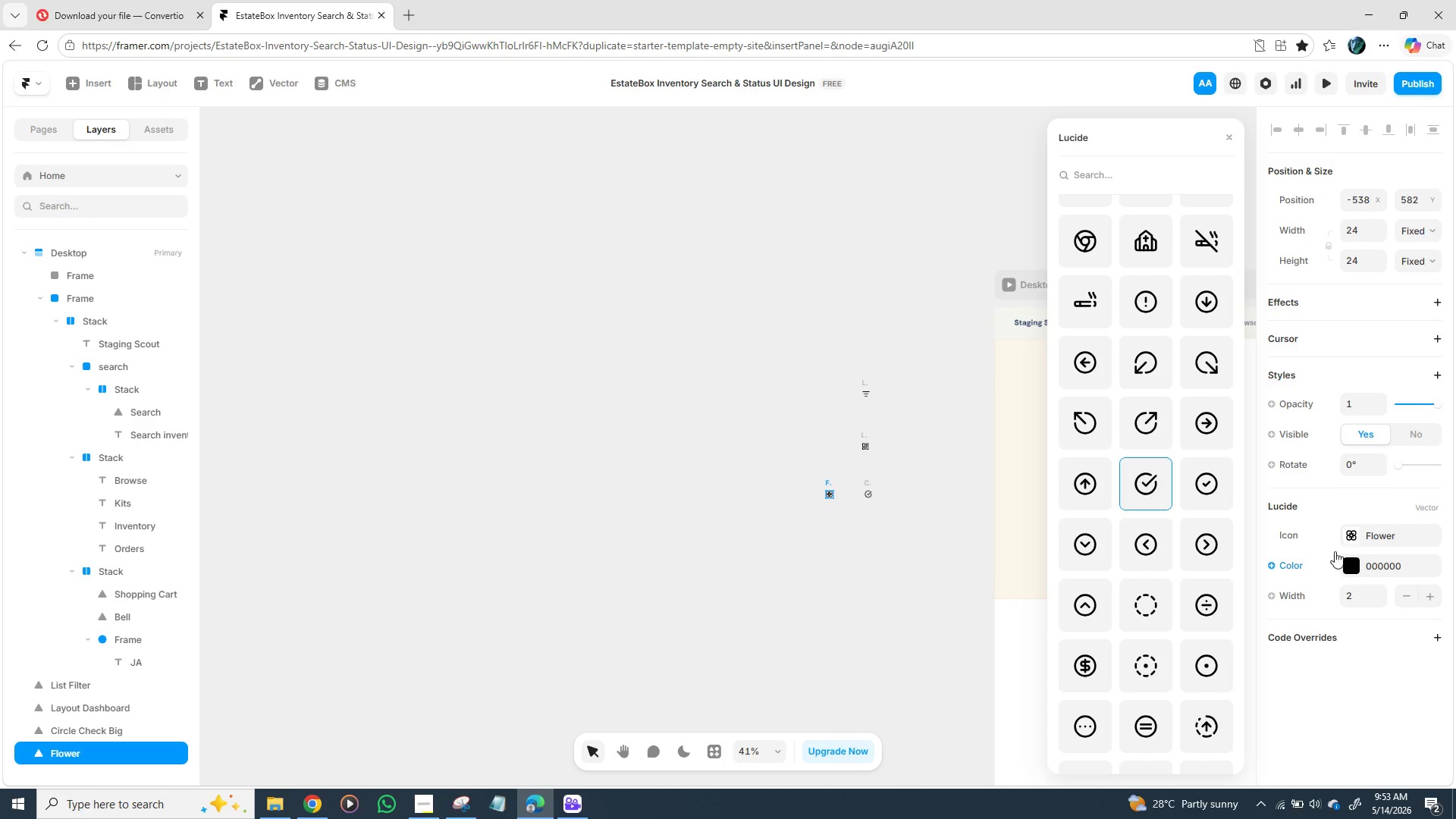 
left_click([1353, 536])
 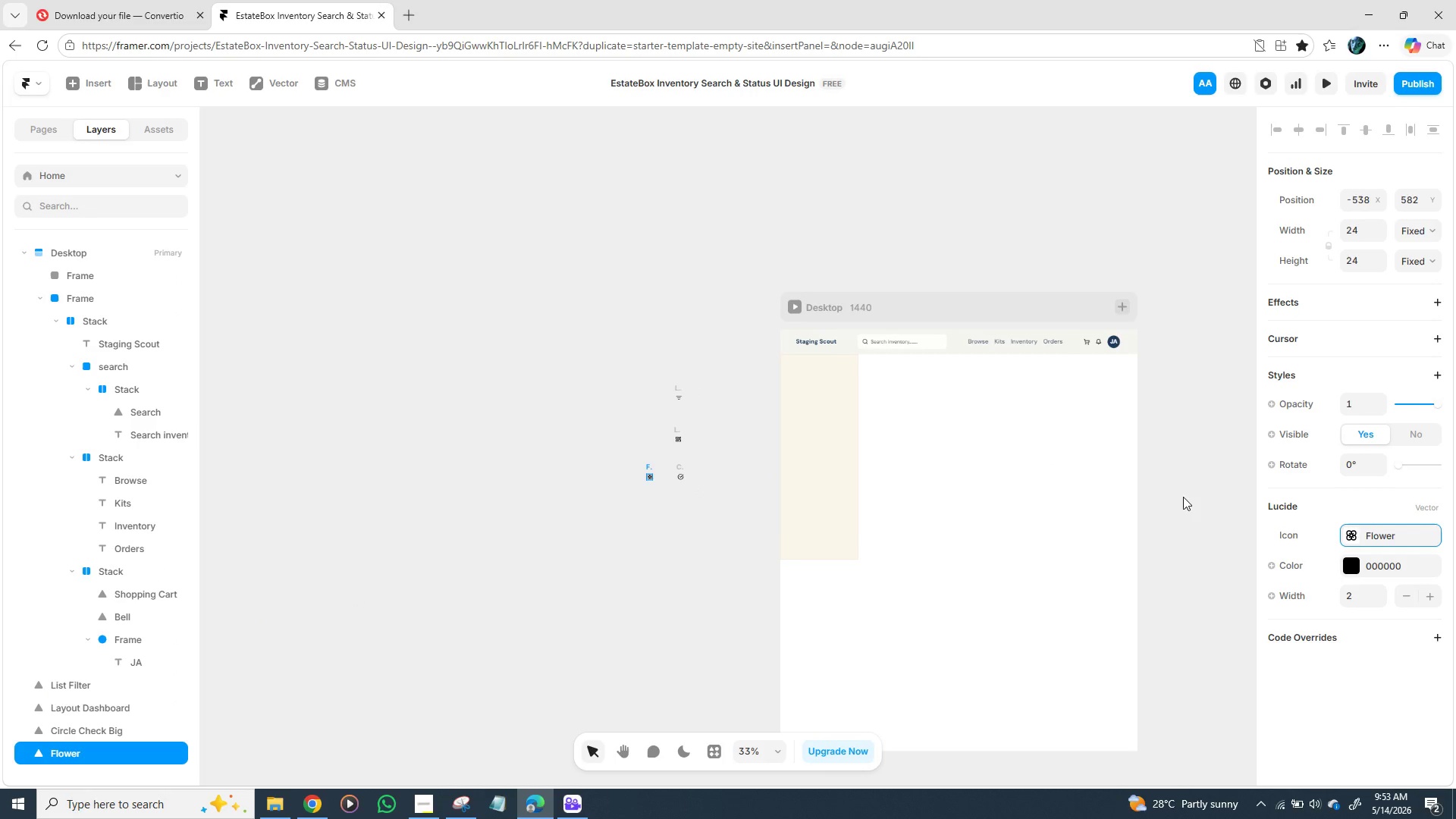 
wait(7.84)
 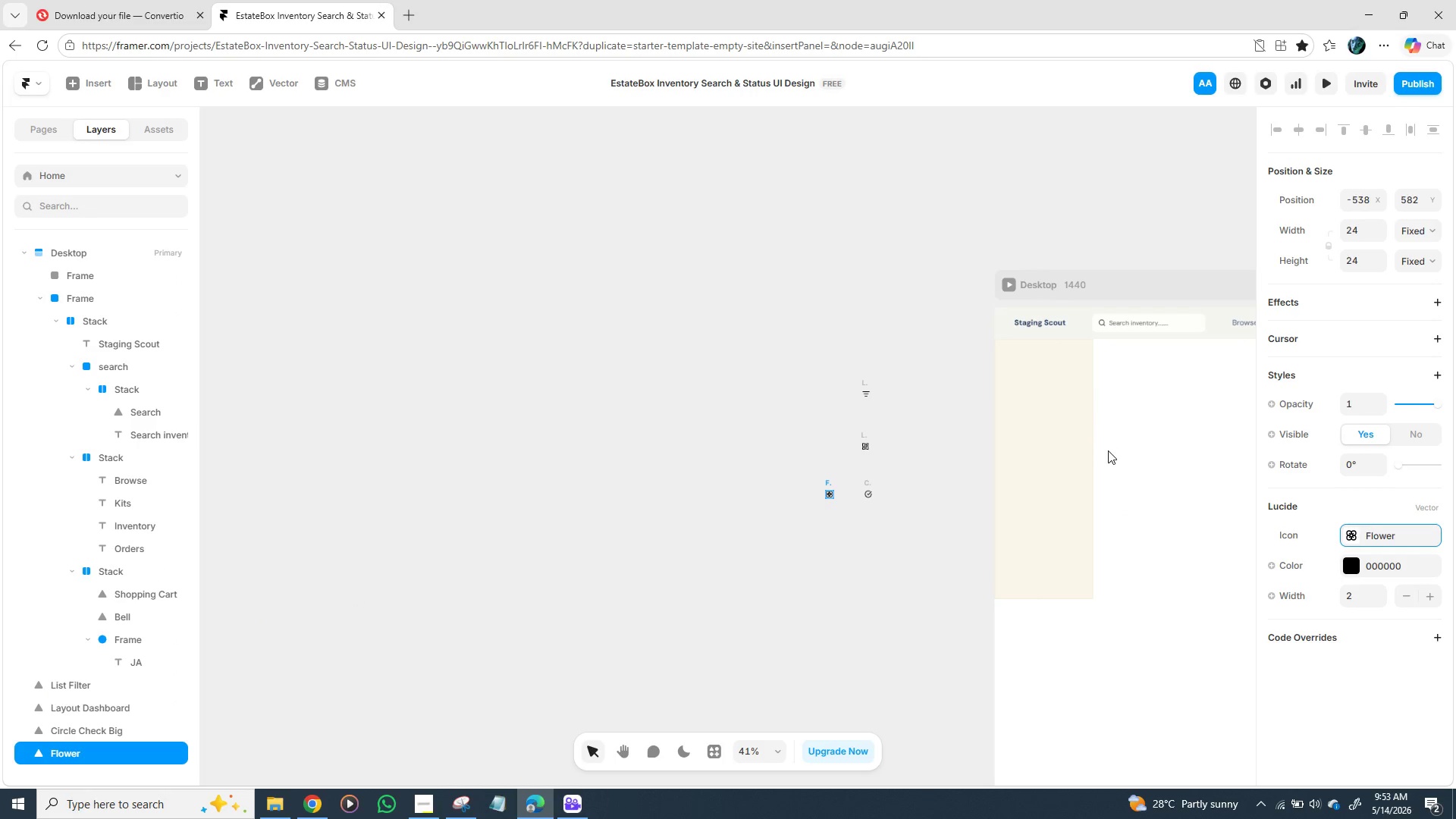 
left_click([1352, 535])
 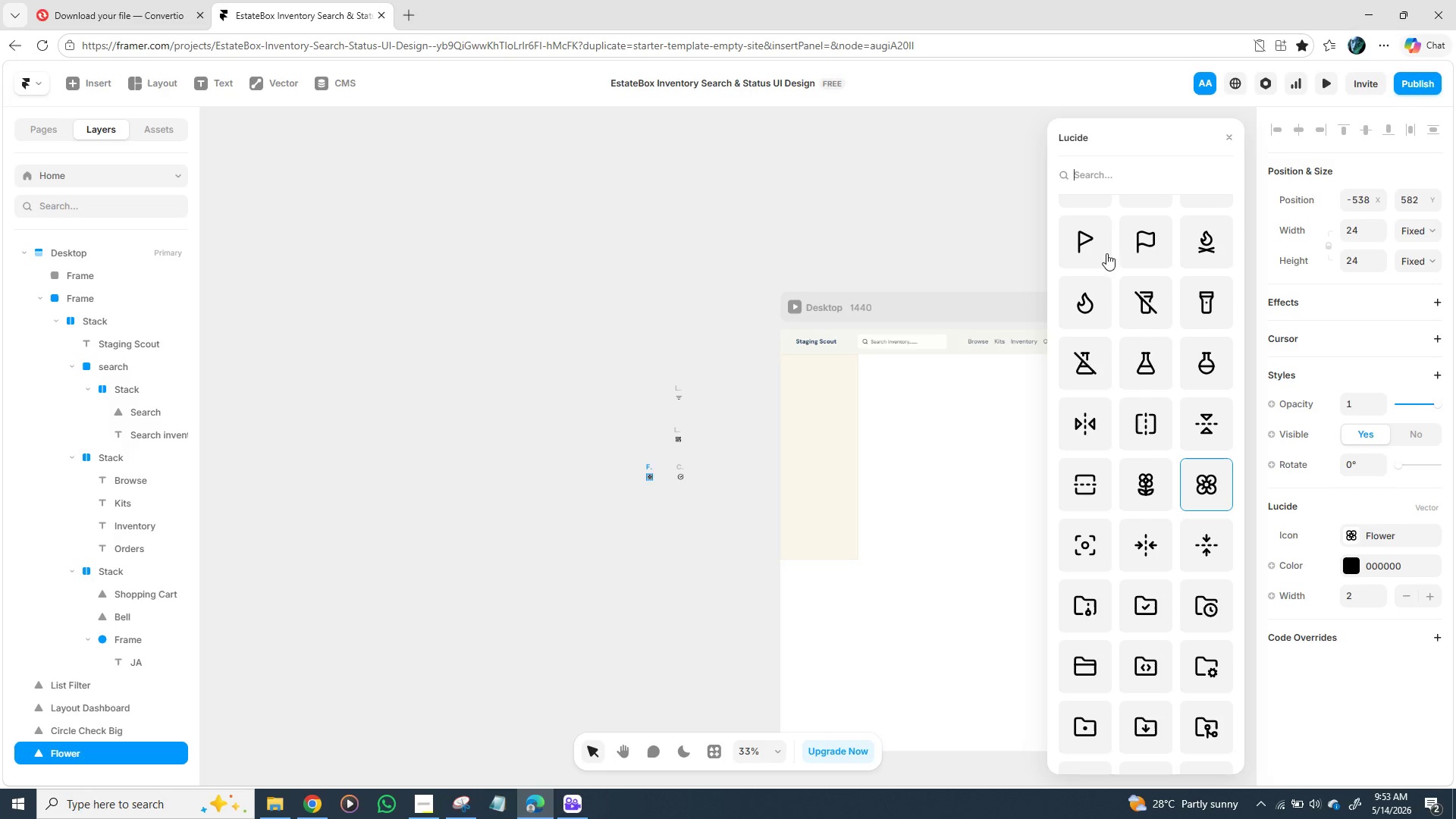 
left_click([1085, 173])
 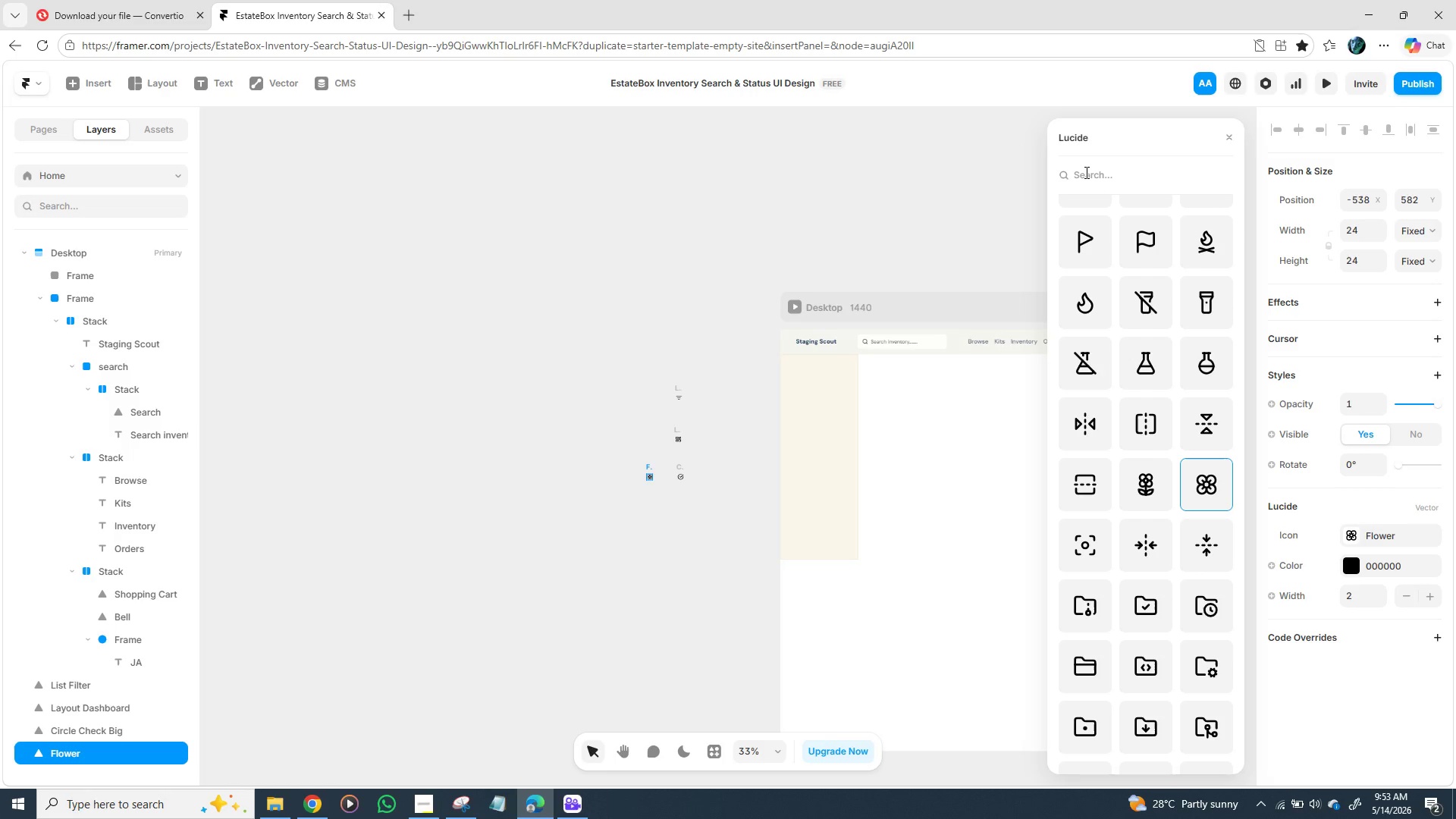 
type(PRI)
 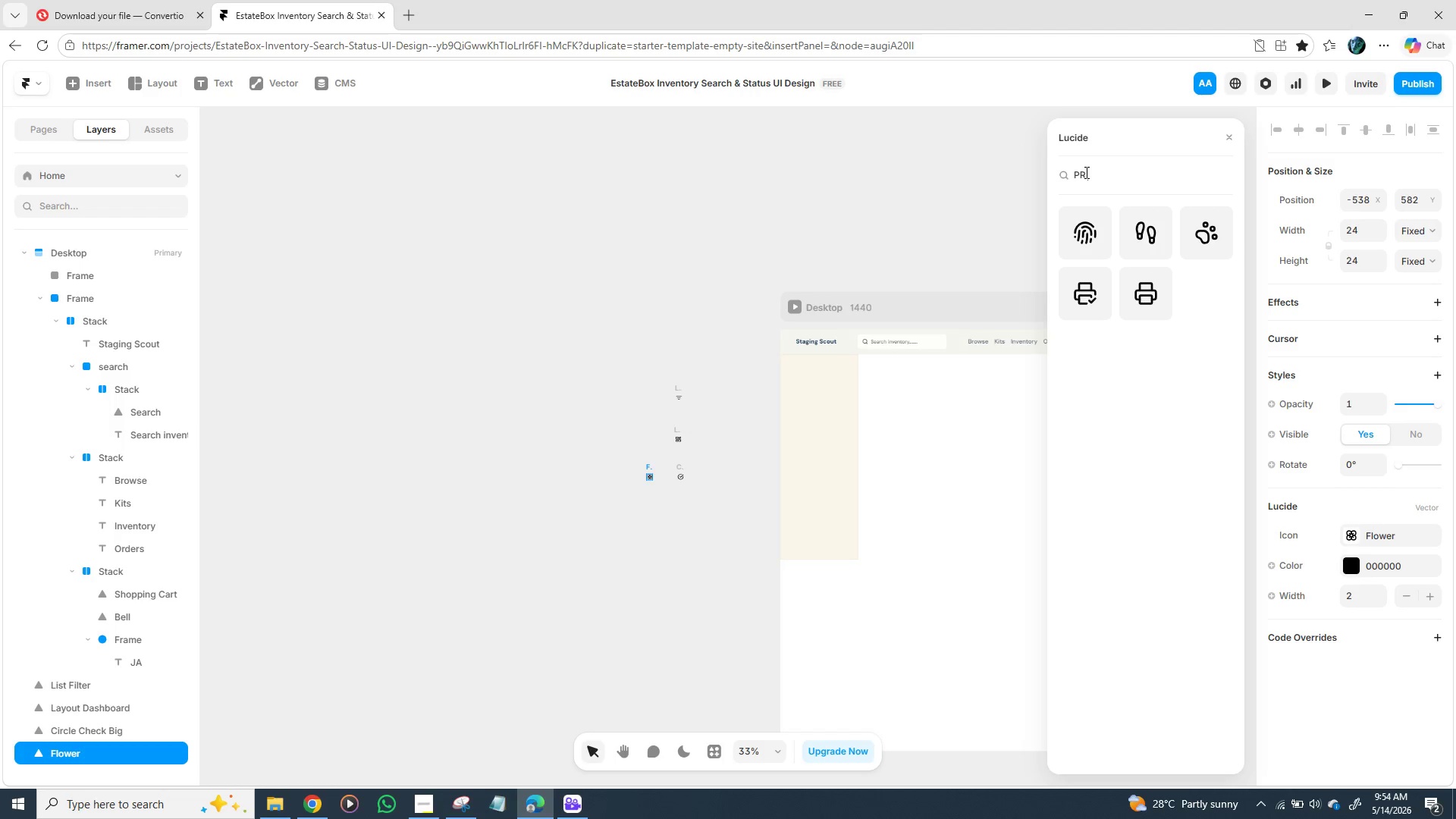 
key(I)
 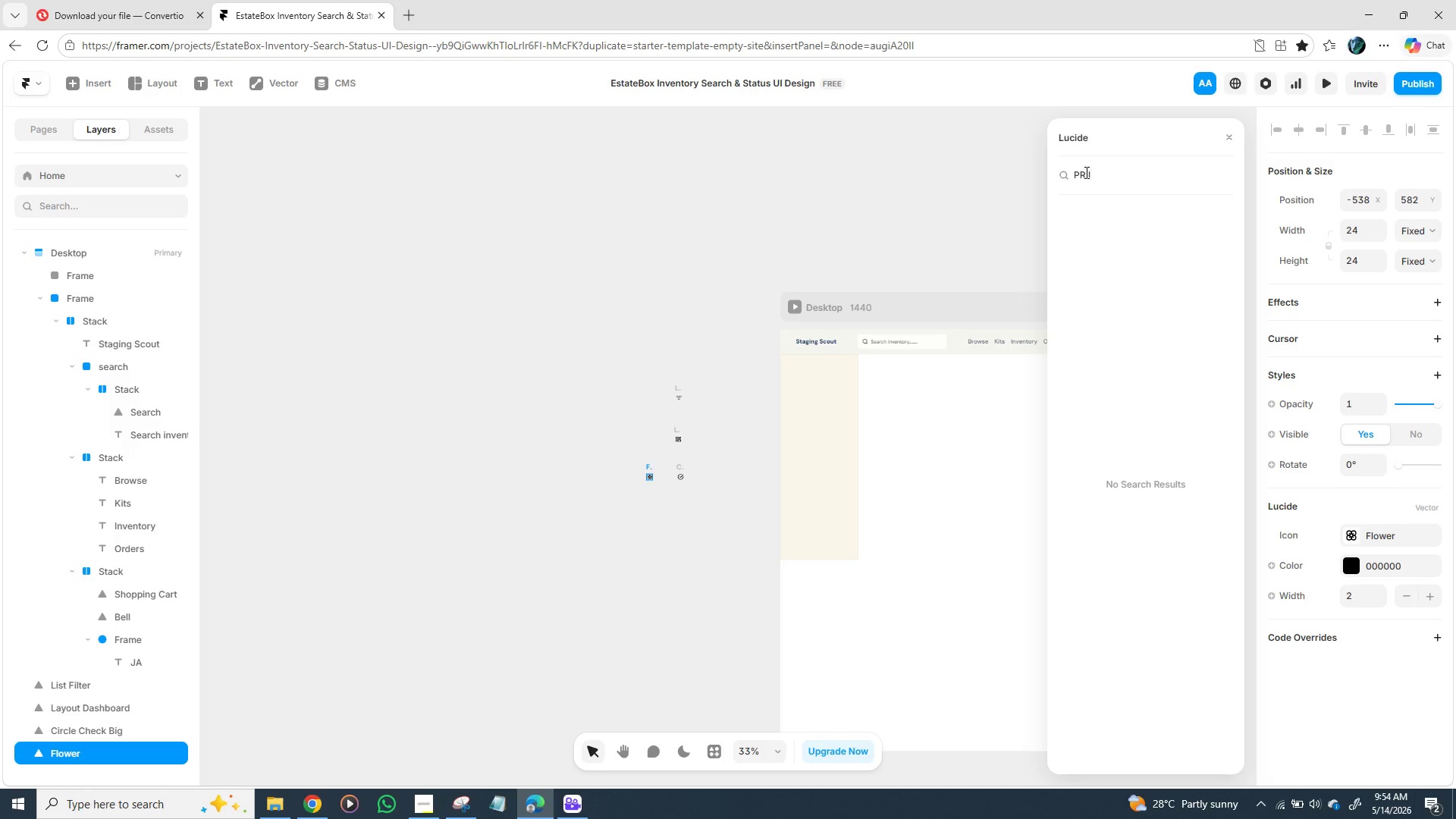 
key(Backspace)
 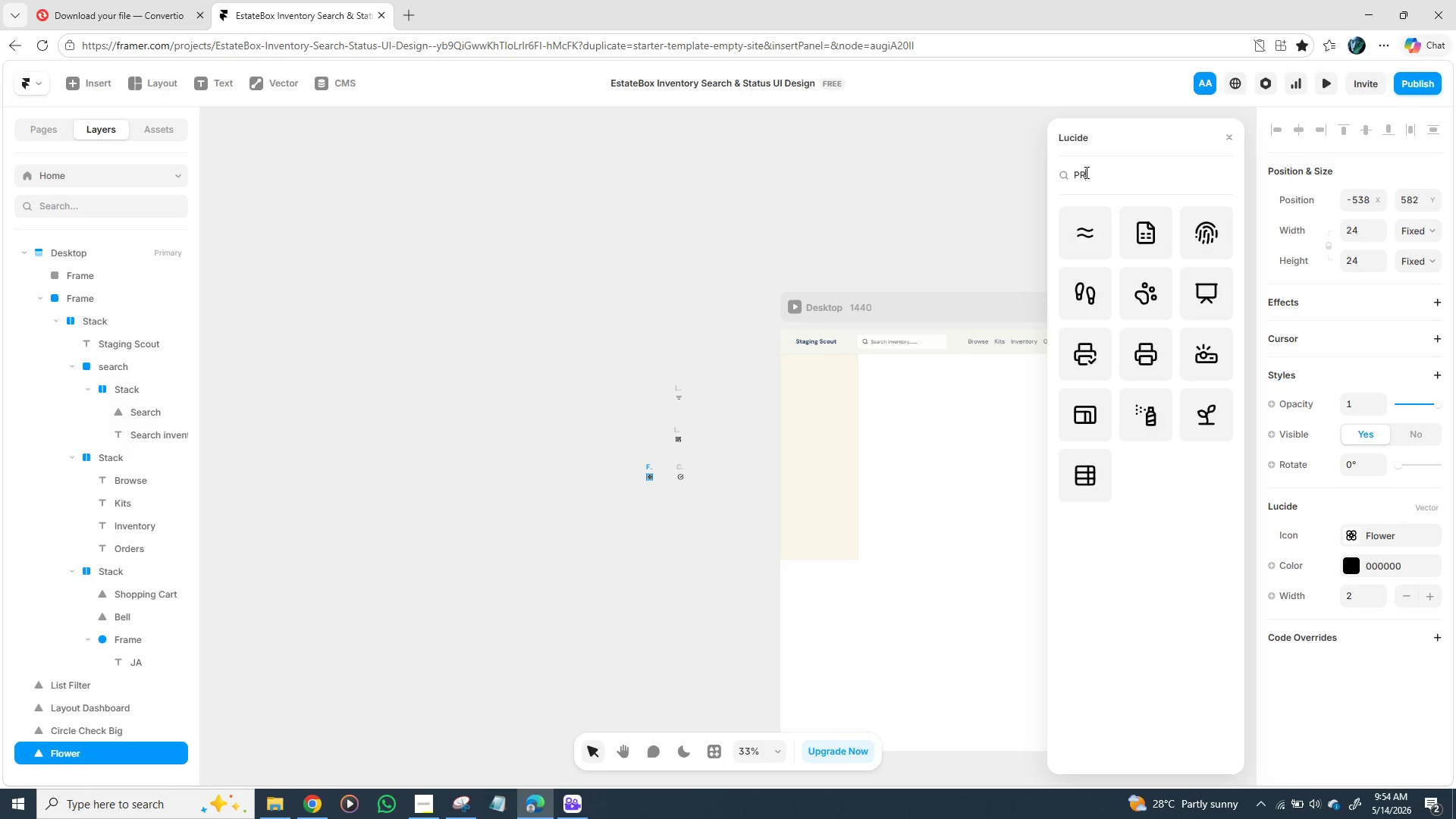 
key(Backspace)
 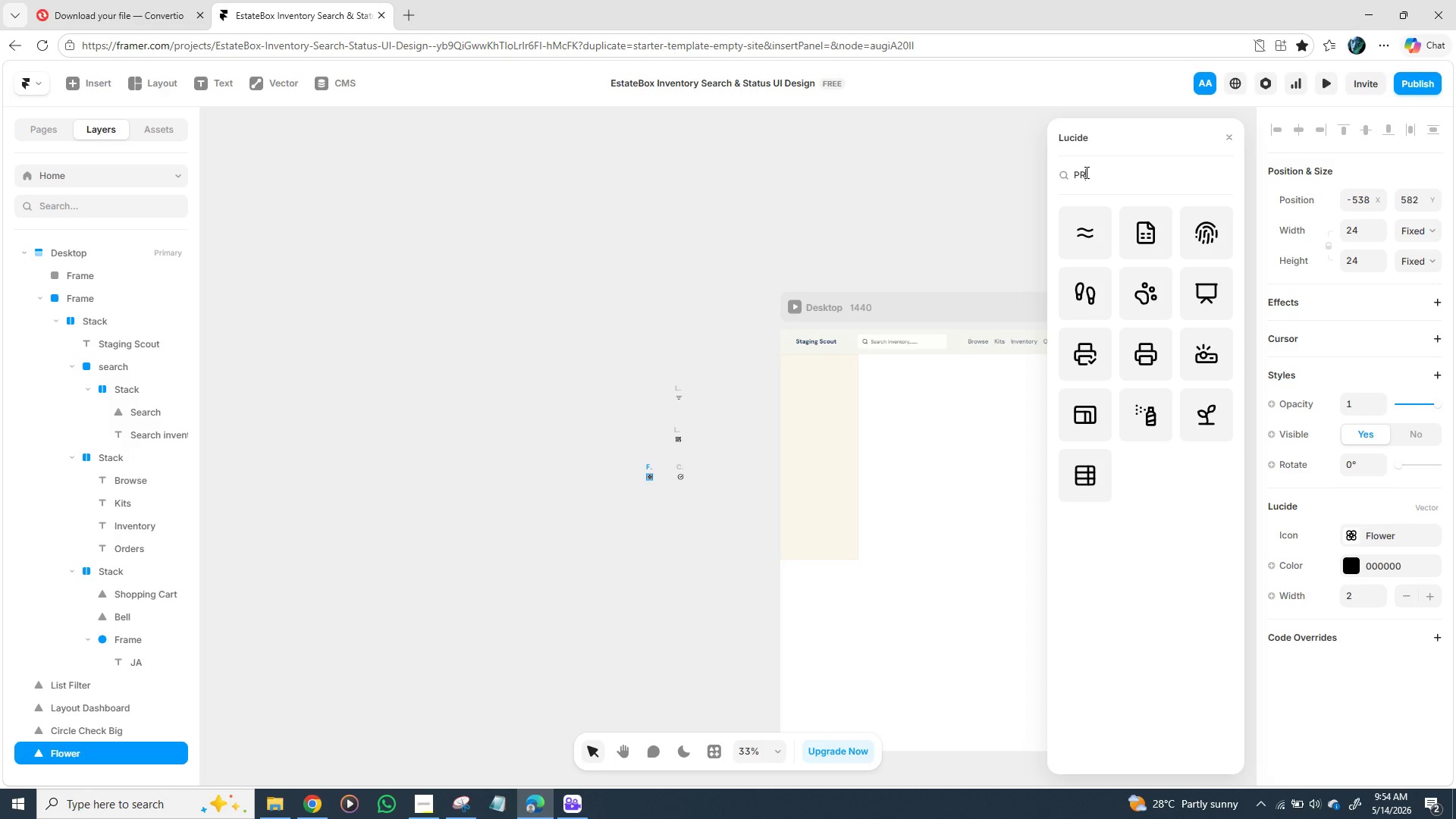 
wait(5.69)
 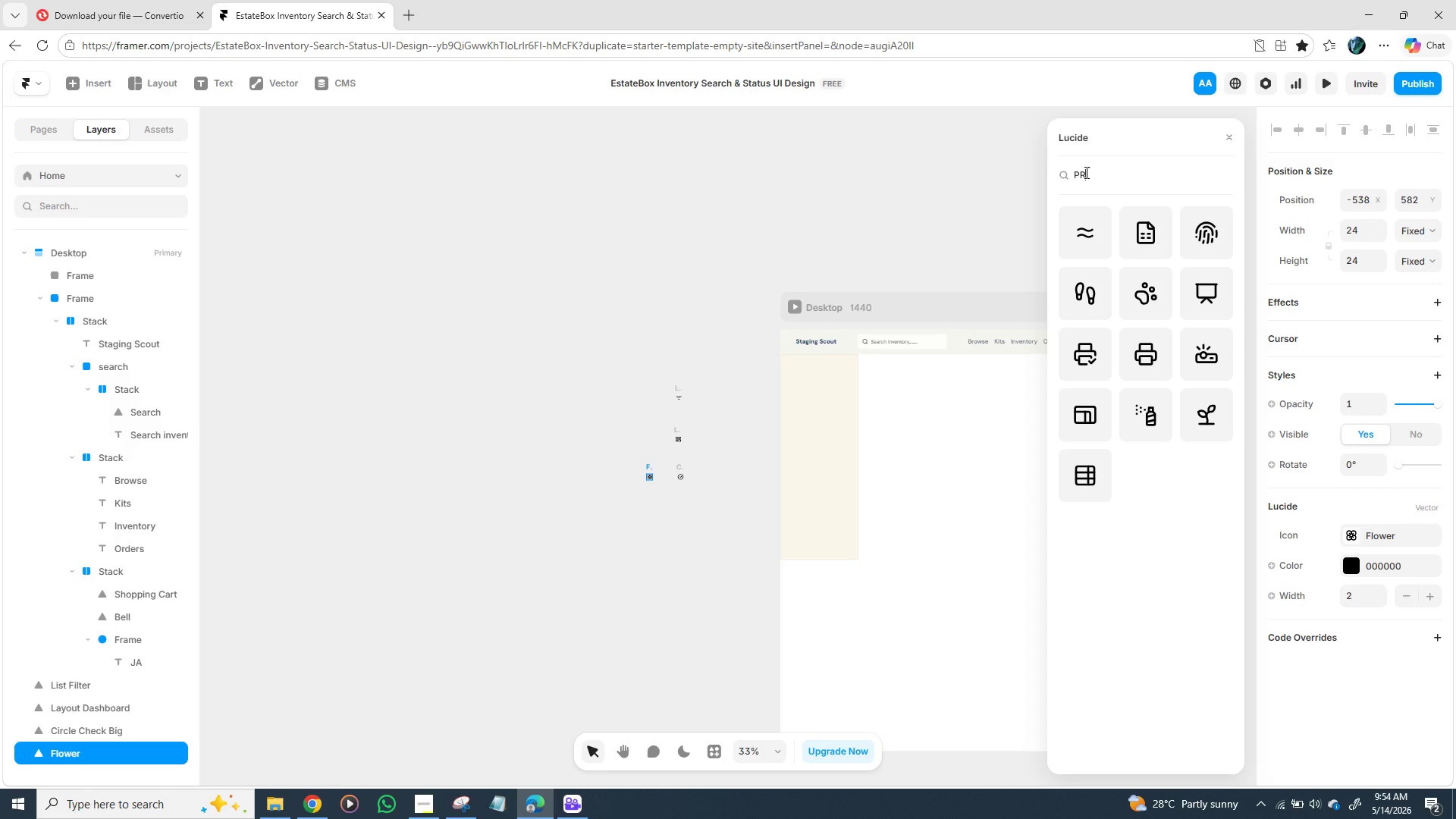 
key(Backspace)
 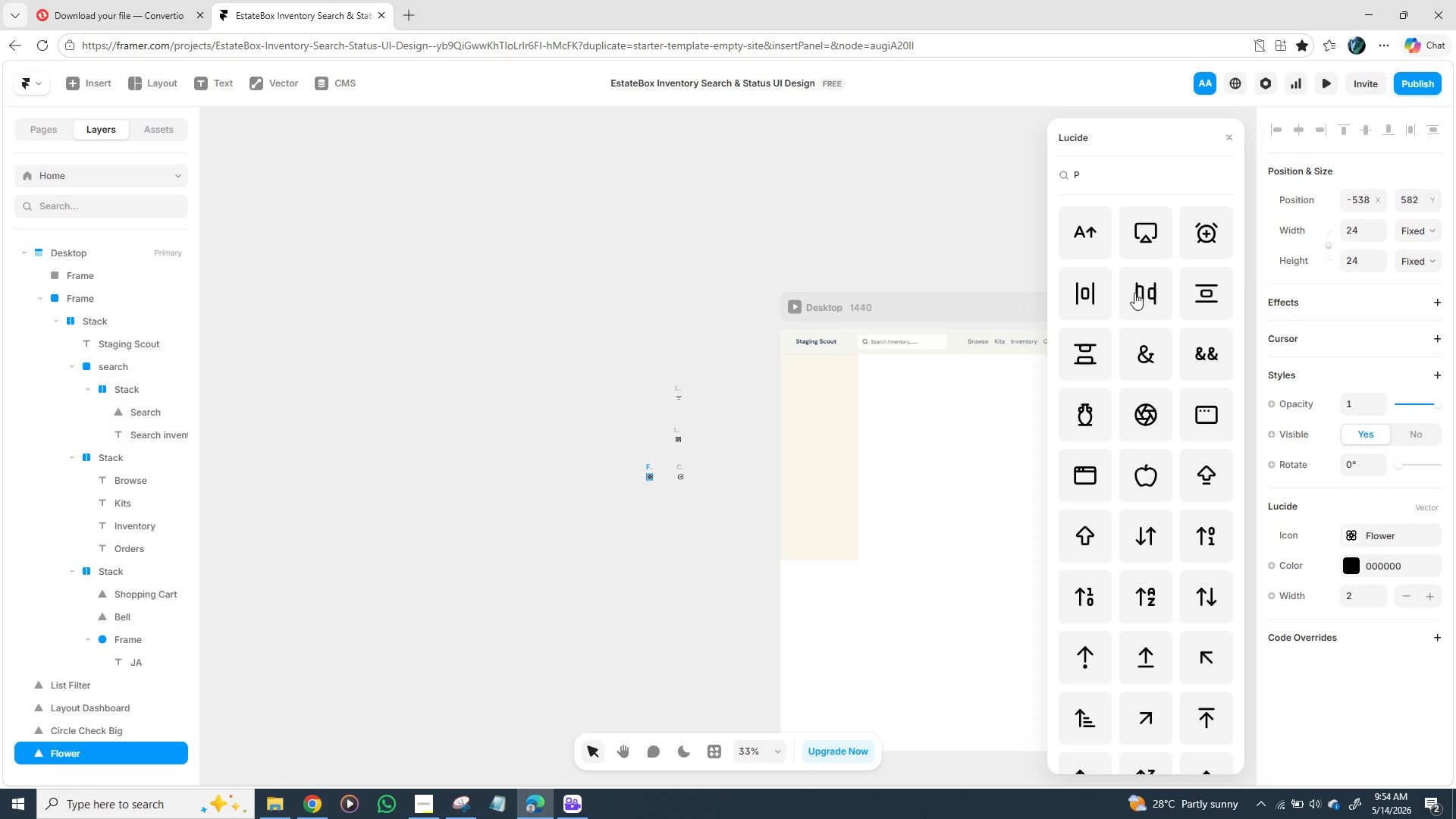 
scroll: coordinate [1150, 336], scroll_direction: down, amount: 7.0
 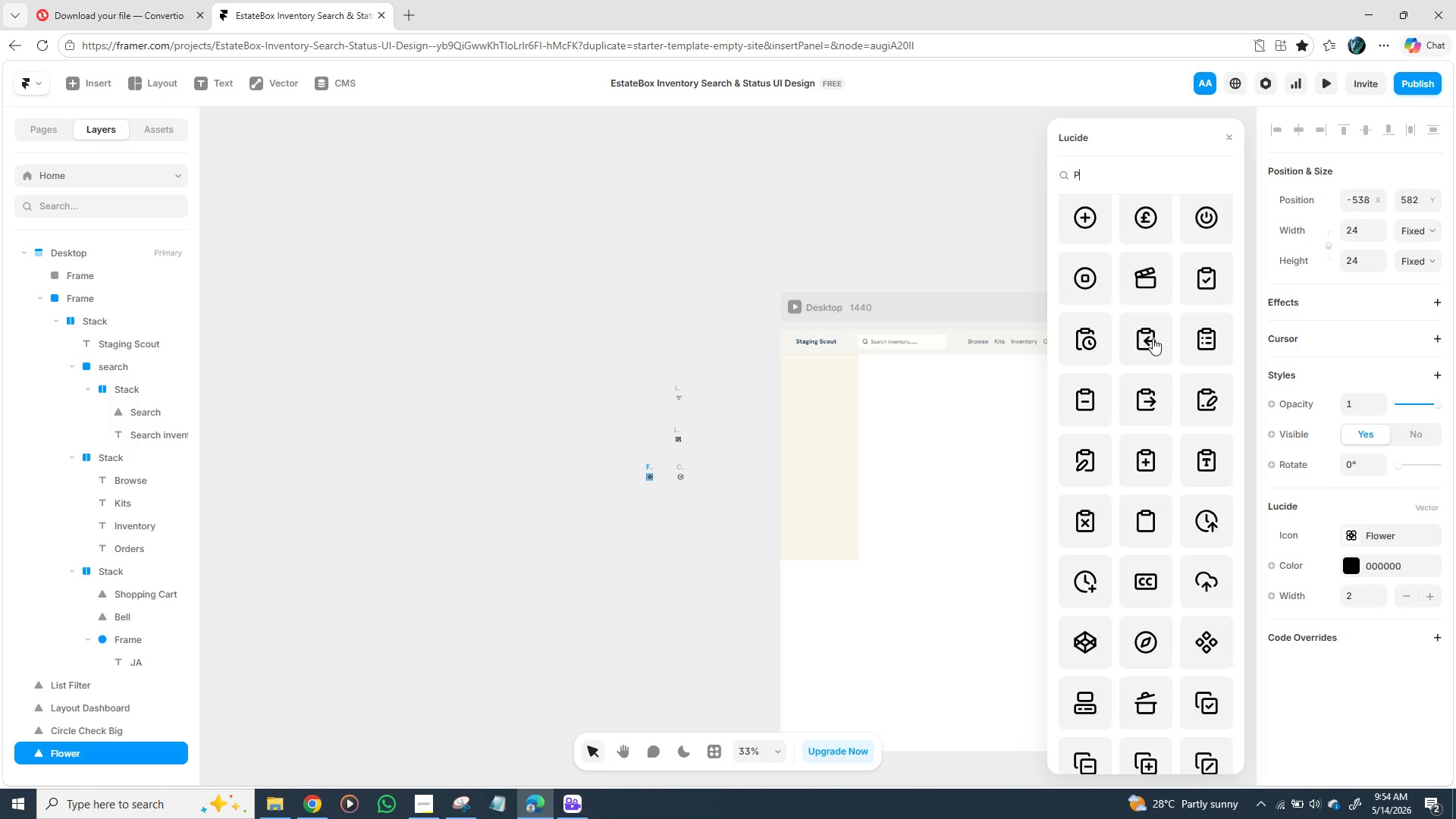 
scroll: coordinate [1153, 350], scroll_direction: down, amount: 8.0
 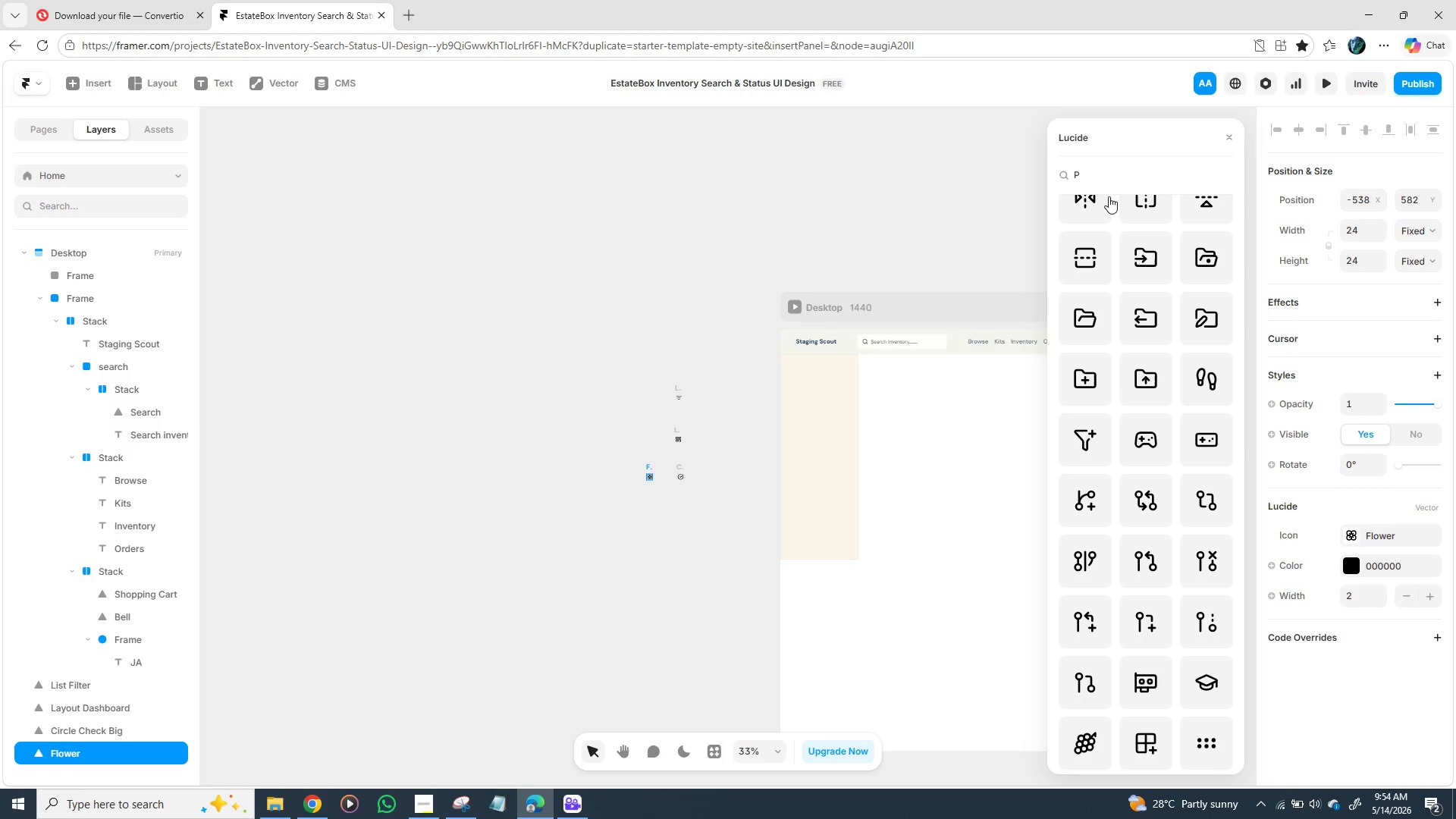 
left_click([1085, 177])
 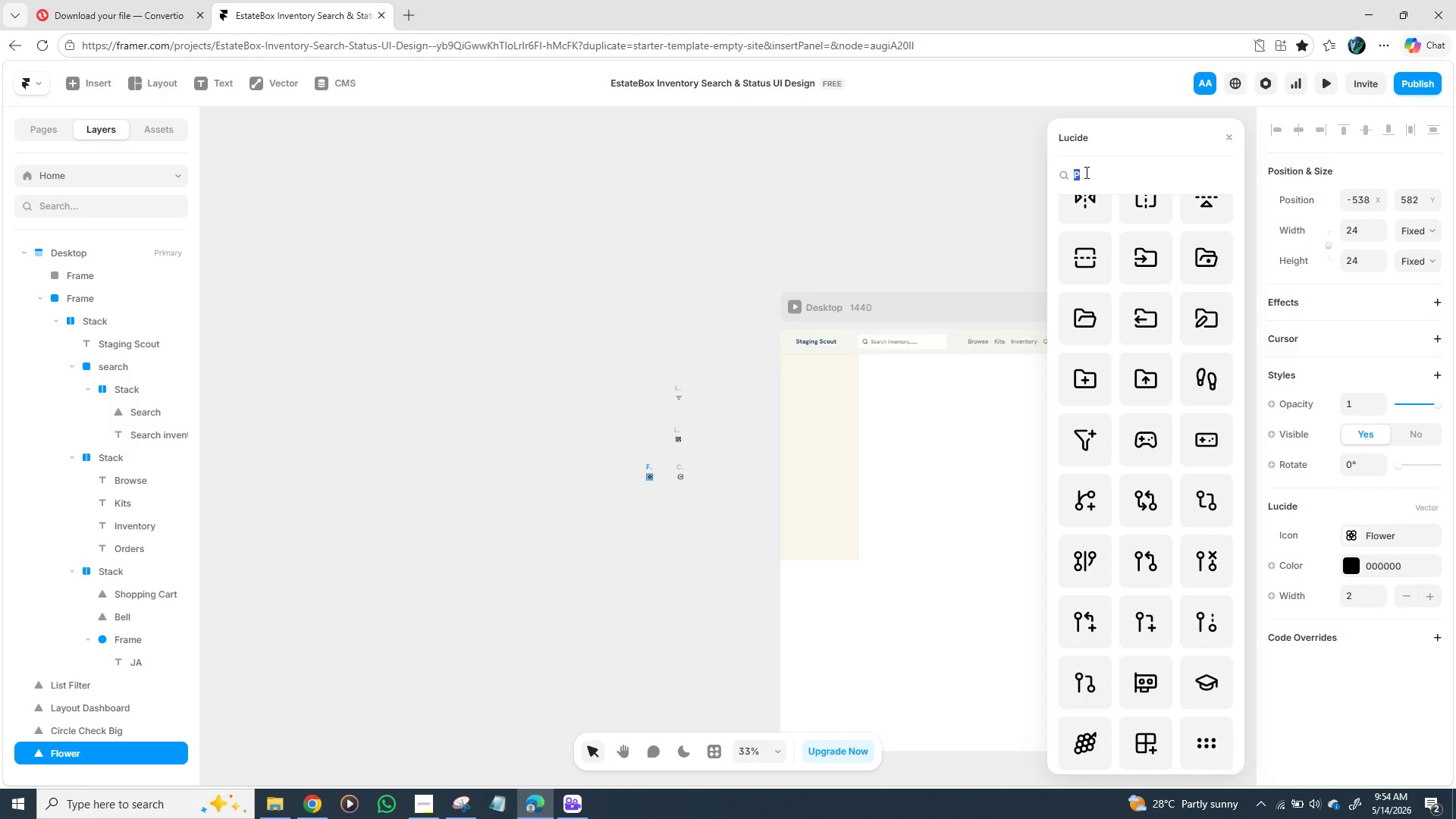 
type(M0N)
key(Backspace)
key(Backspace)
key(Backspace)
 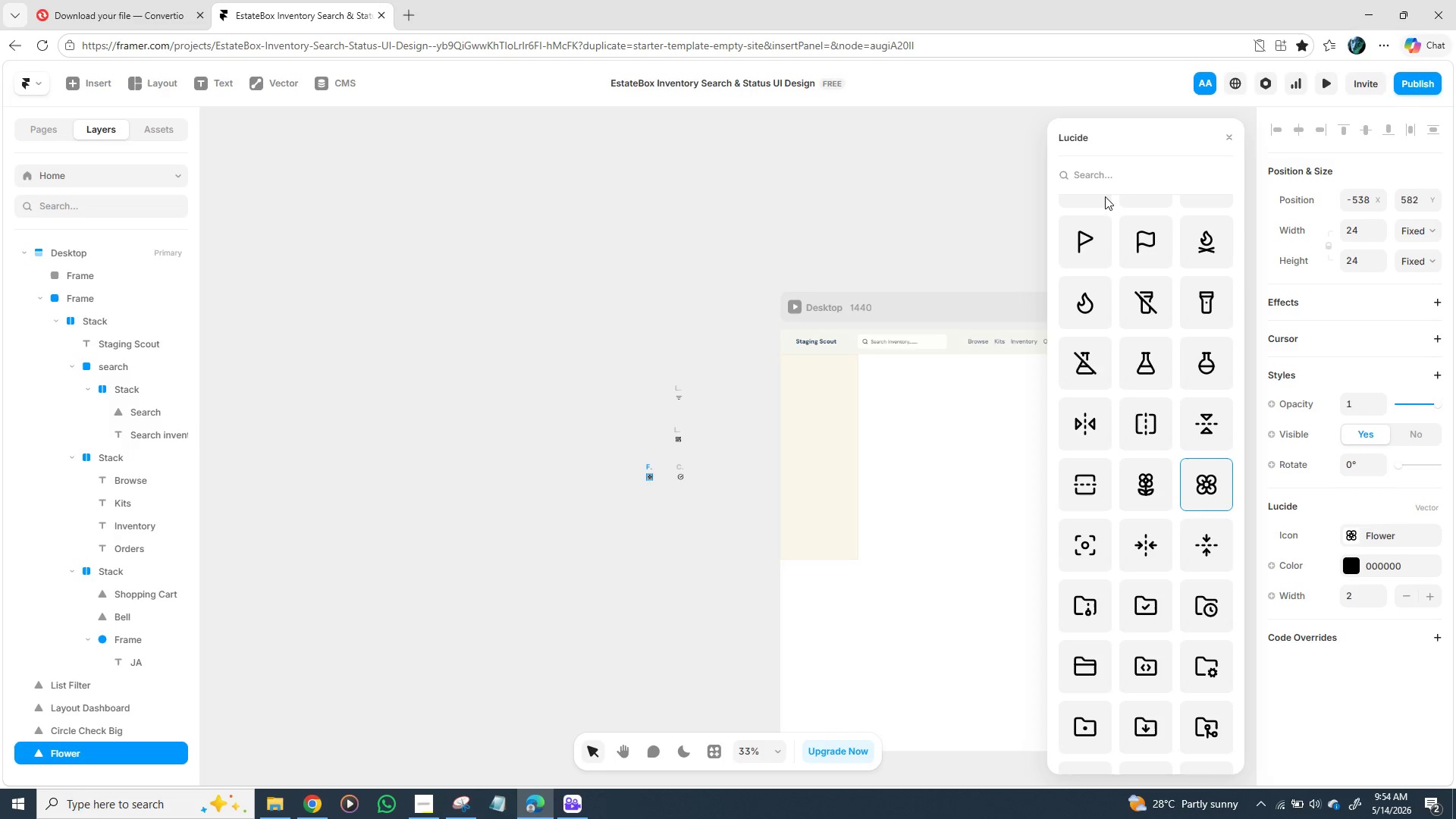 
scroll: coordinate [1129, 344], scroll_direction: down, amount: 20.0
 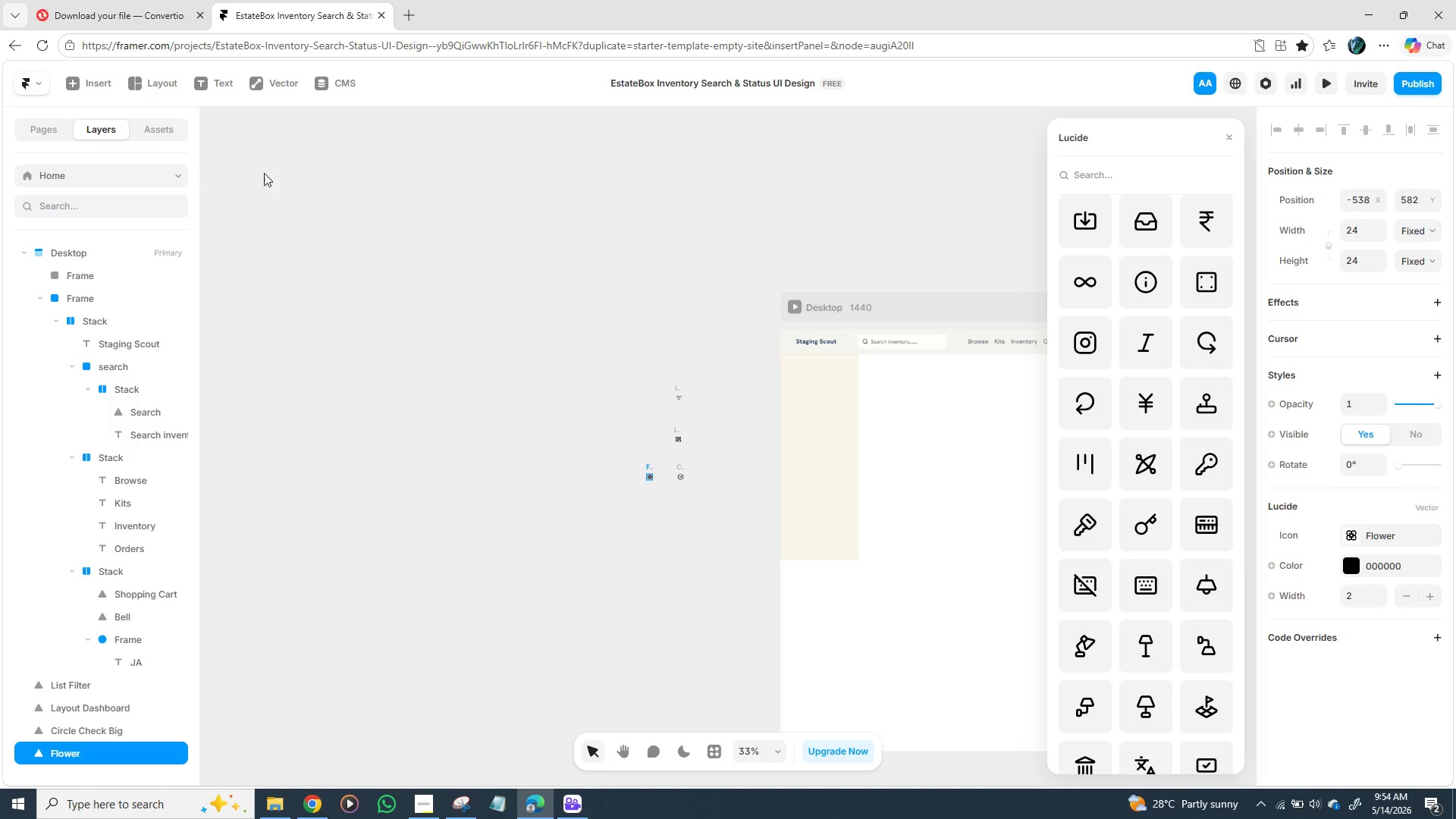 
left_click([344, 194])
 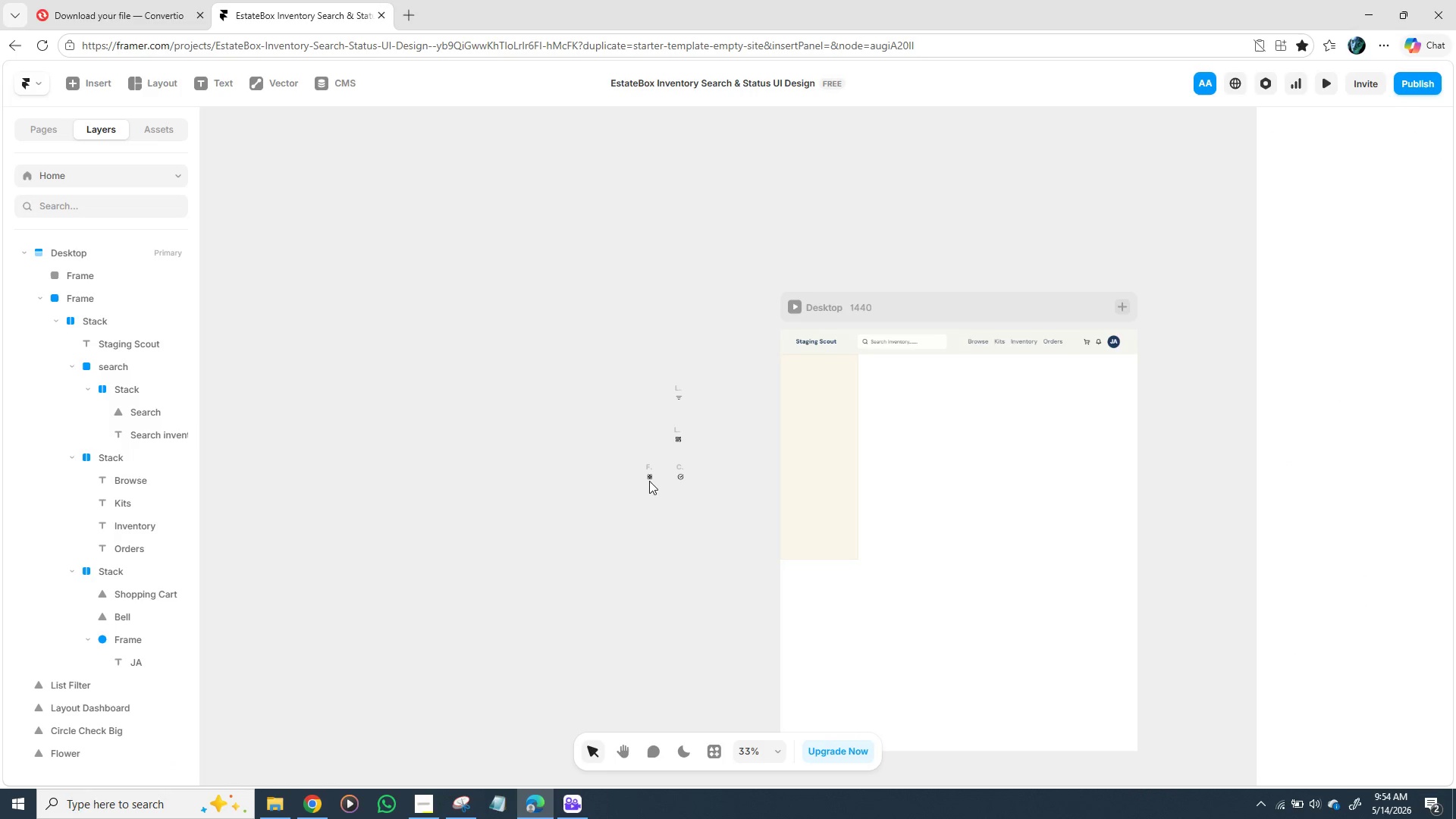 
left_click([648, 478])
 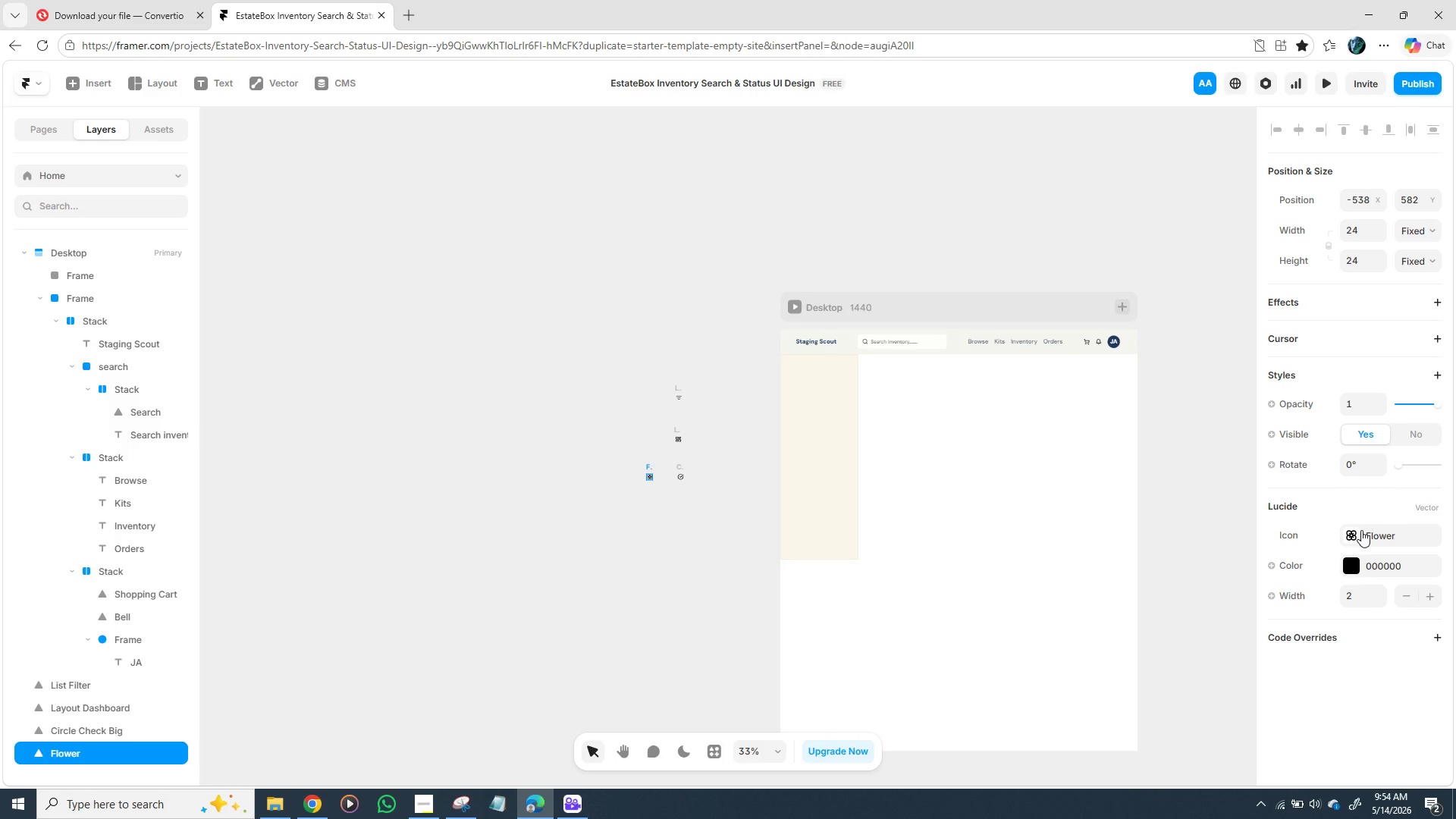 
left_click([1351, 534])
 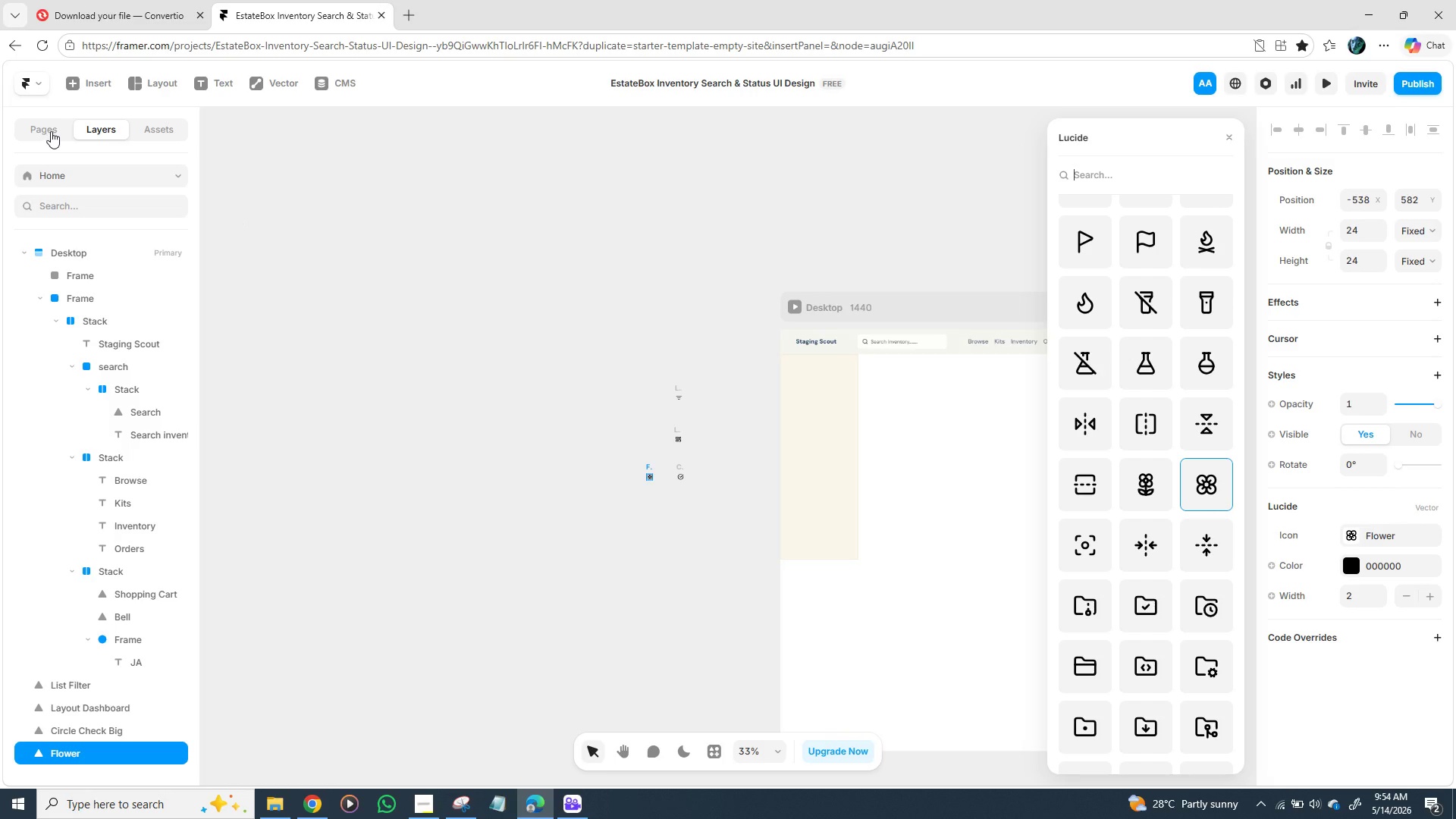 
wait(8.64)
 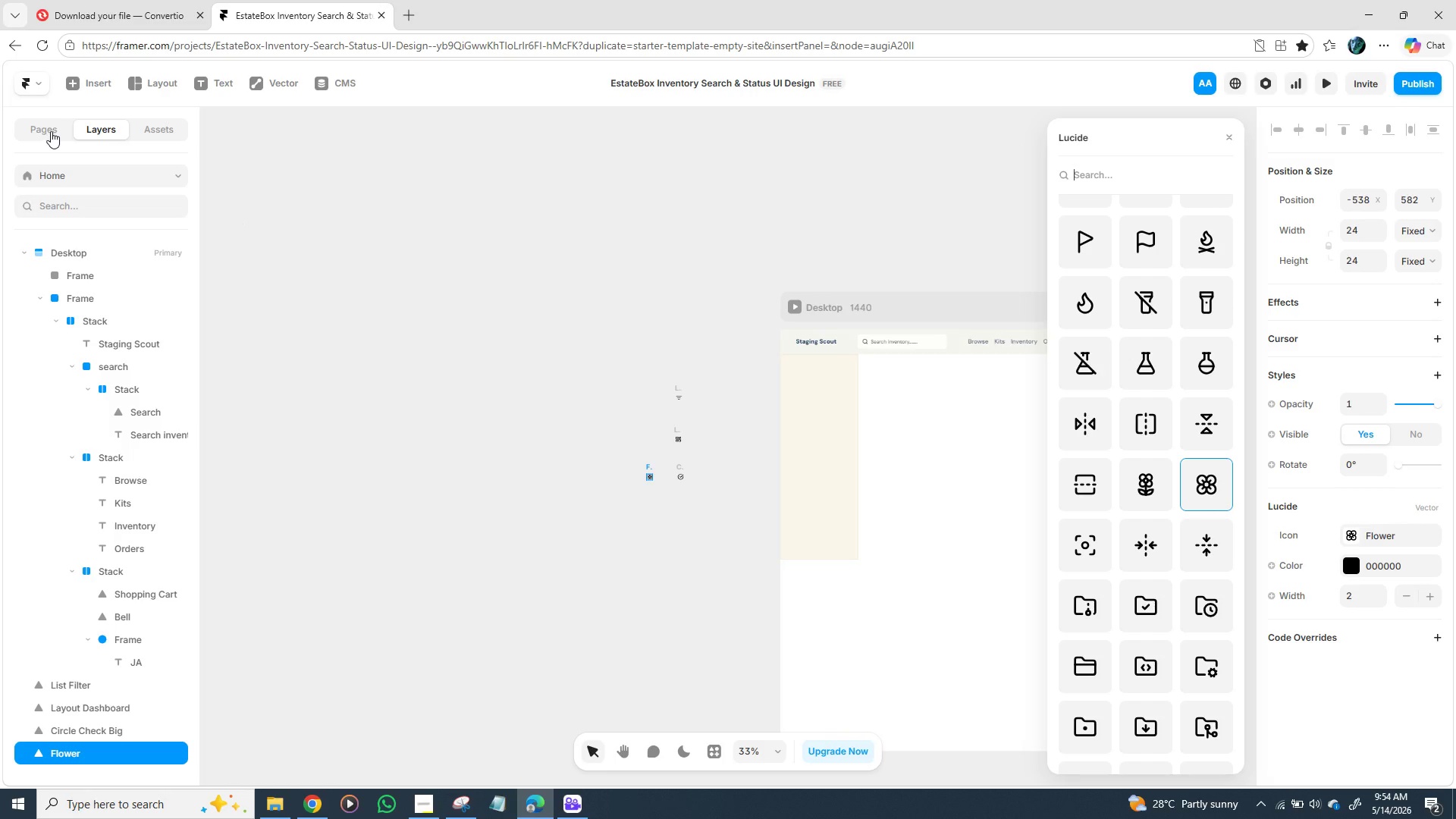 
left_click([92, 81])
 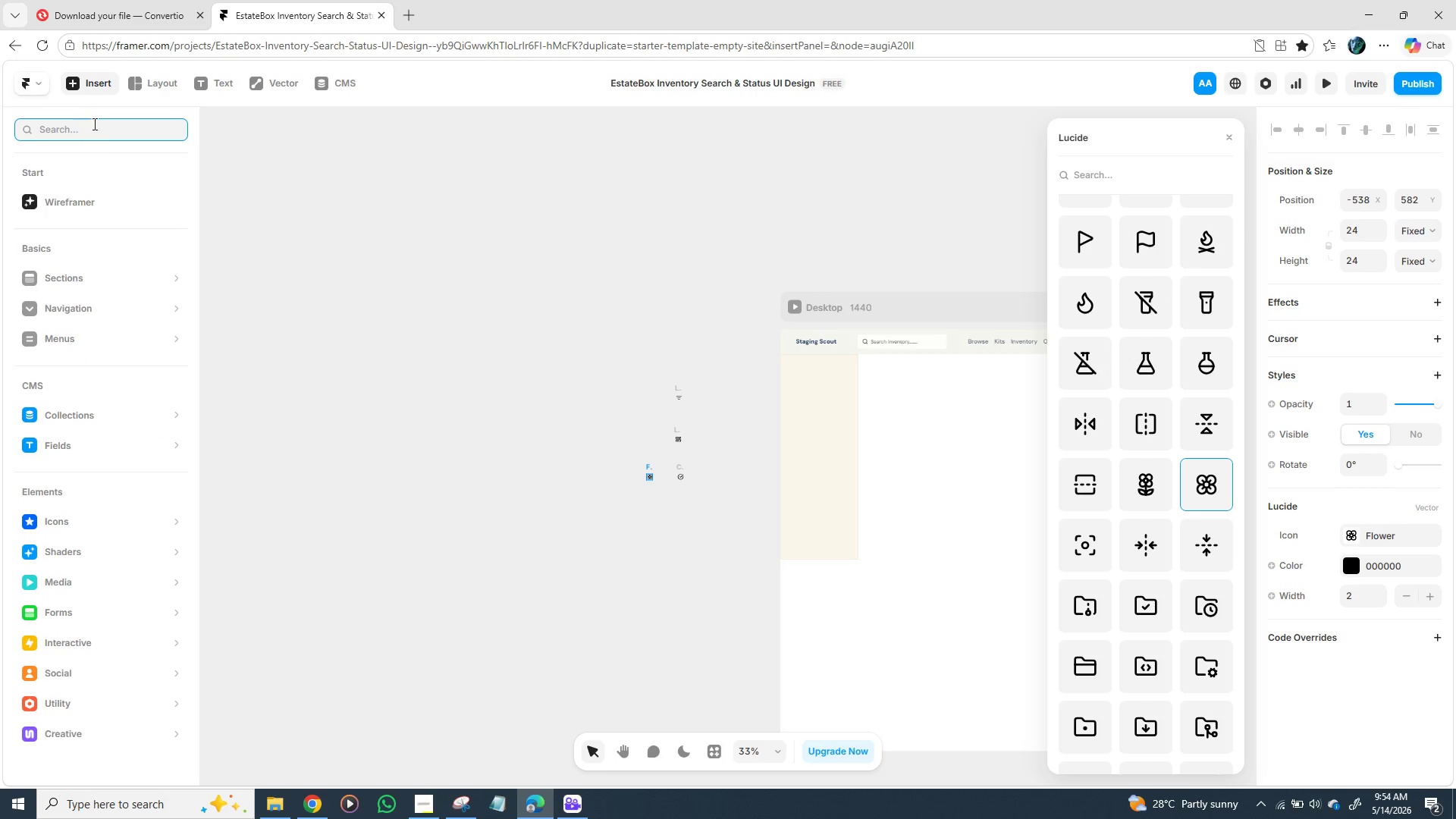 
left_click([94, 85])
 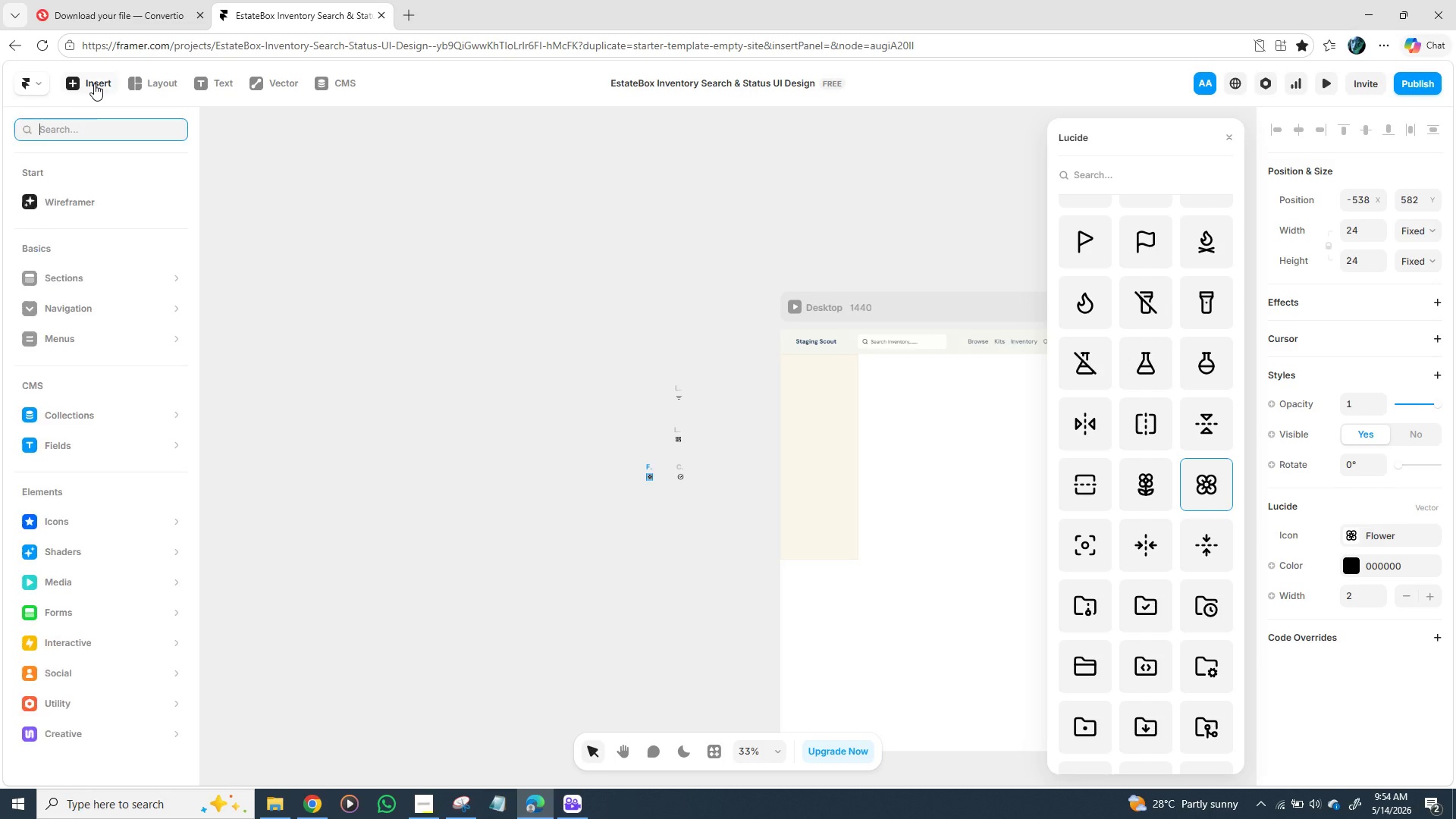 
left_click([94, 83])
 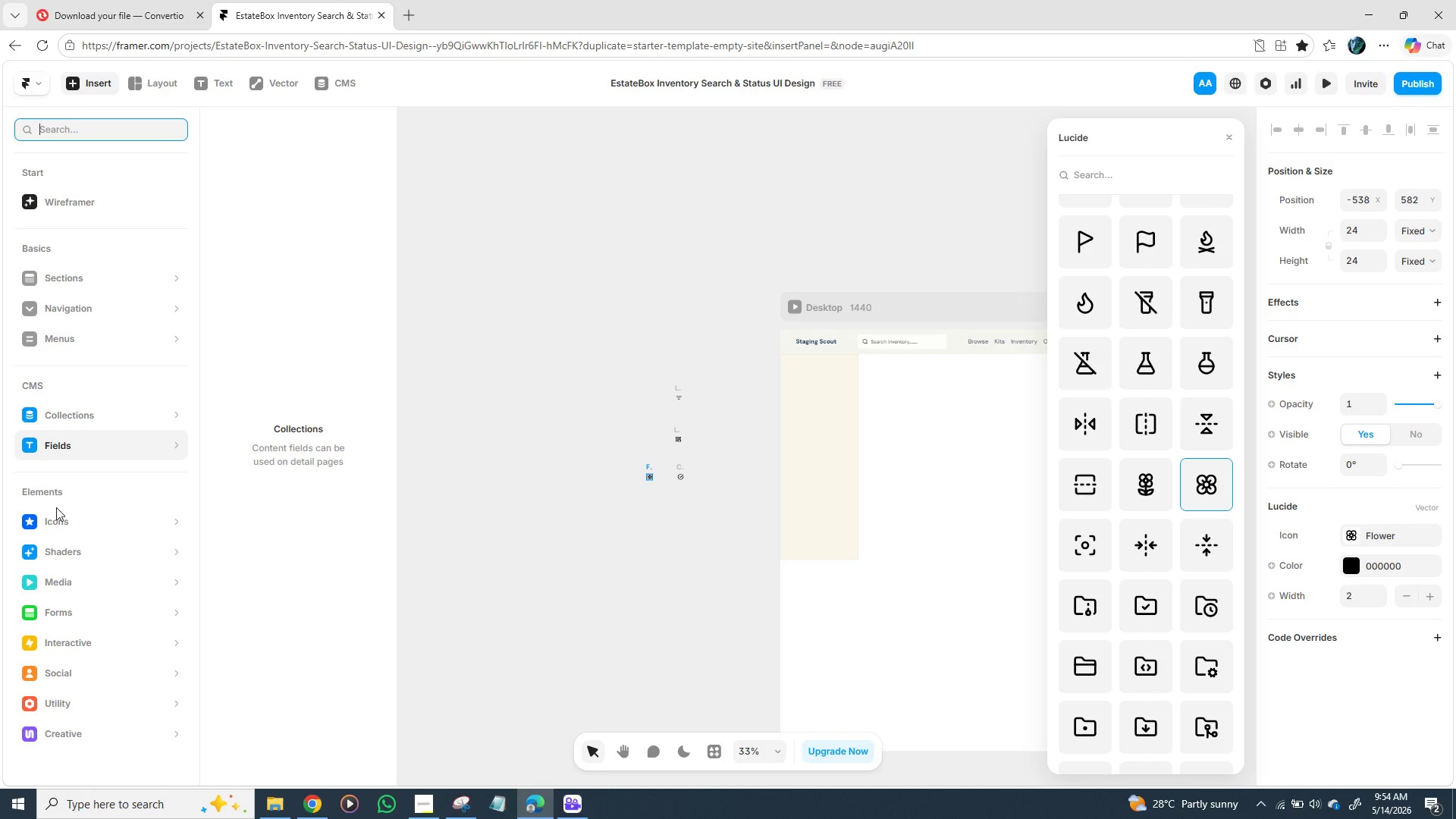 
left_click([55, 525])
 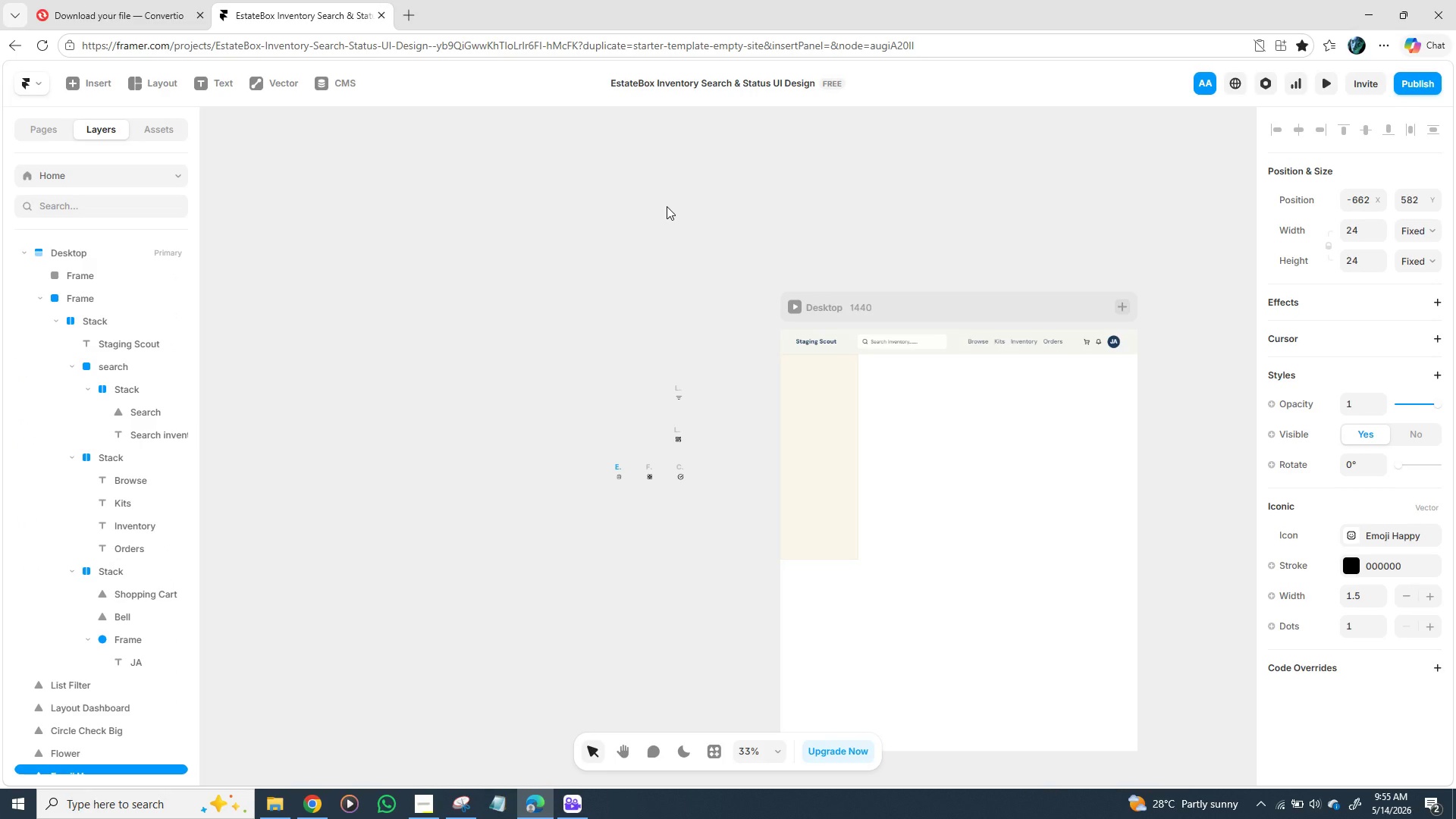 
wait(15.2)
 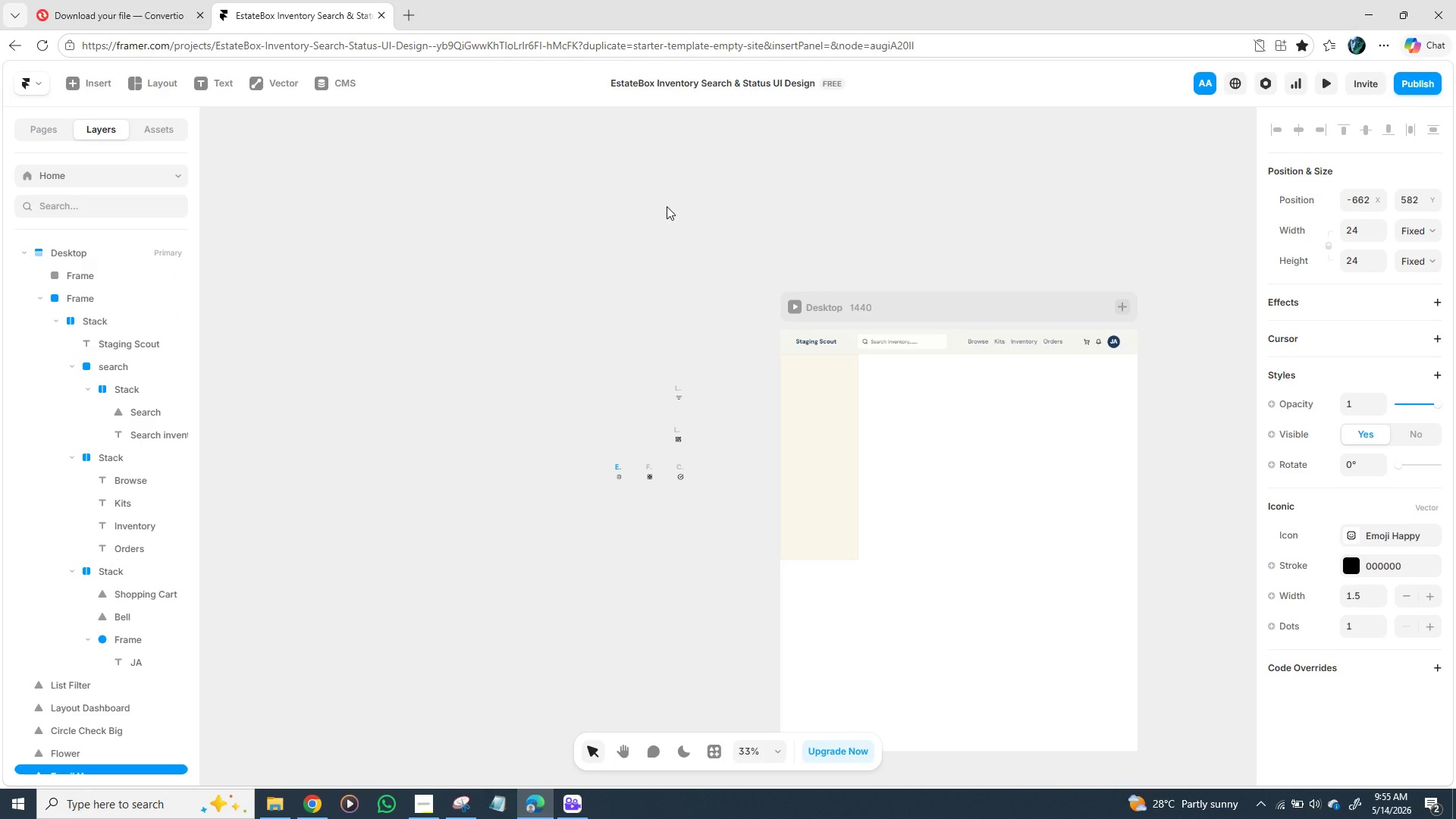 
scroll: coordinate [661, 298], scroll_direction: down, amount: 3.0
 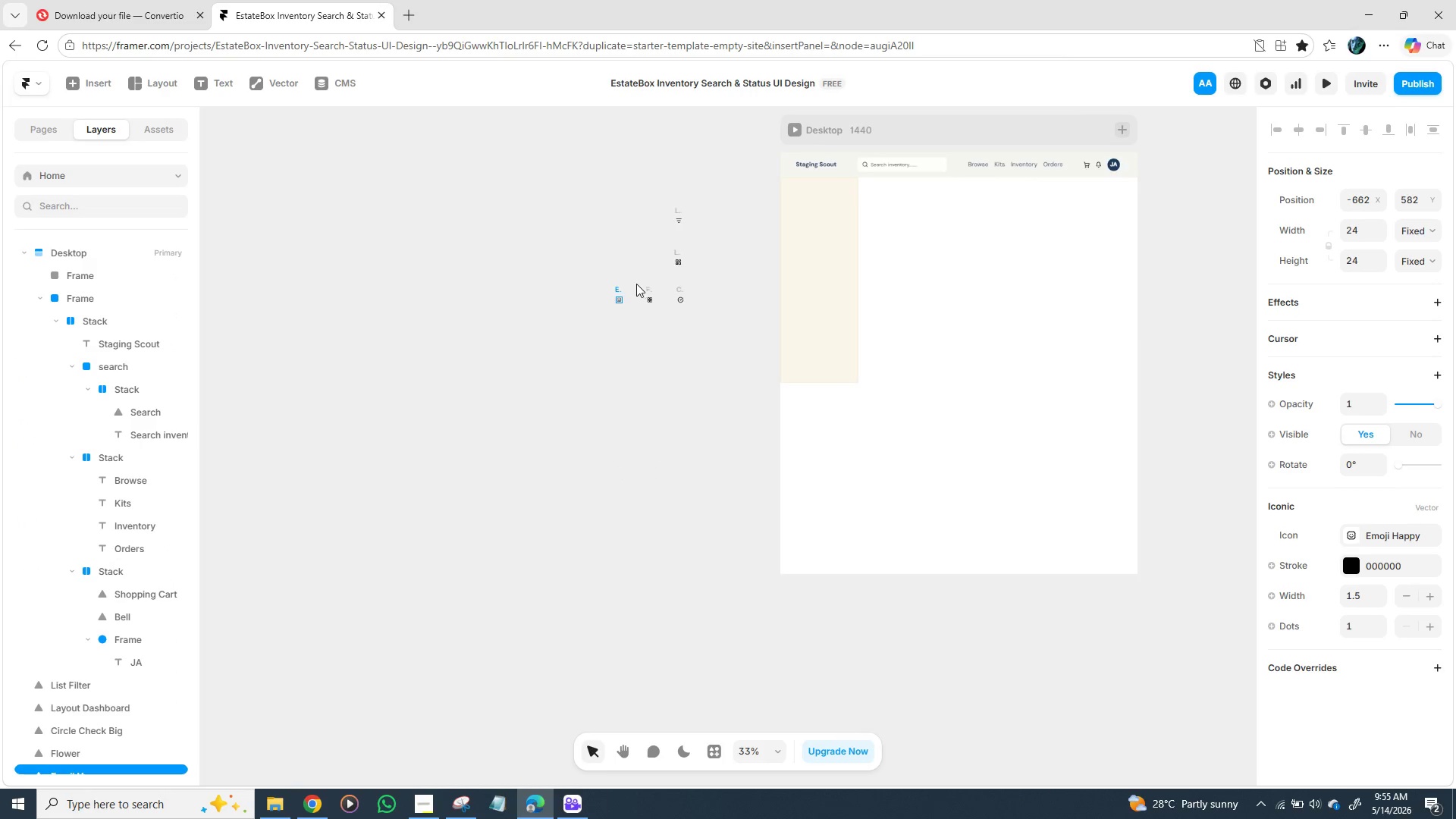 
scroll: coordinate [636, 284], scroll_direction: up, amount: 2.0
 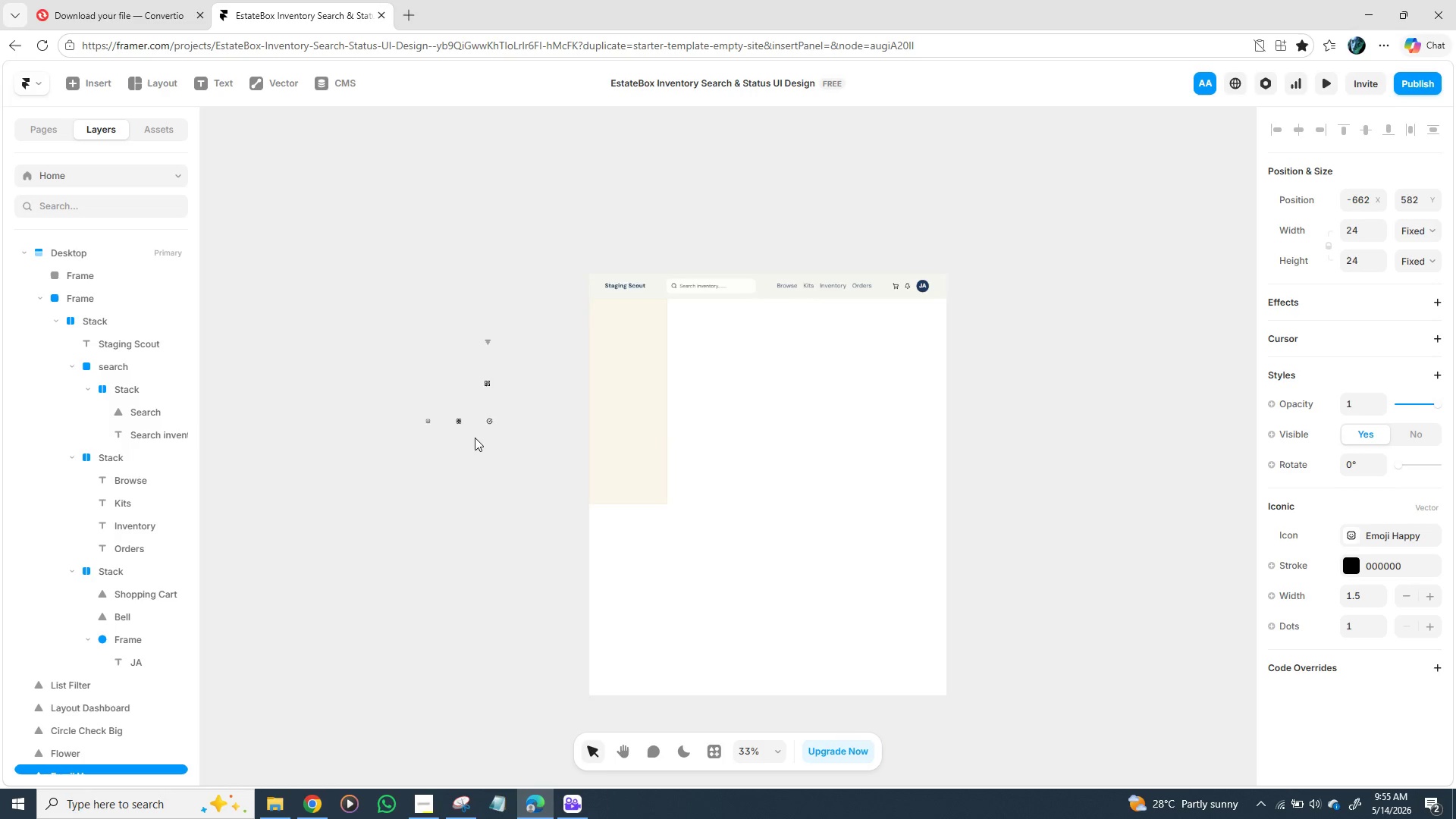 
wait(5.09)
 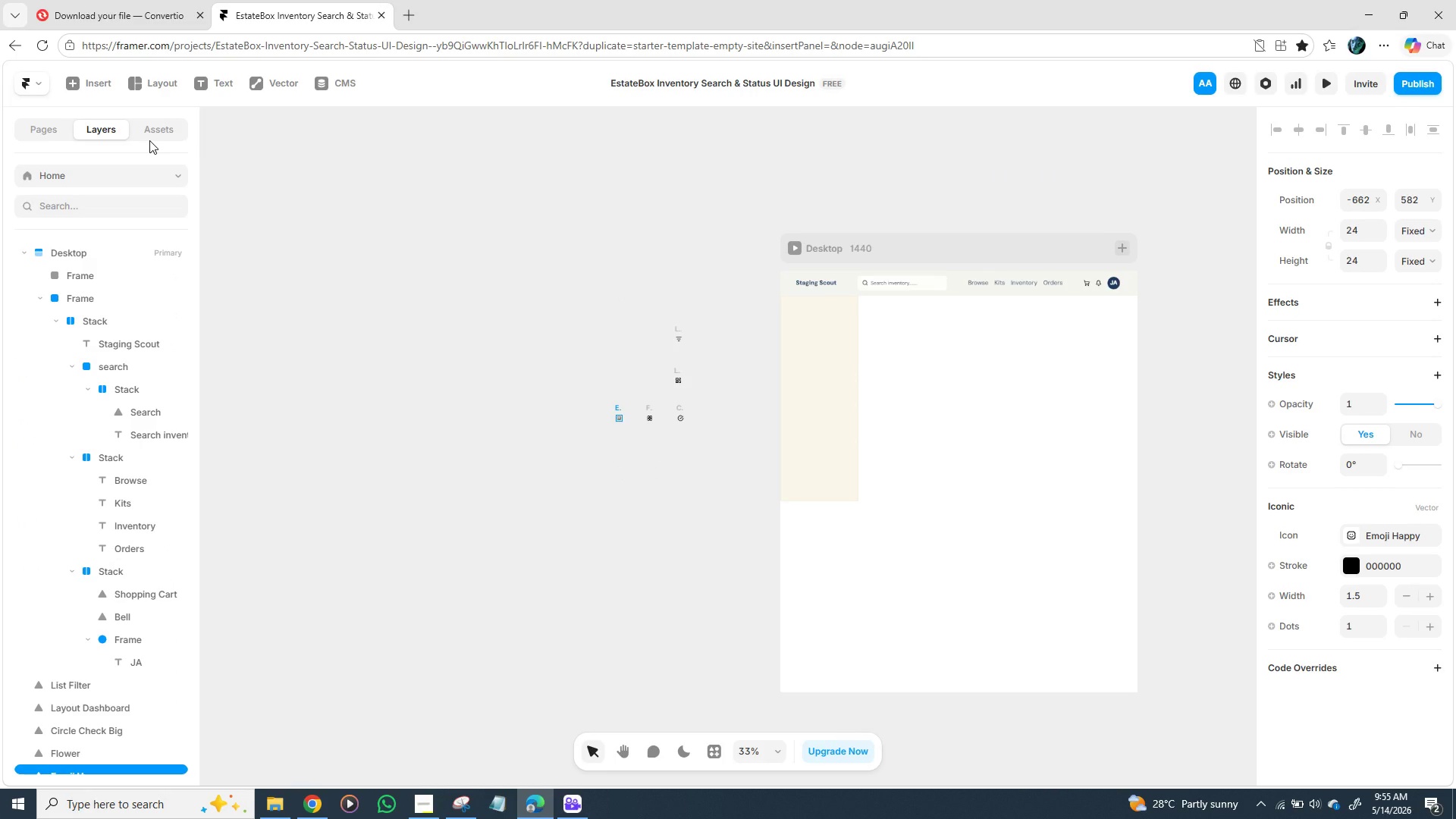 
mouse_move([458, 434])
 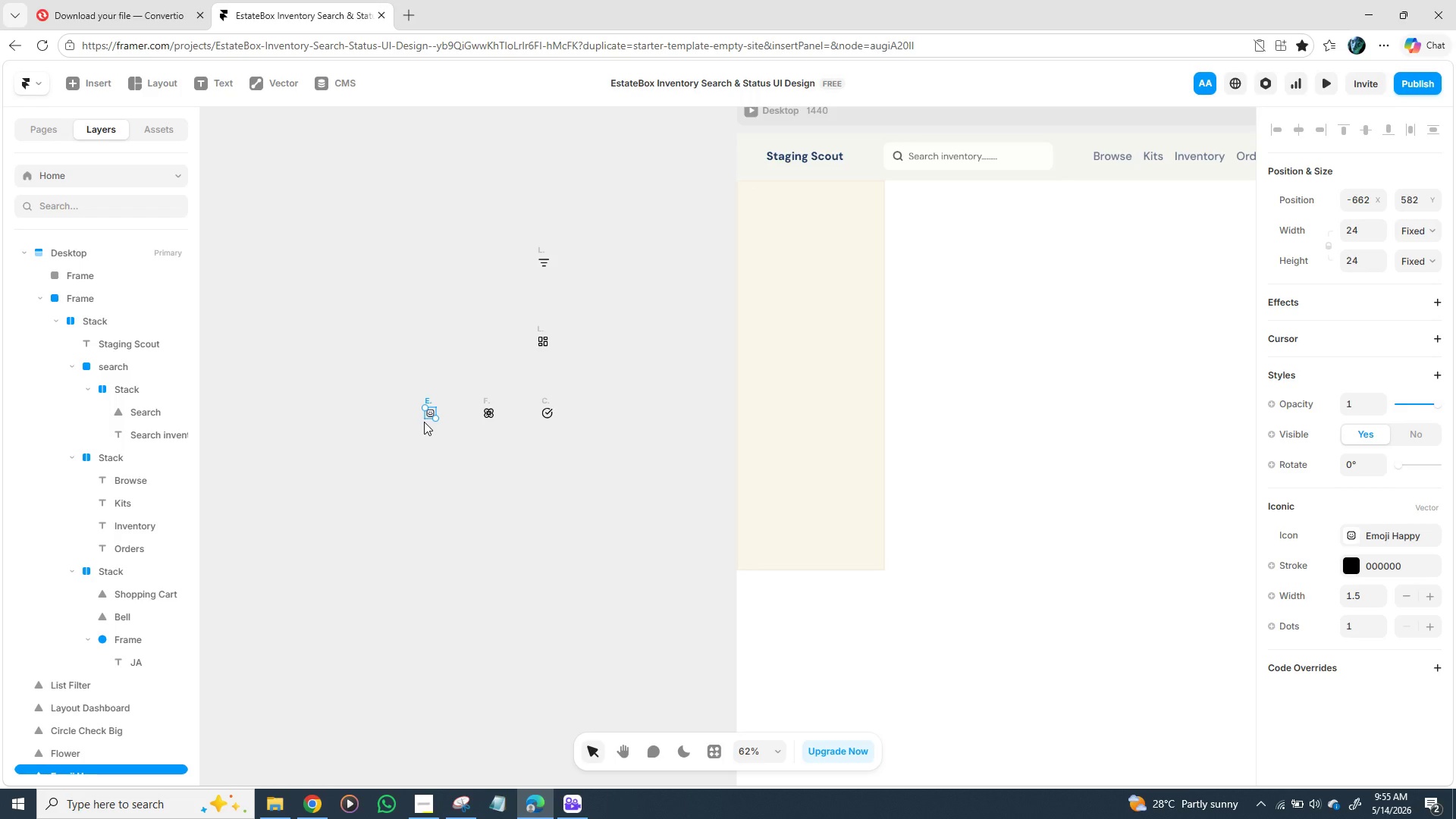 
wait(7.65)
 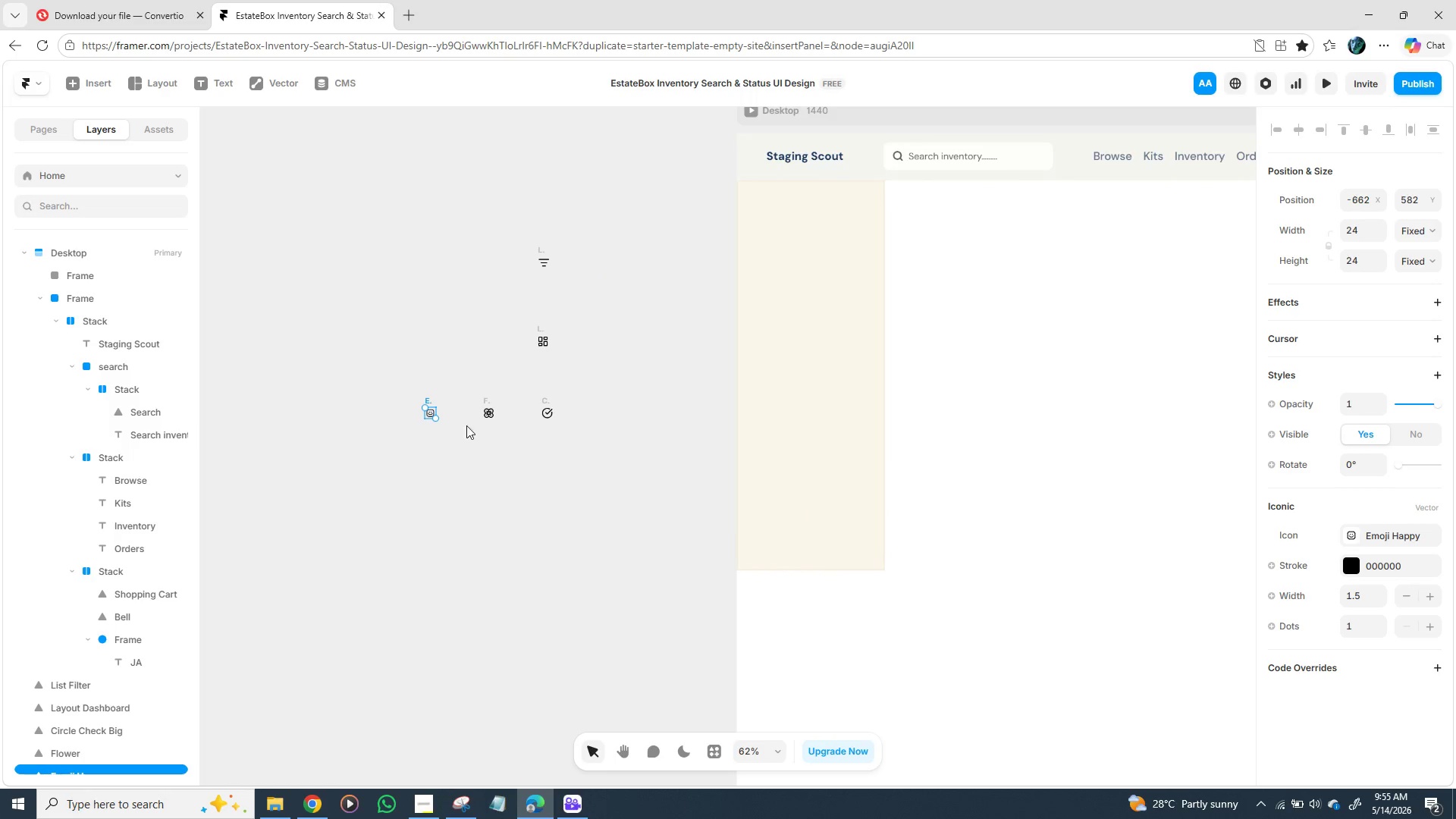 
left_click_drag(start_coordinate=[430, 416], to_coordinate=[434, 413])
 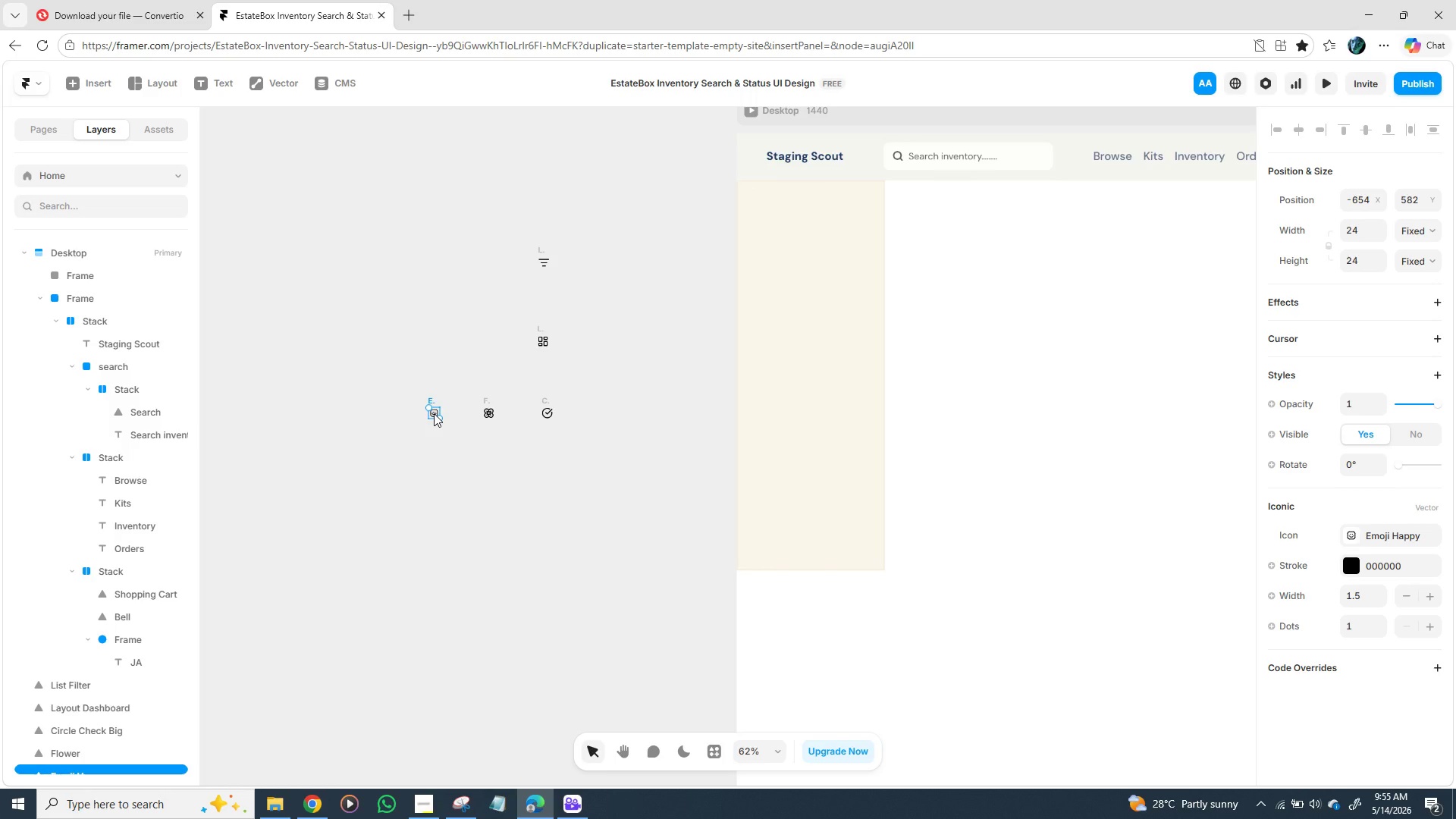 
left_click([434, 413])
 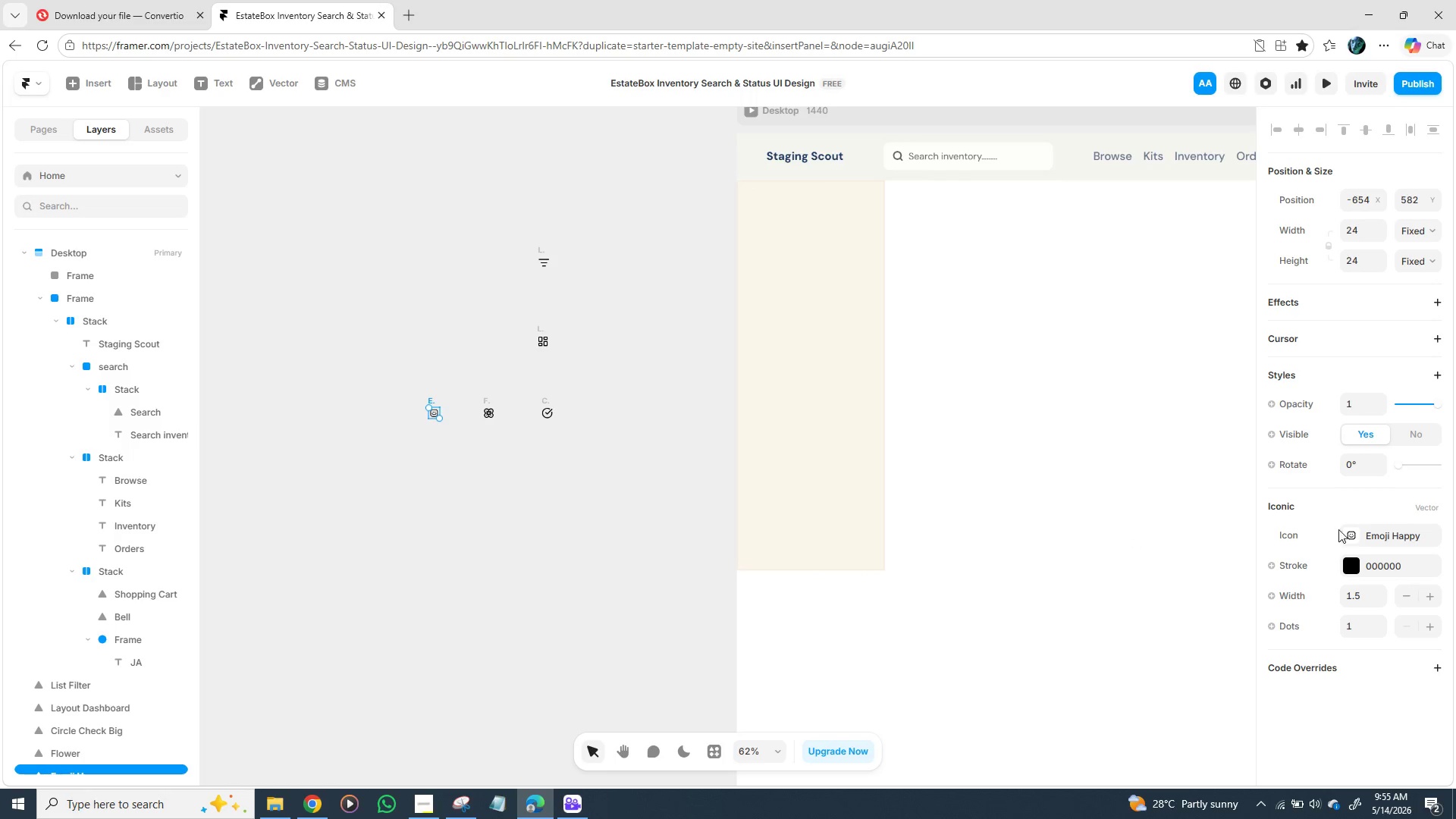 
left_click([1353, 532])
 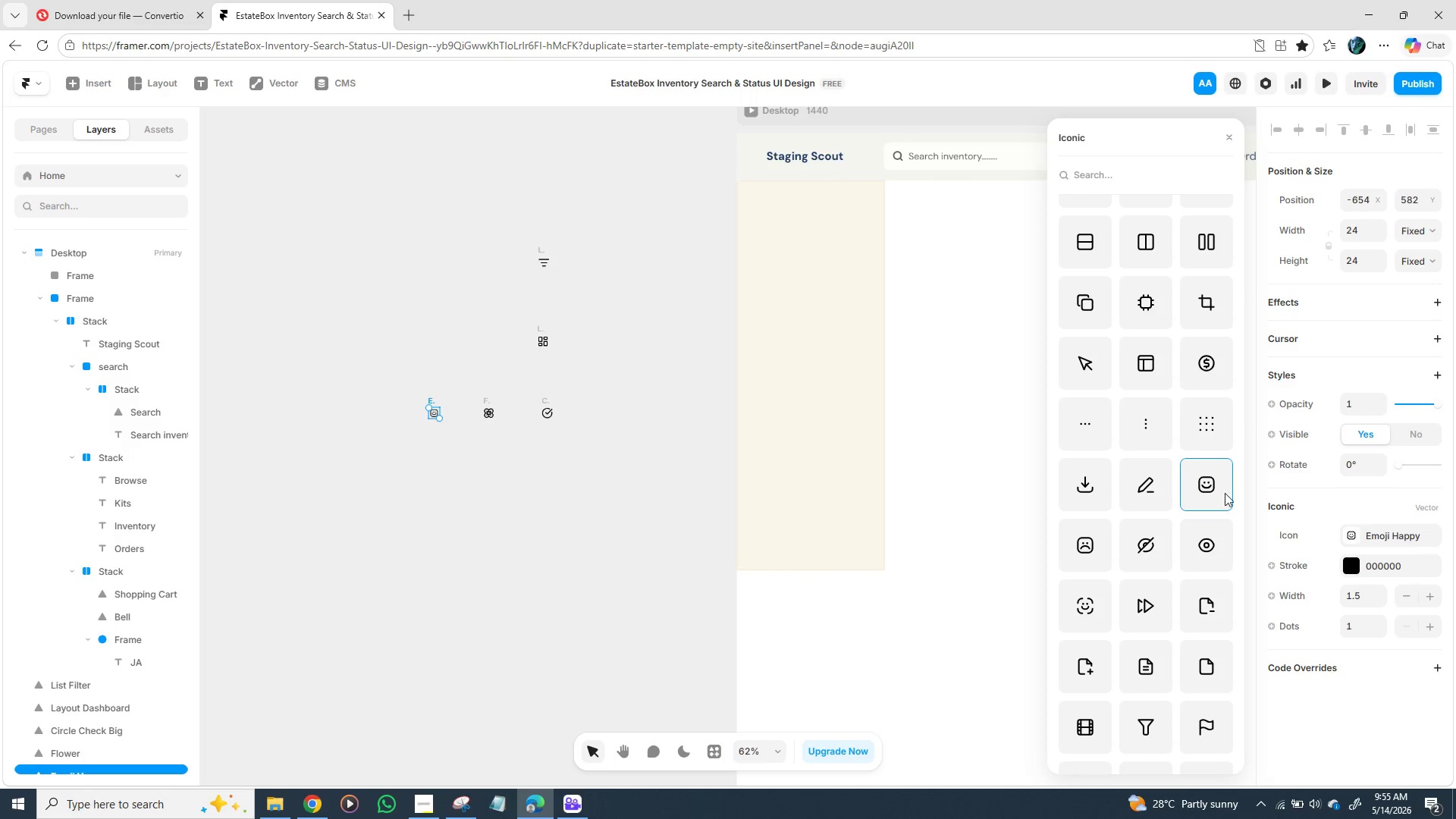 
mouse_move([1133, 451])
 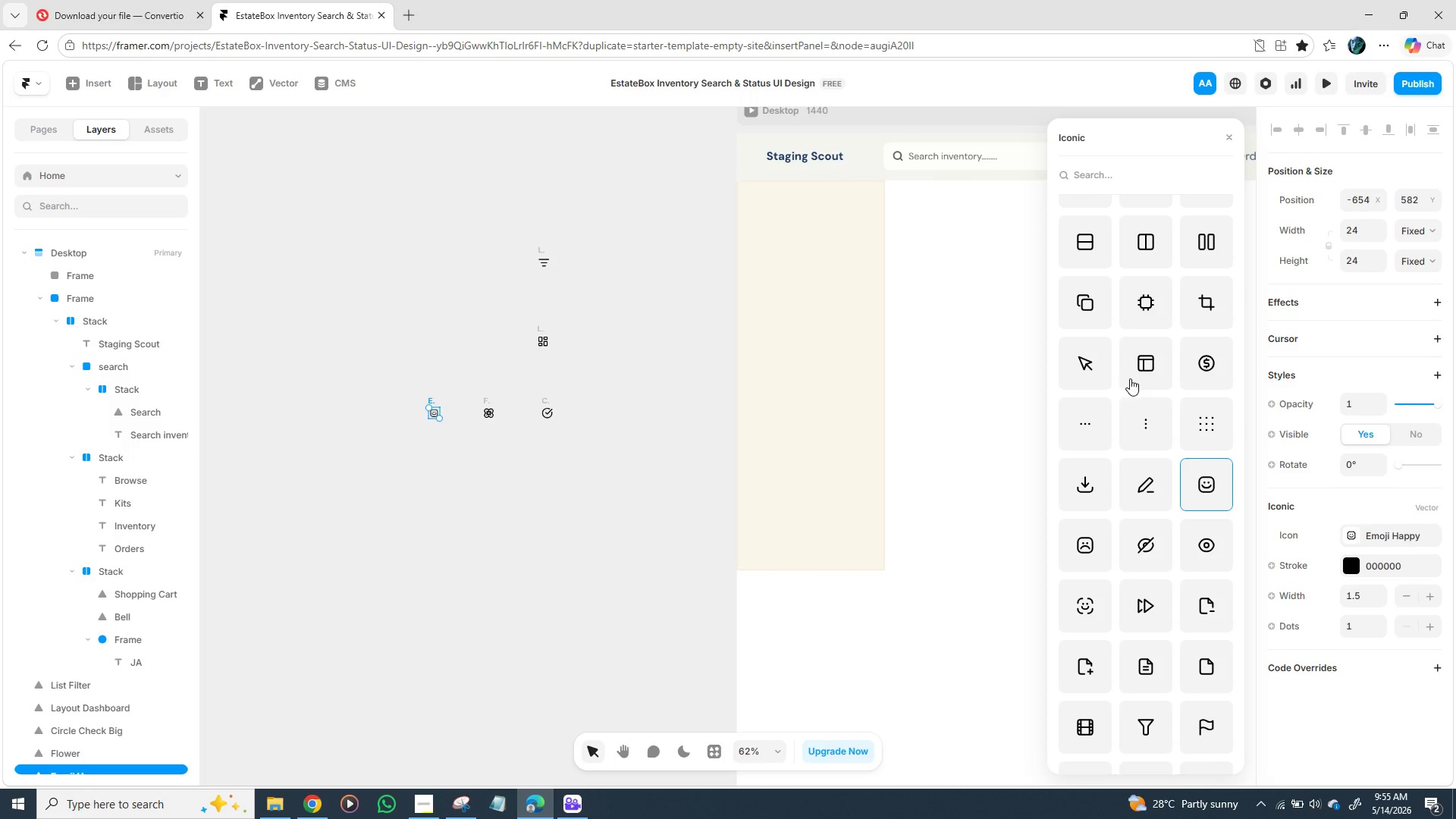 
mouse_move([1145, 371])
 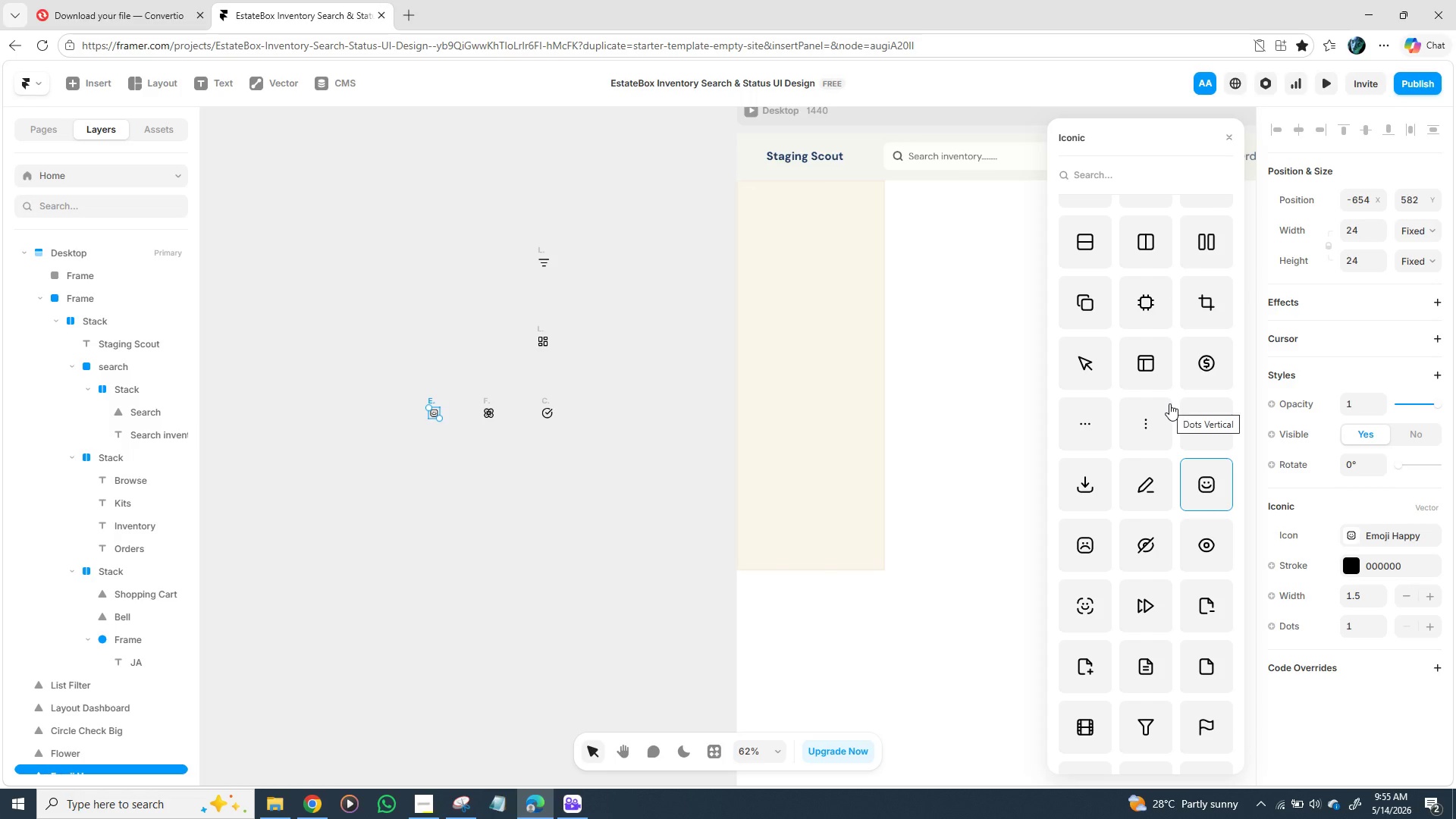 
scroll: coordinate [1162, 408], scroll_direction: down, amount: 8.0
 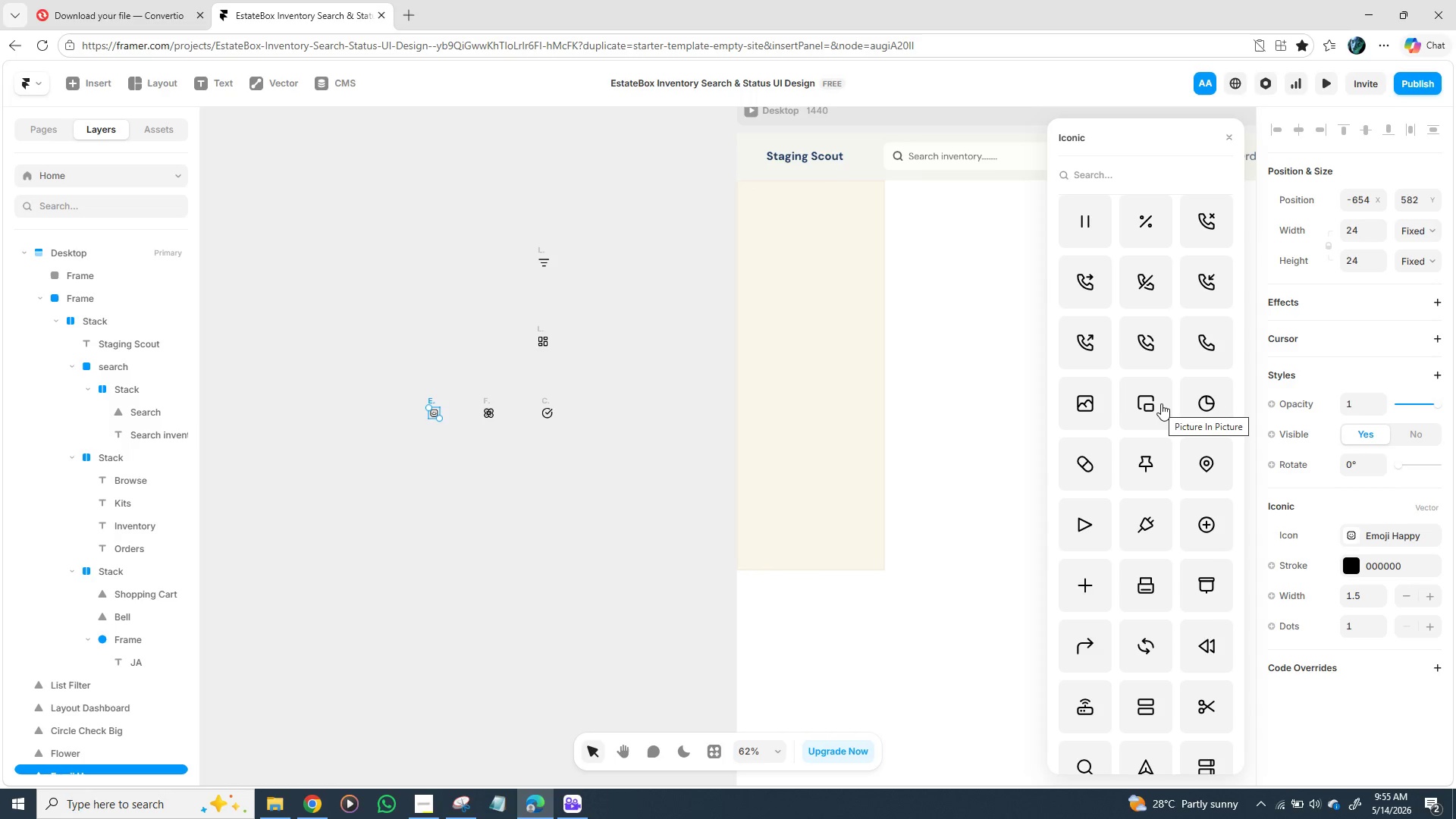 
scroll: coordinate [1117, 422], scroll_direction: down, amount: 8.0
 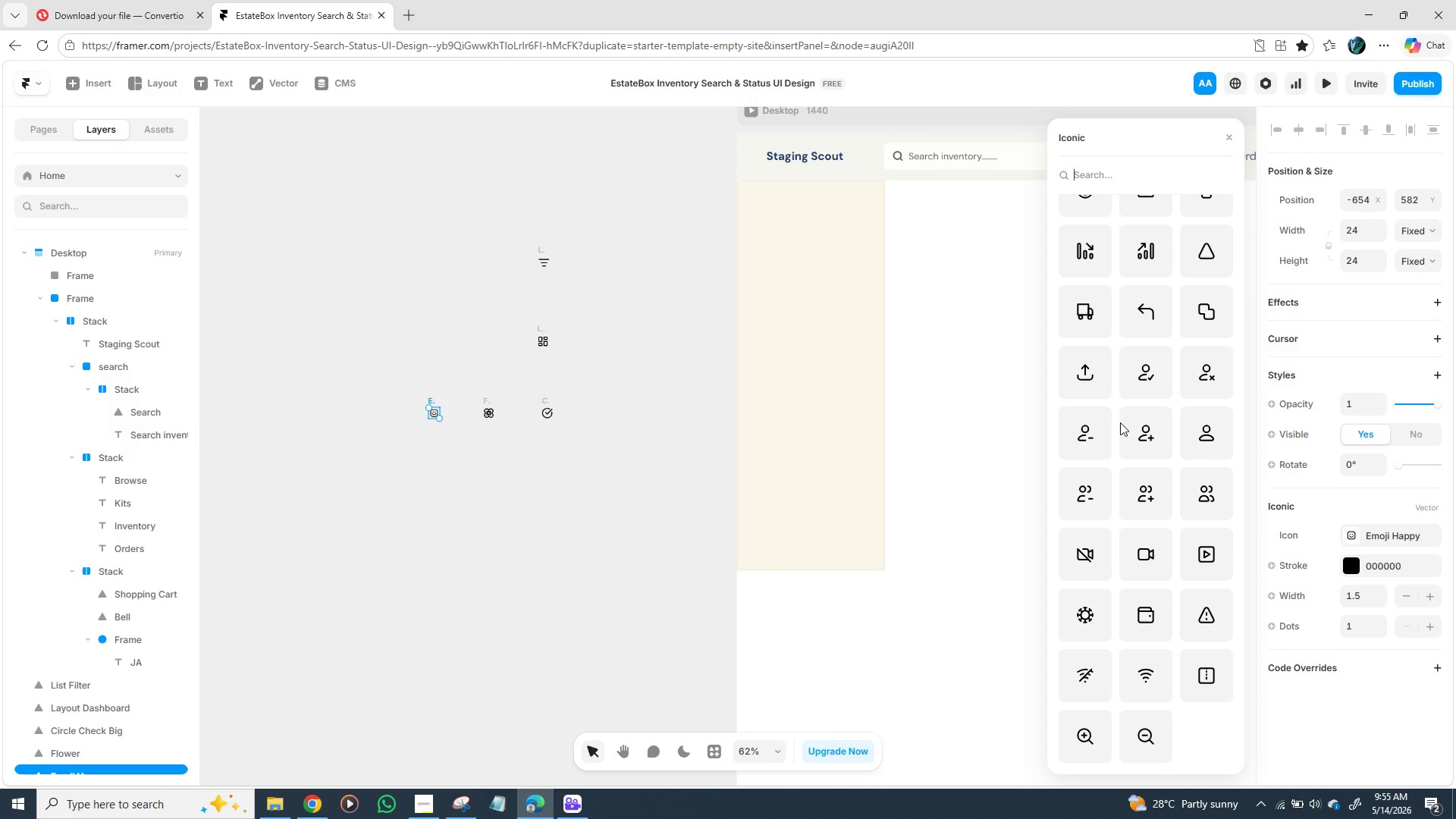 
scroll: coordinate [1120, 422], scroll_direction: down, amount: 2.0
 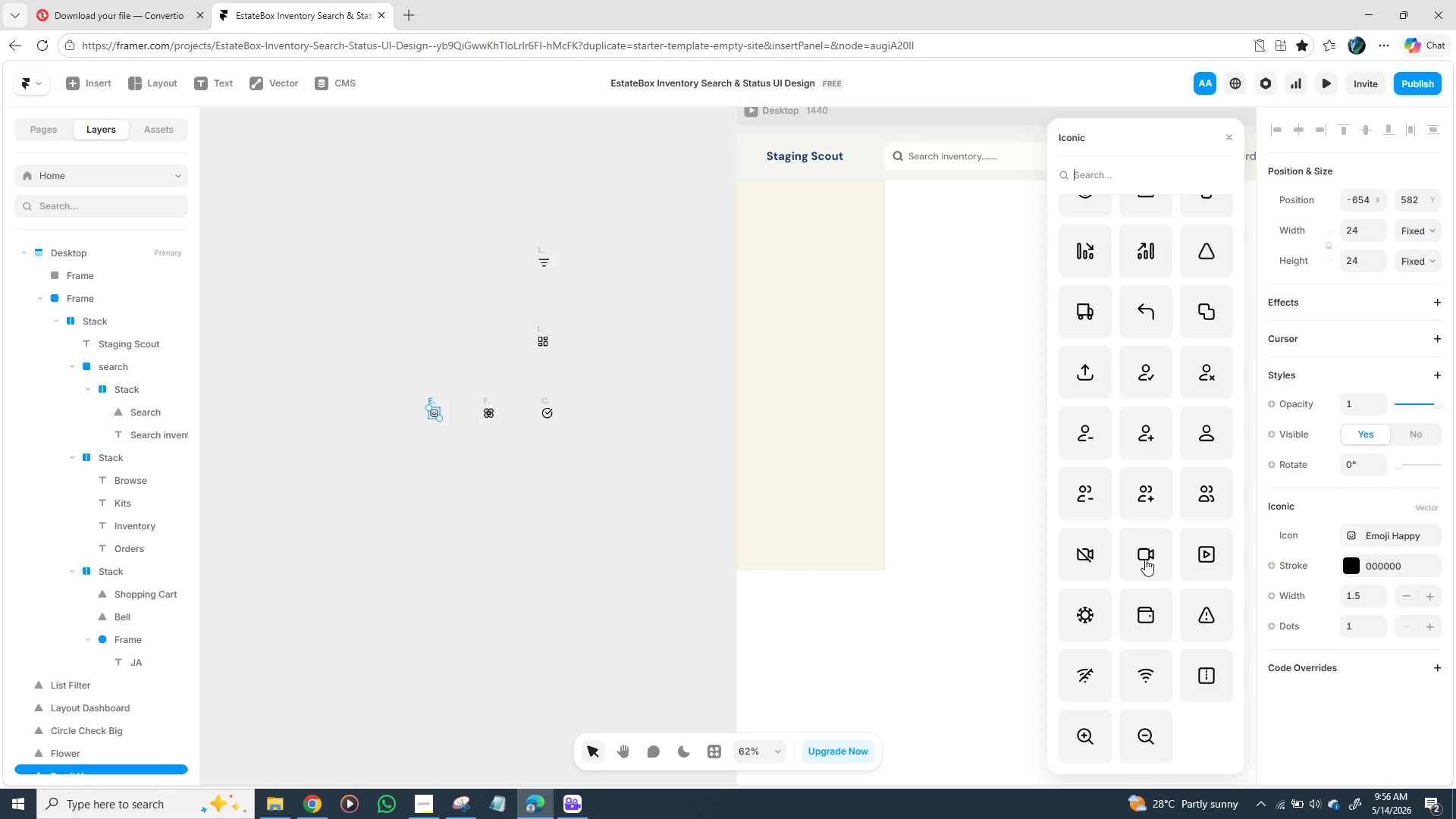 
left_click([1145, 611])
 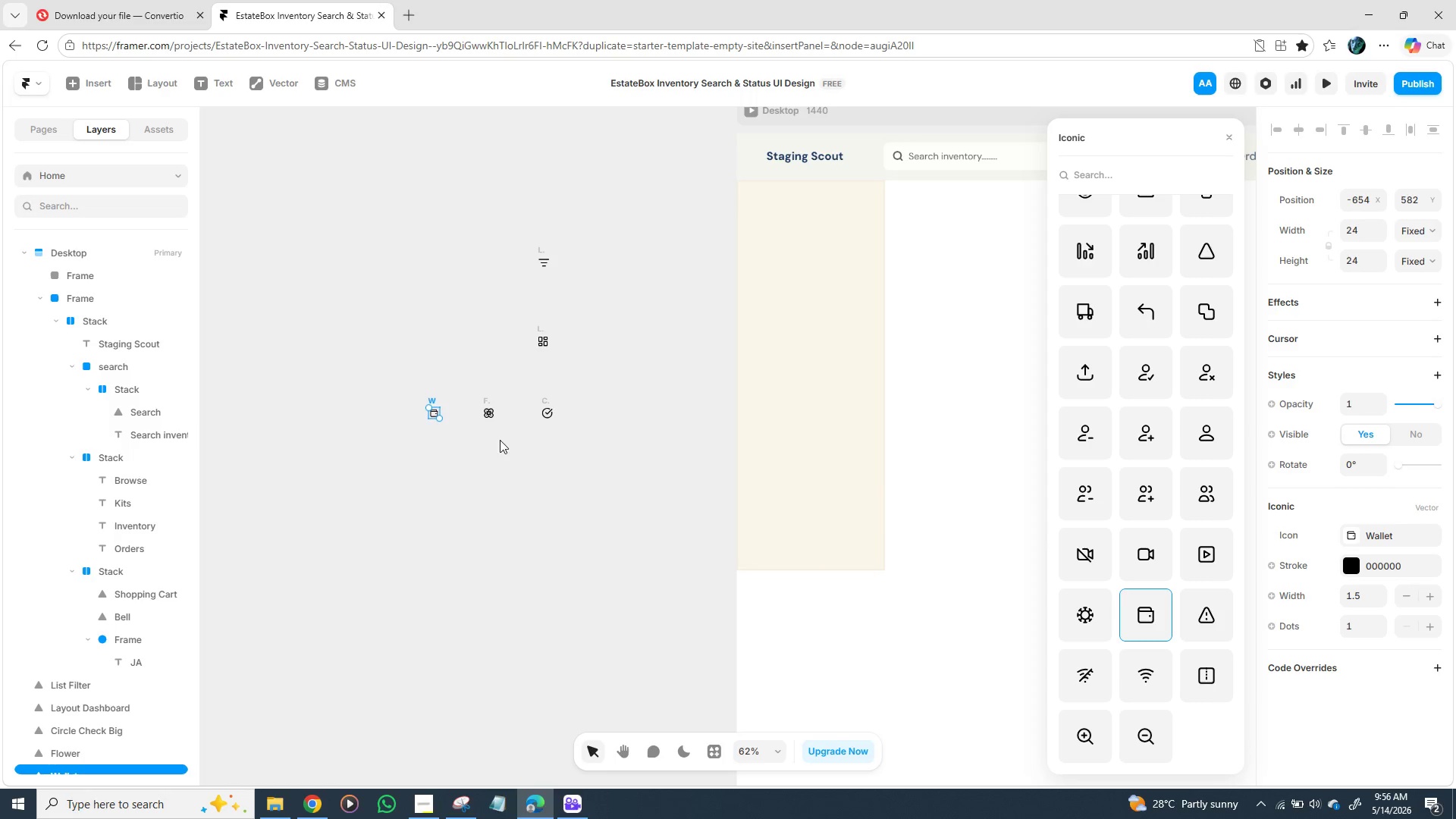 
left_click([488, 414])
 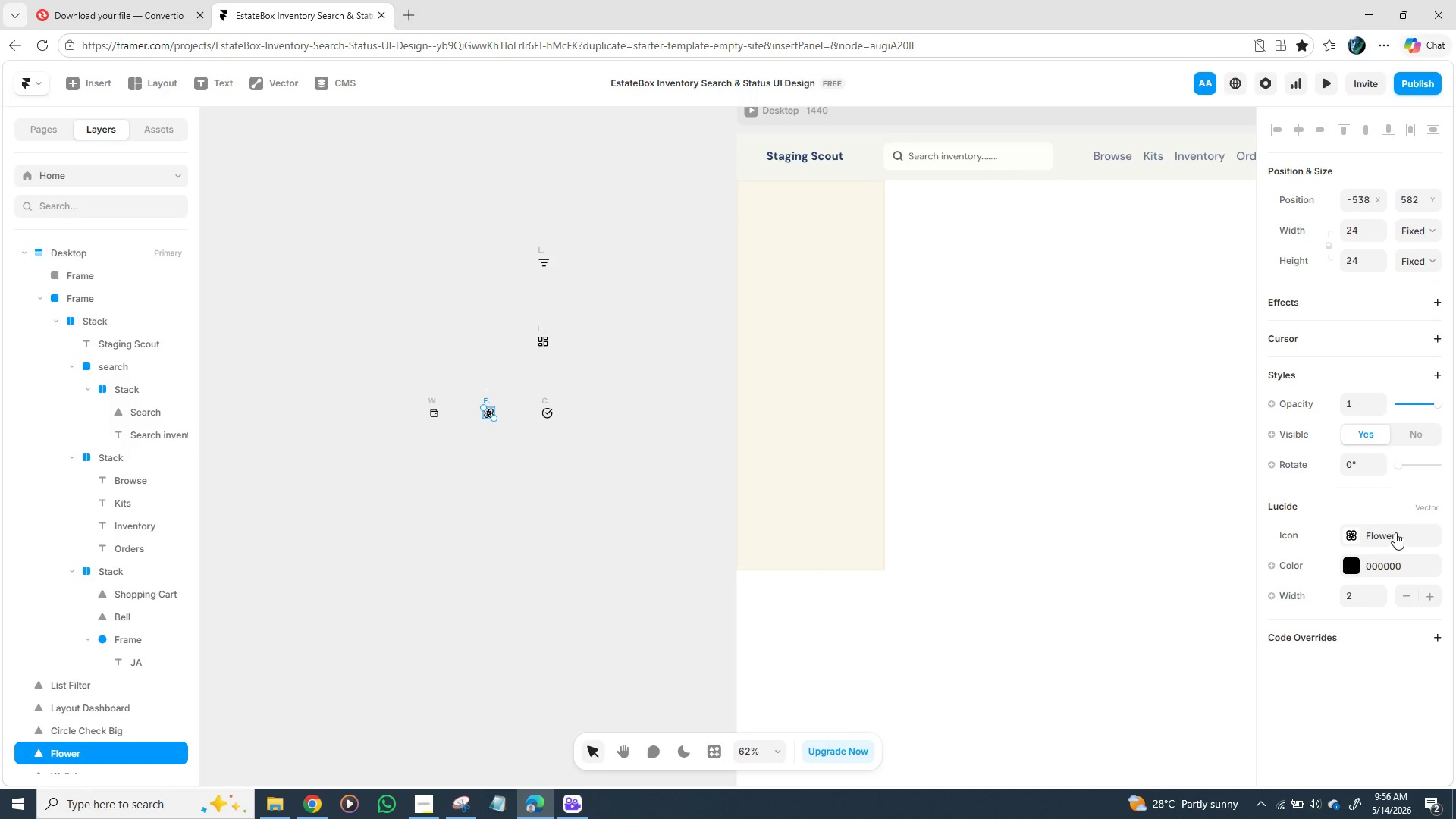 
left_click([1385, 532])
 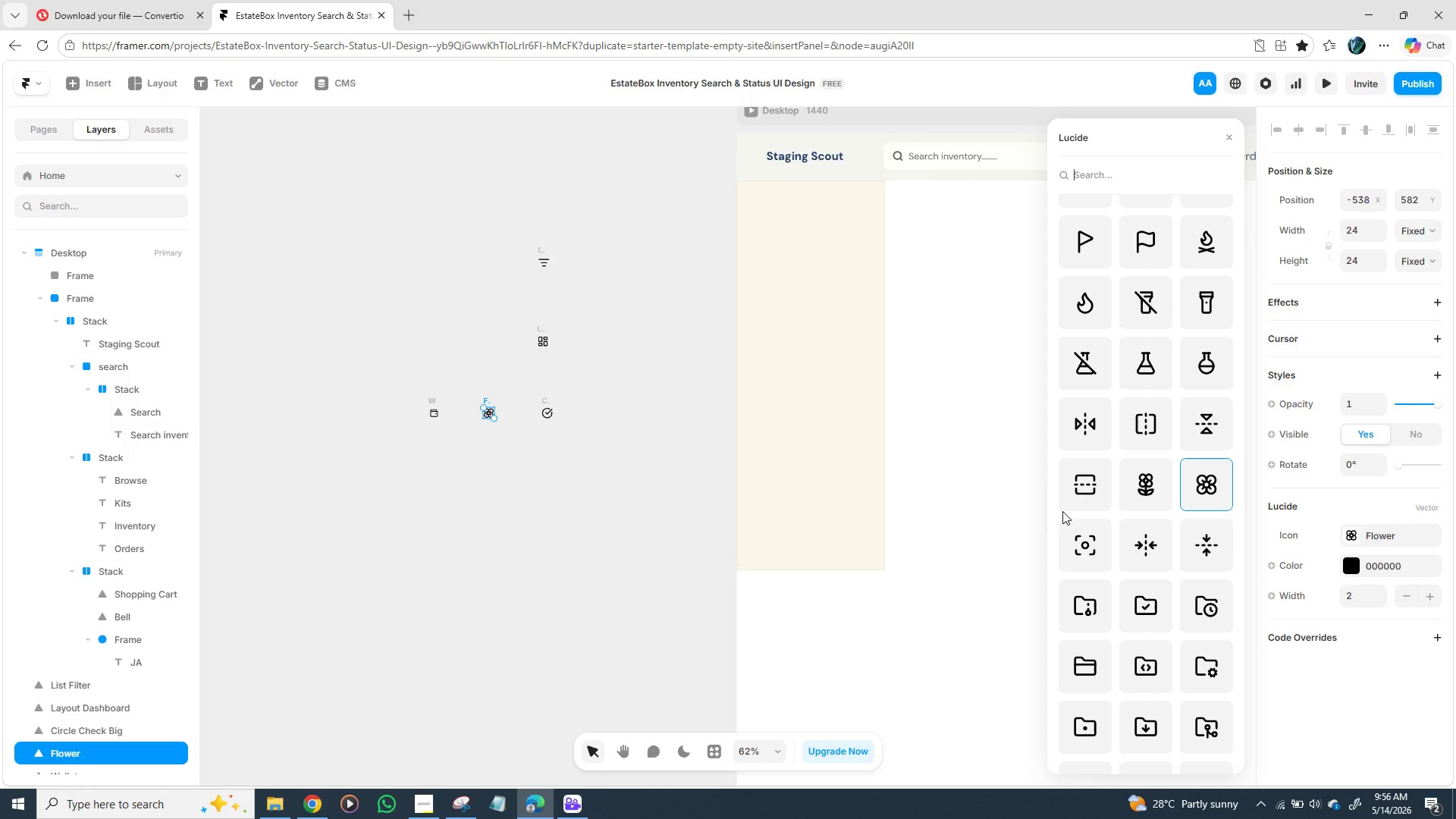 
wait(24.14)
 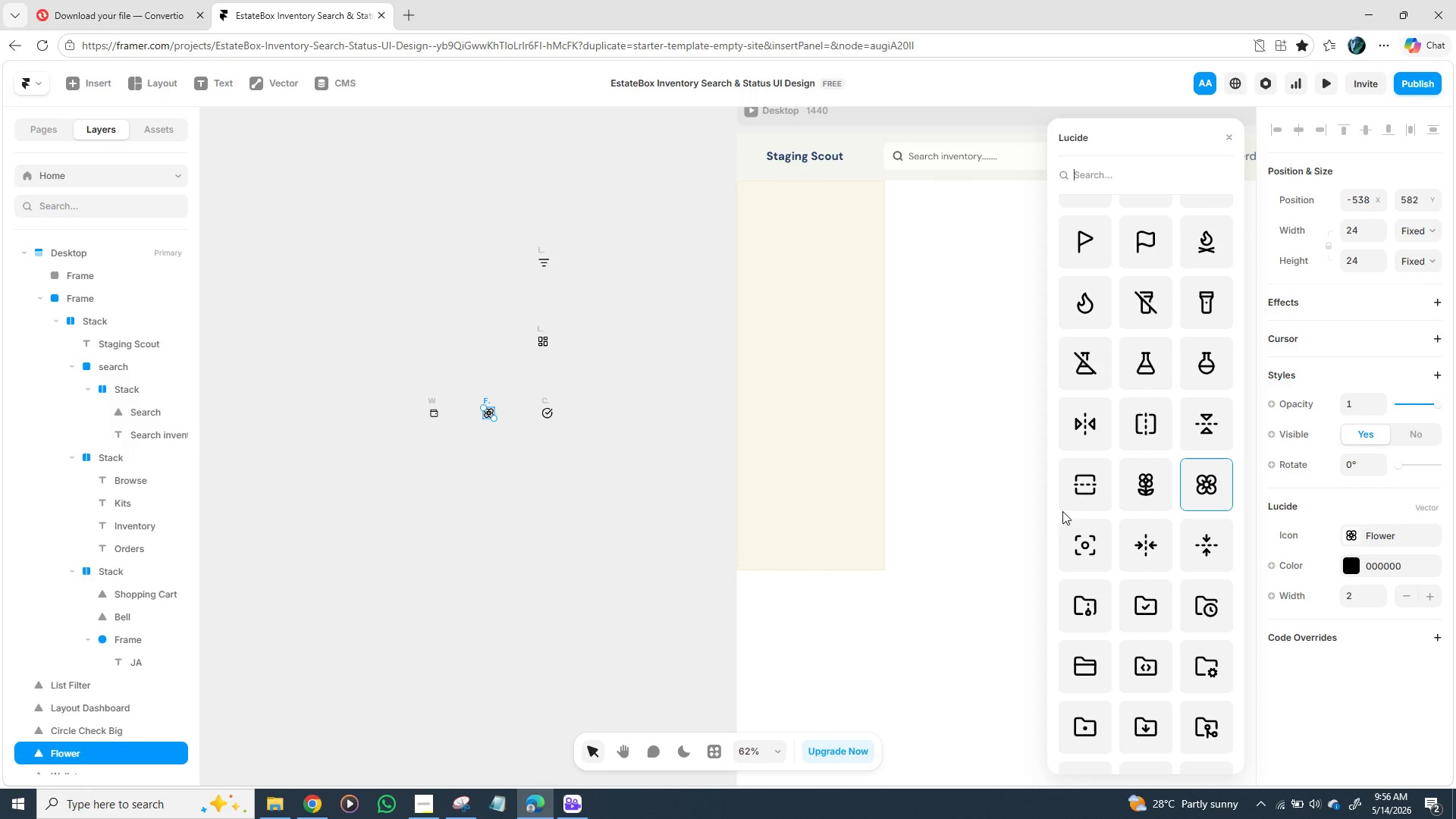 
type(R00)
key(Backspace)
key(Backspace)
key(Backspace)
type(DOO)
 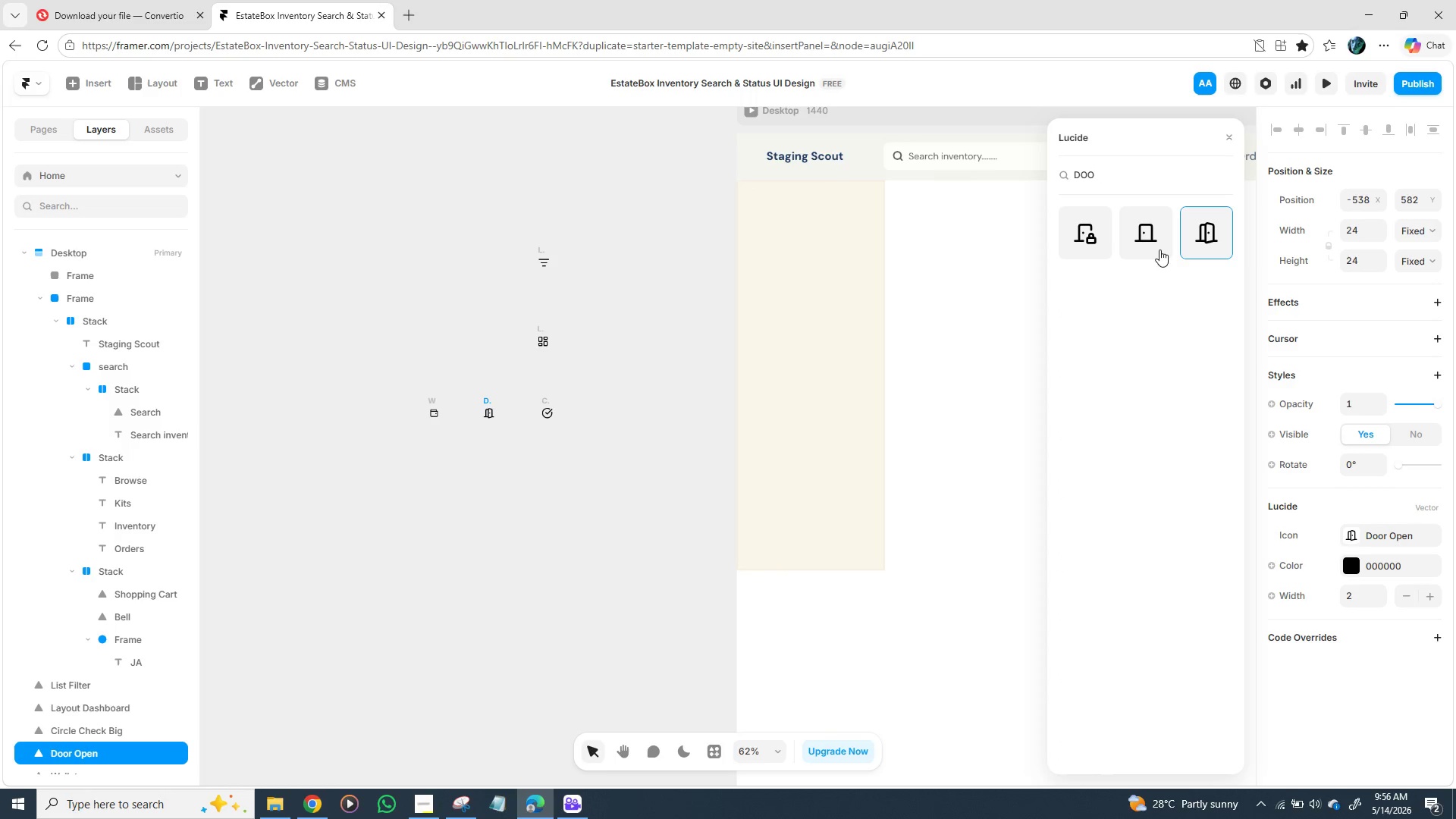 
left_click([688, 328])
 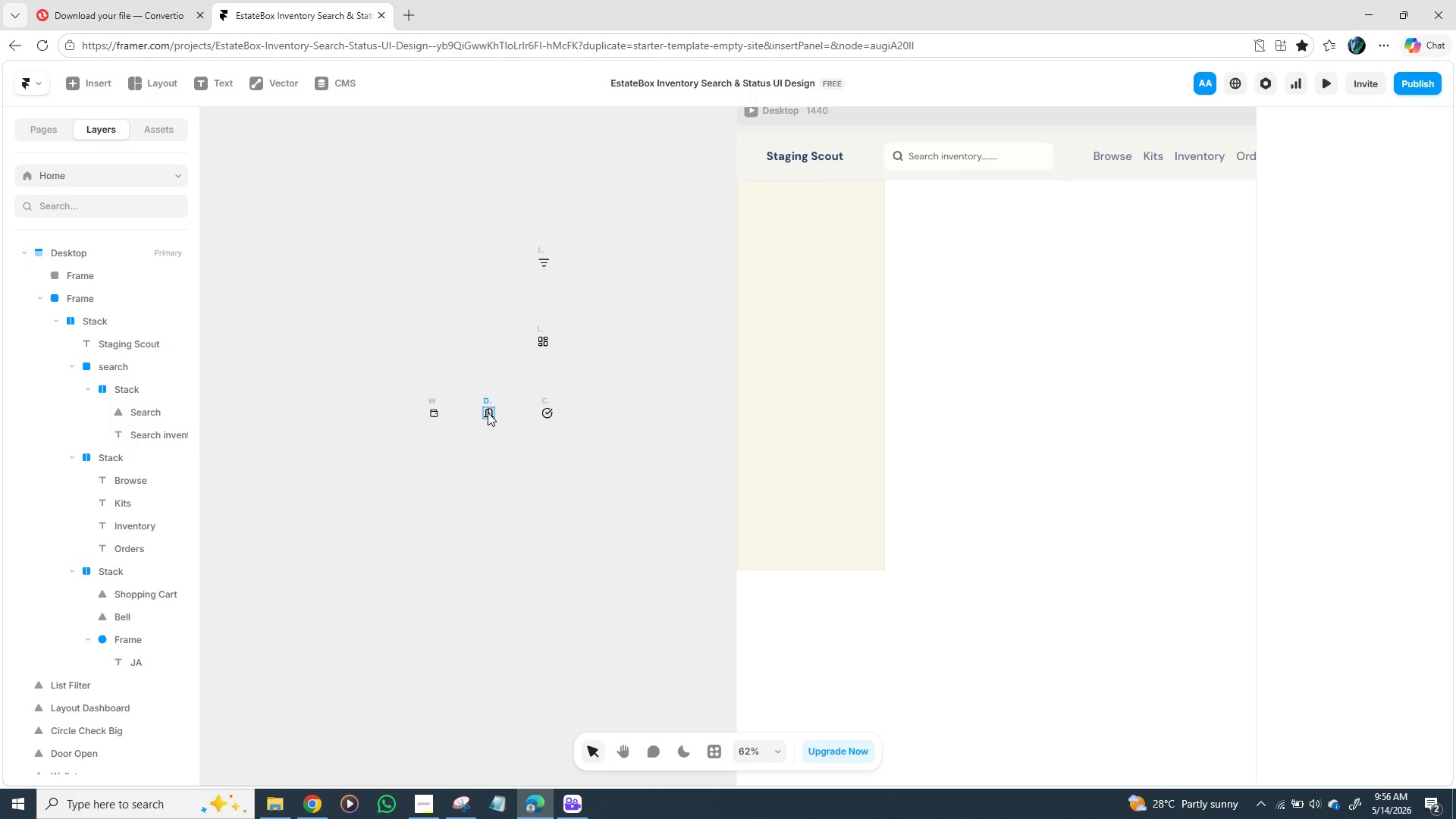 
wait(8.38)
 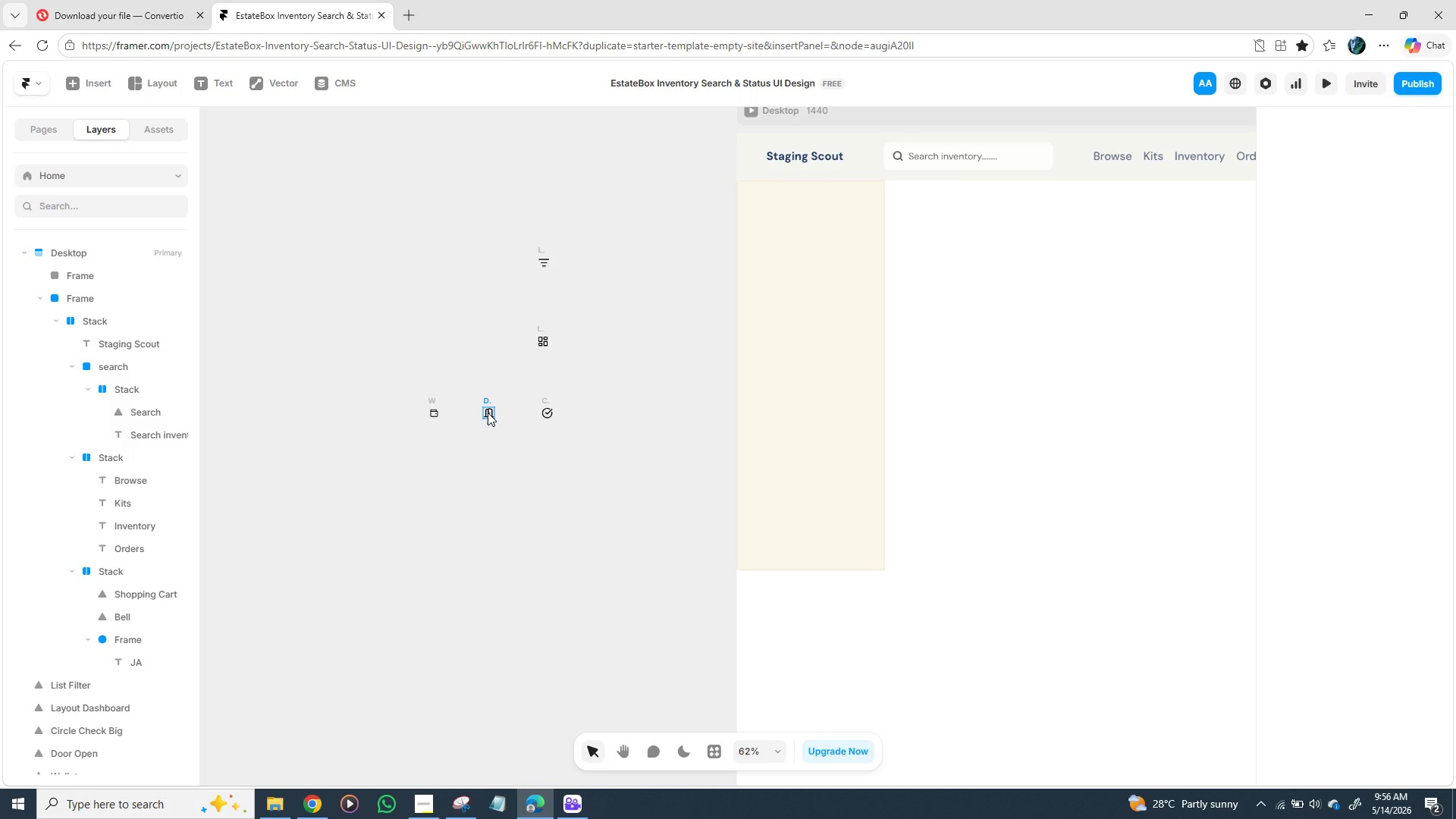 
left_click([493, 410])
 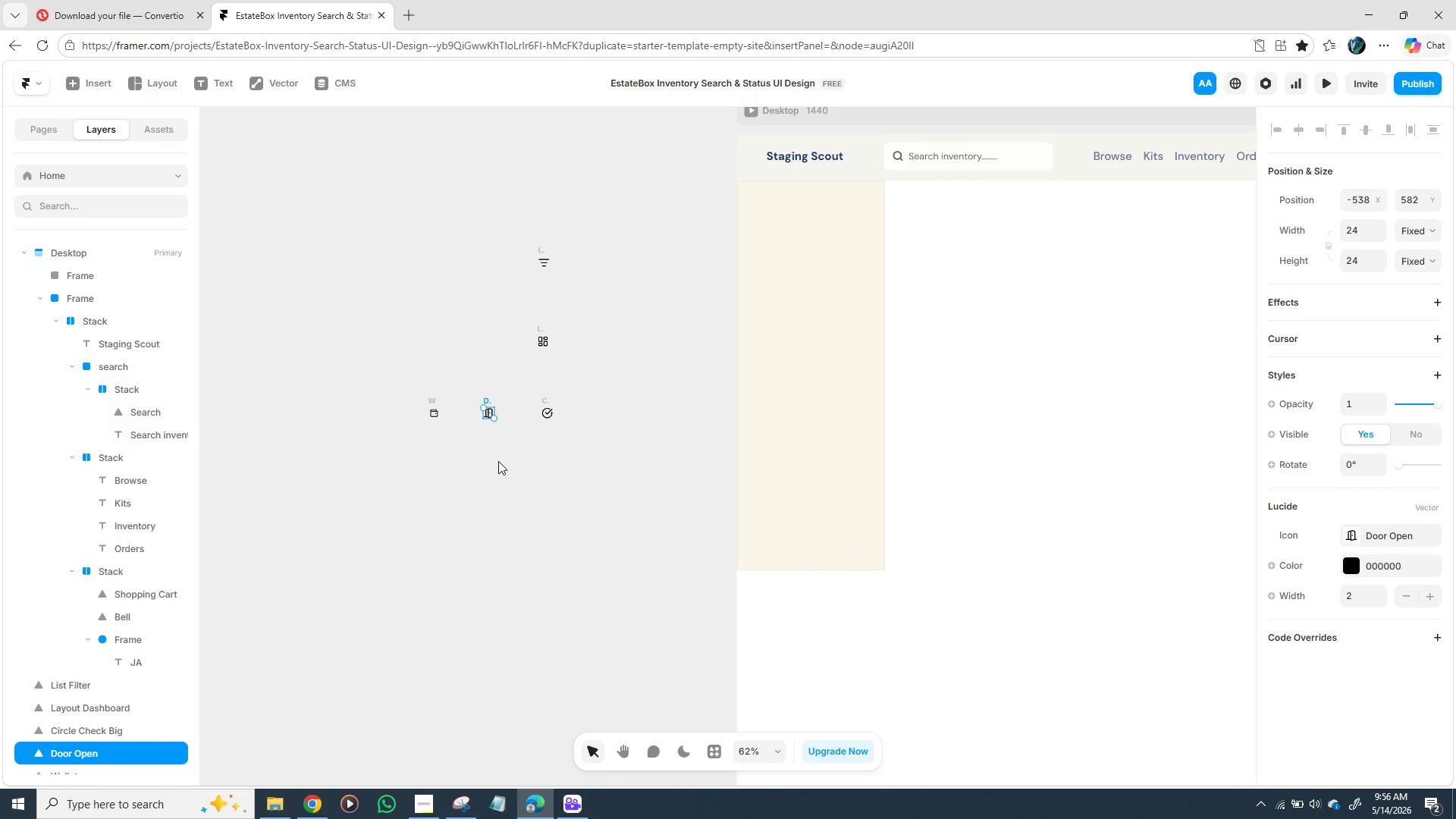 
key(Control+D)
 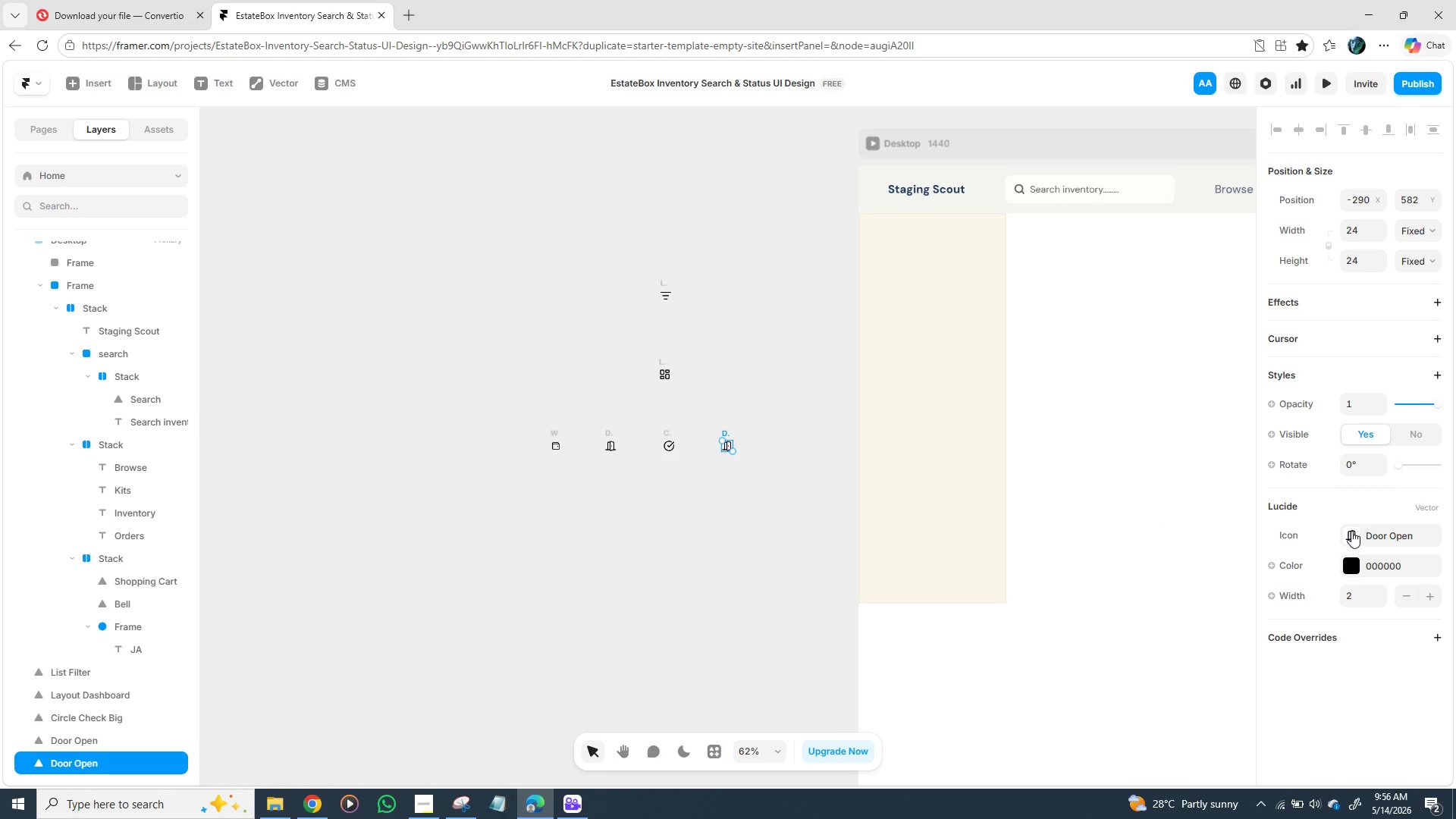 
wait(9.38)
 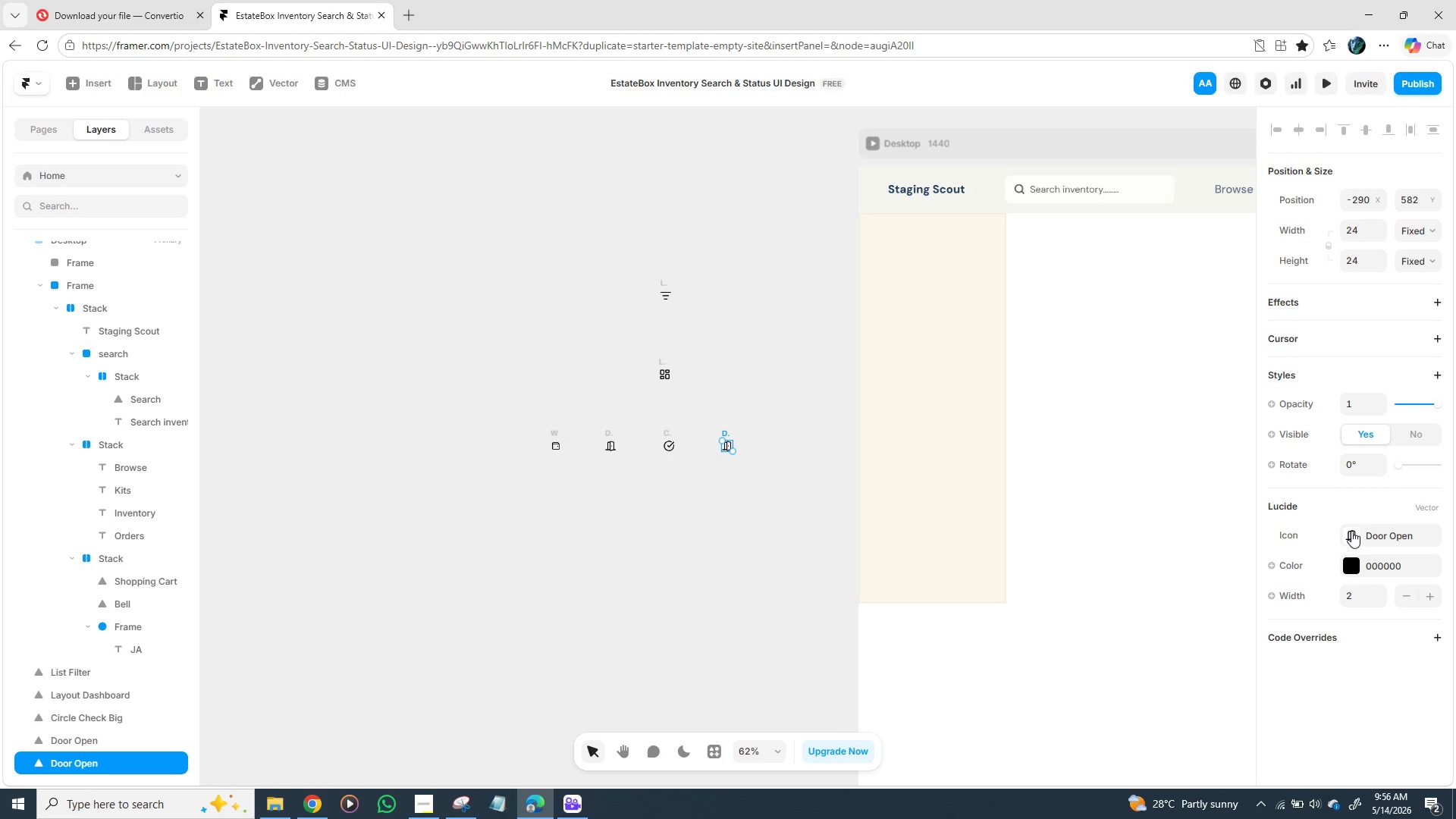 
scroll: coordinate [1151, 463], scroll_direction: down, amount: 8.0
 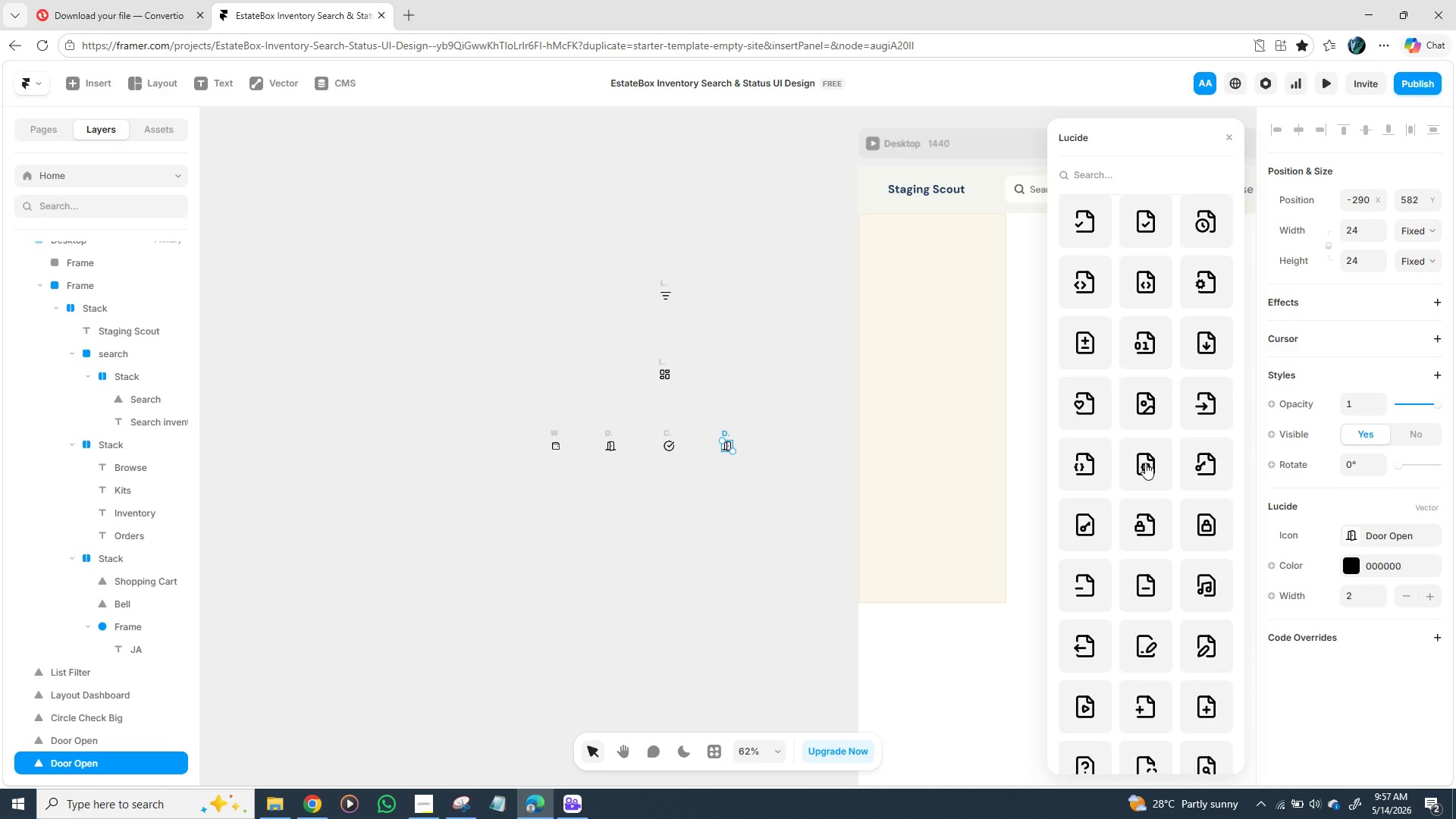 
scroll: coordinate [1162, 496], scroll_direction: down, amount: 16.0
 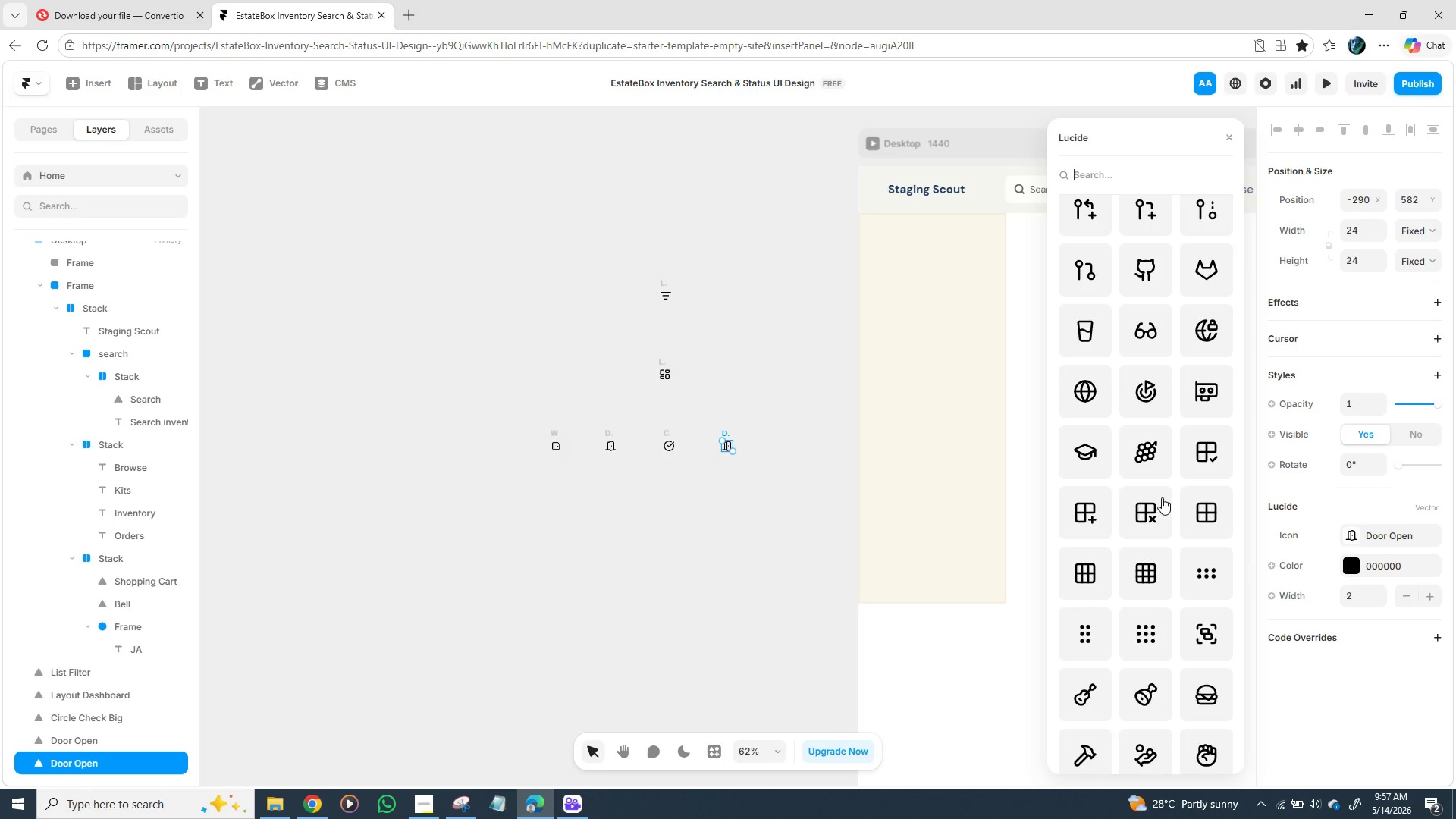 
scroll: coordinate [1128, 513], scroll_direction: down, amount: 10.0
 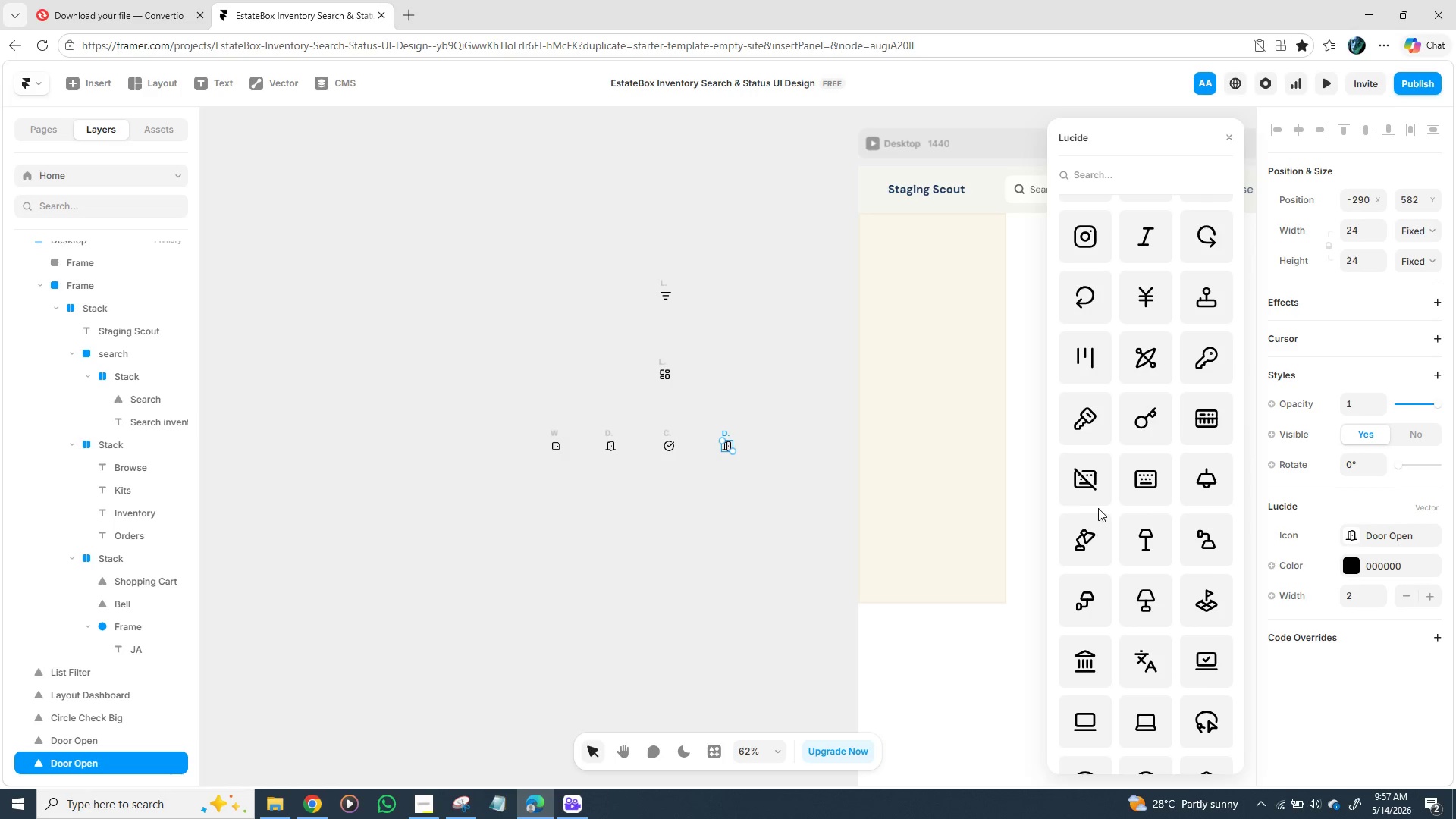 
scroll: coordinate [1126, 554], scroll_direction: down, amount: 4.0
 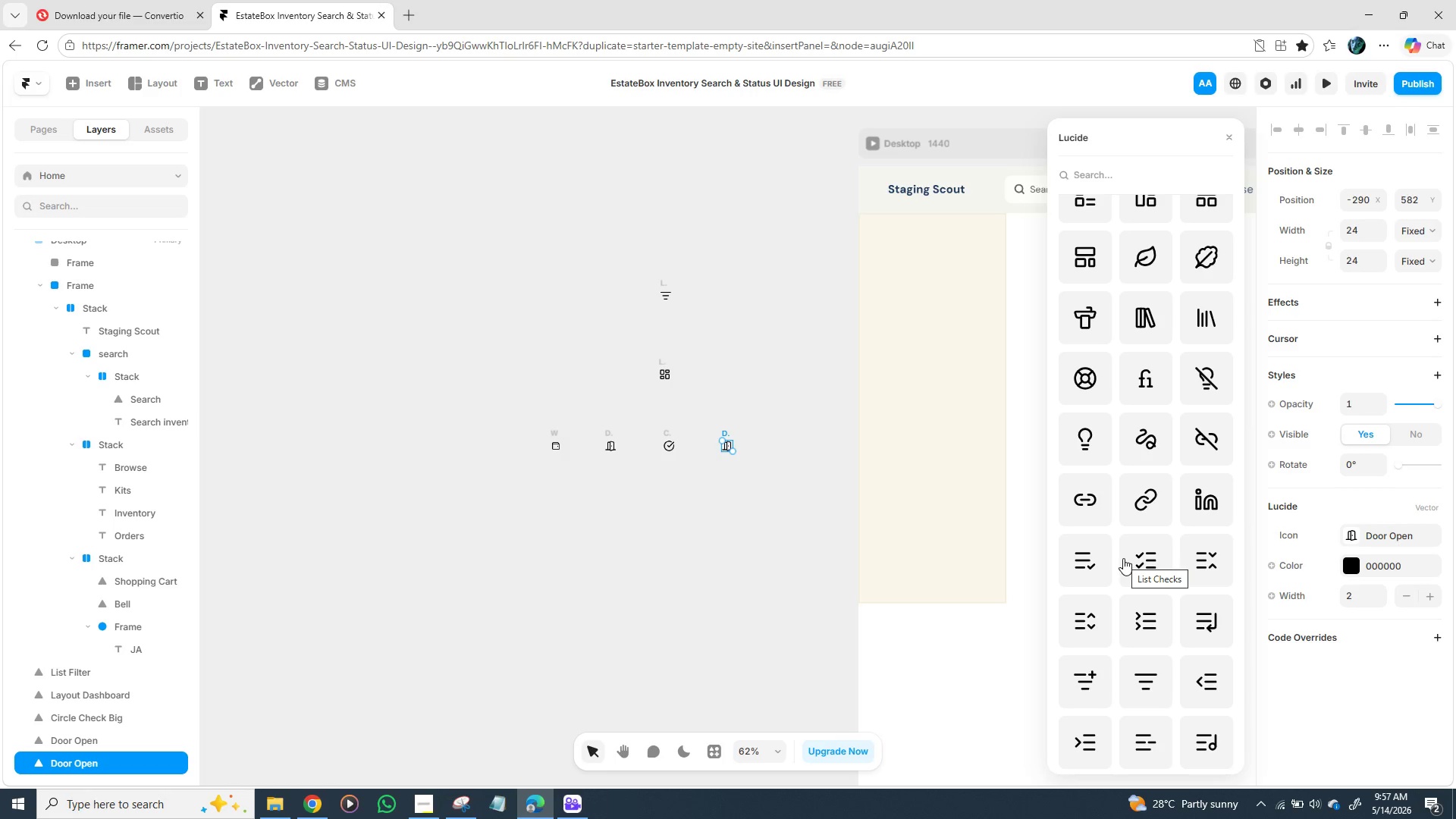 
wait(5.04)
 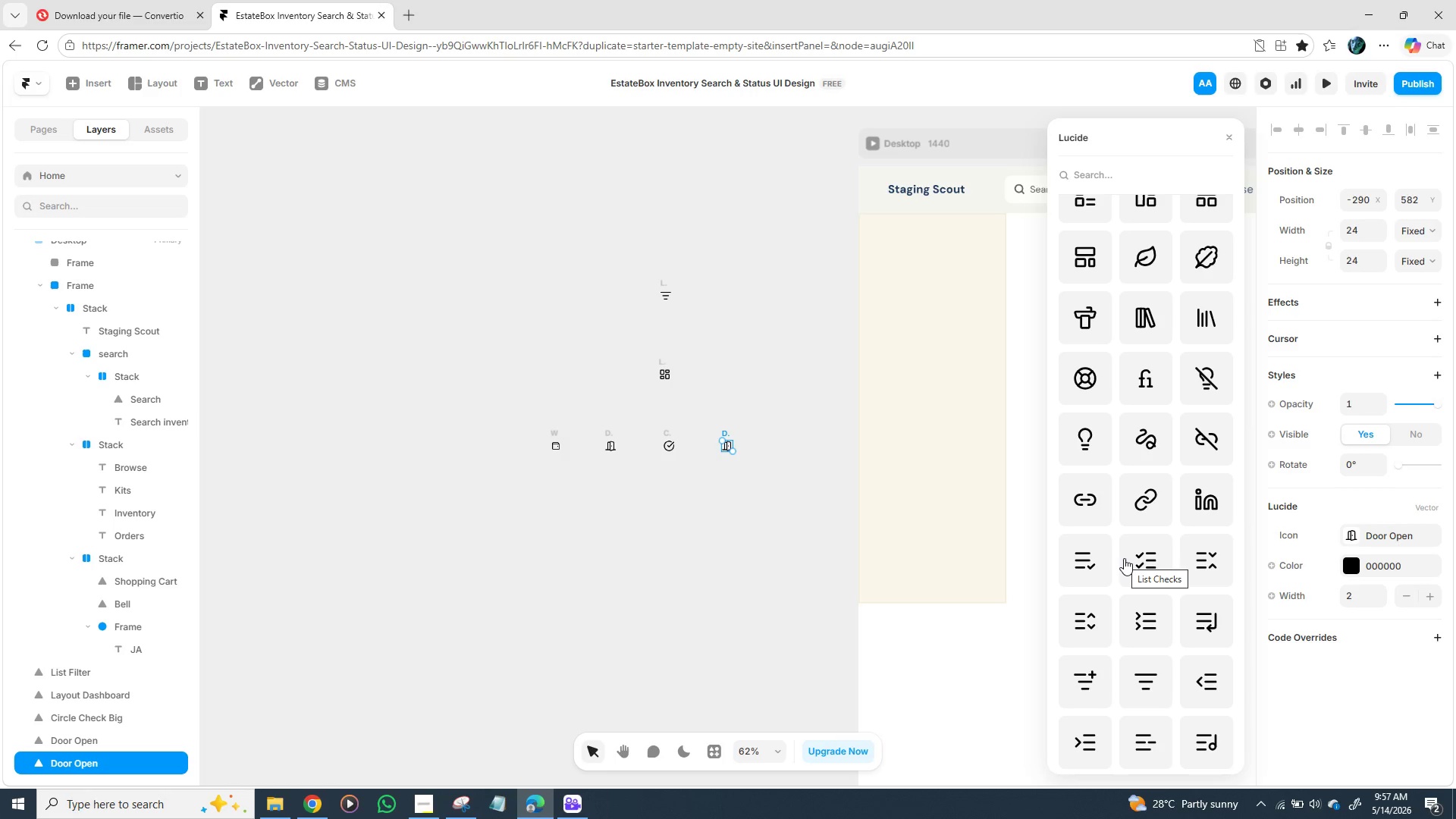 
scroll: coordinate [1119, 566], scroll_direction: down, amount: 3.0
 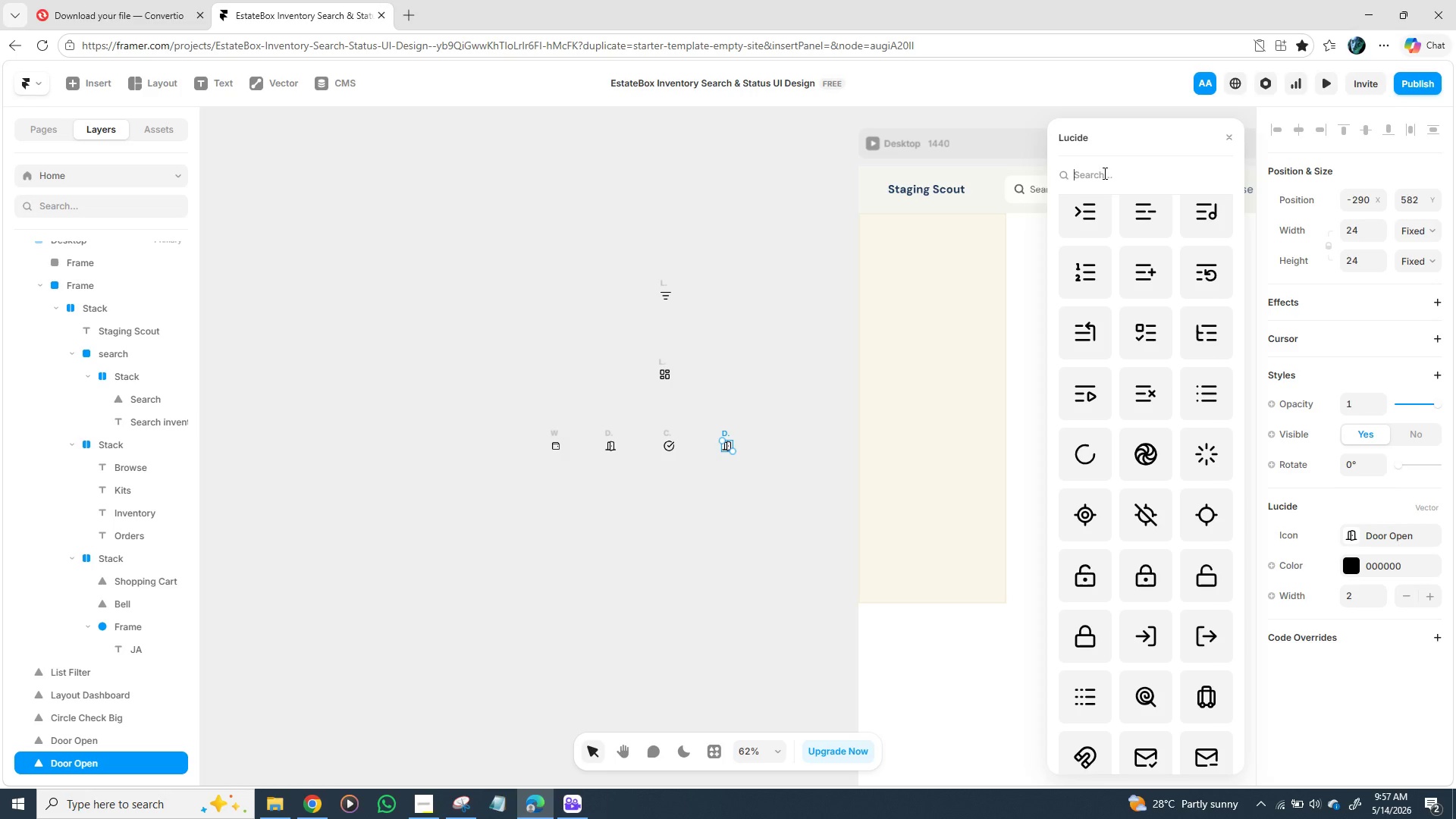 
left_click([1103, 173])
 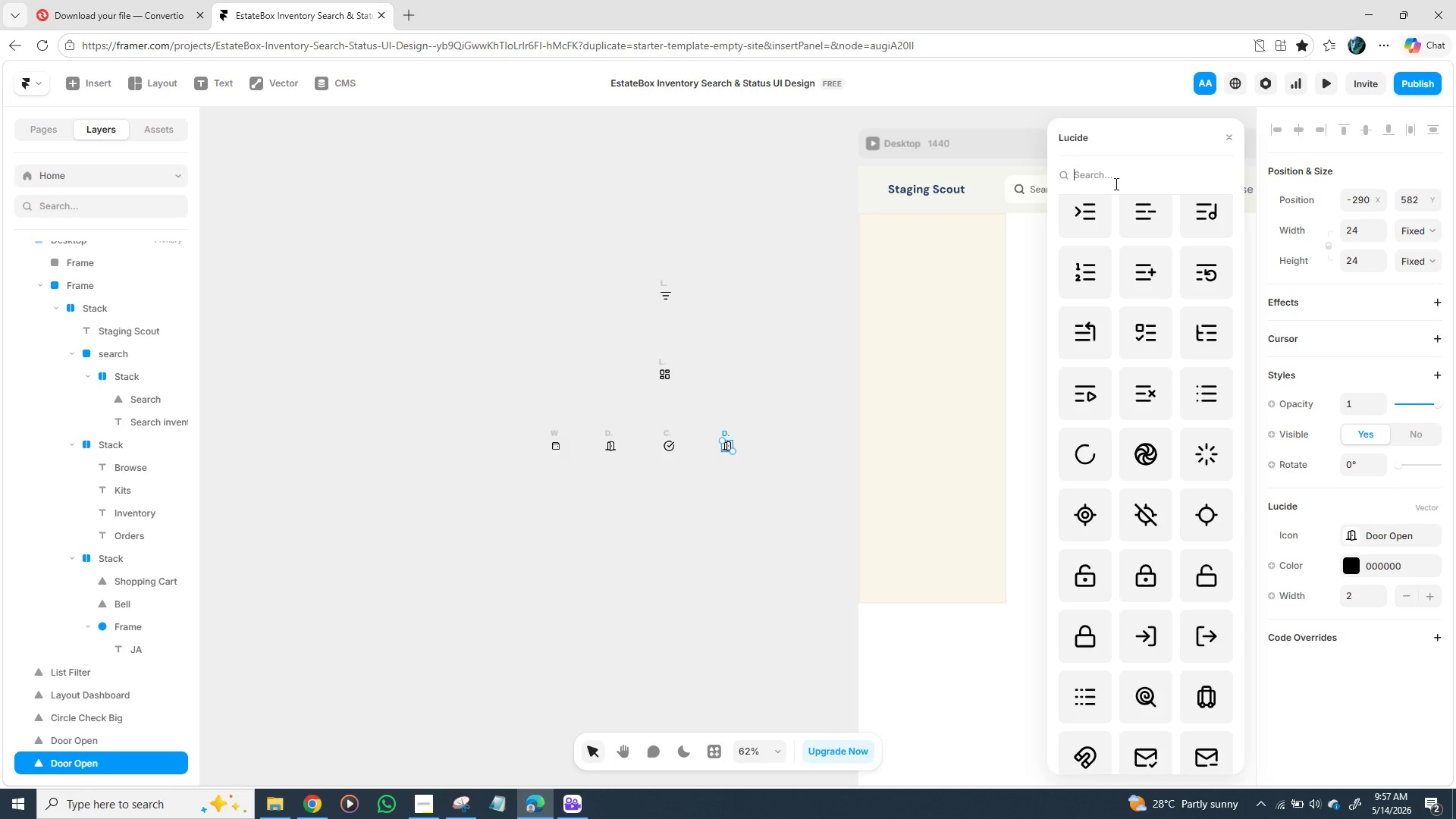 
type(STY)
key(Backspace)
key(Backspace)
key(Backspace)
 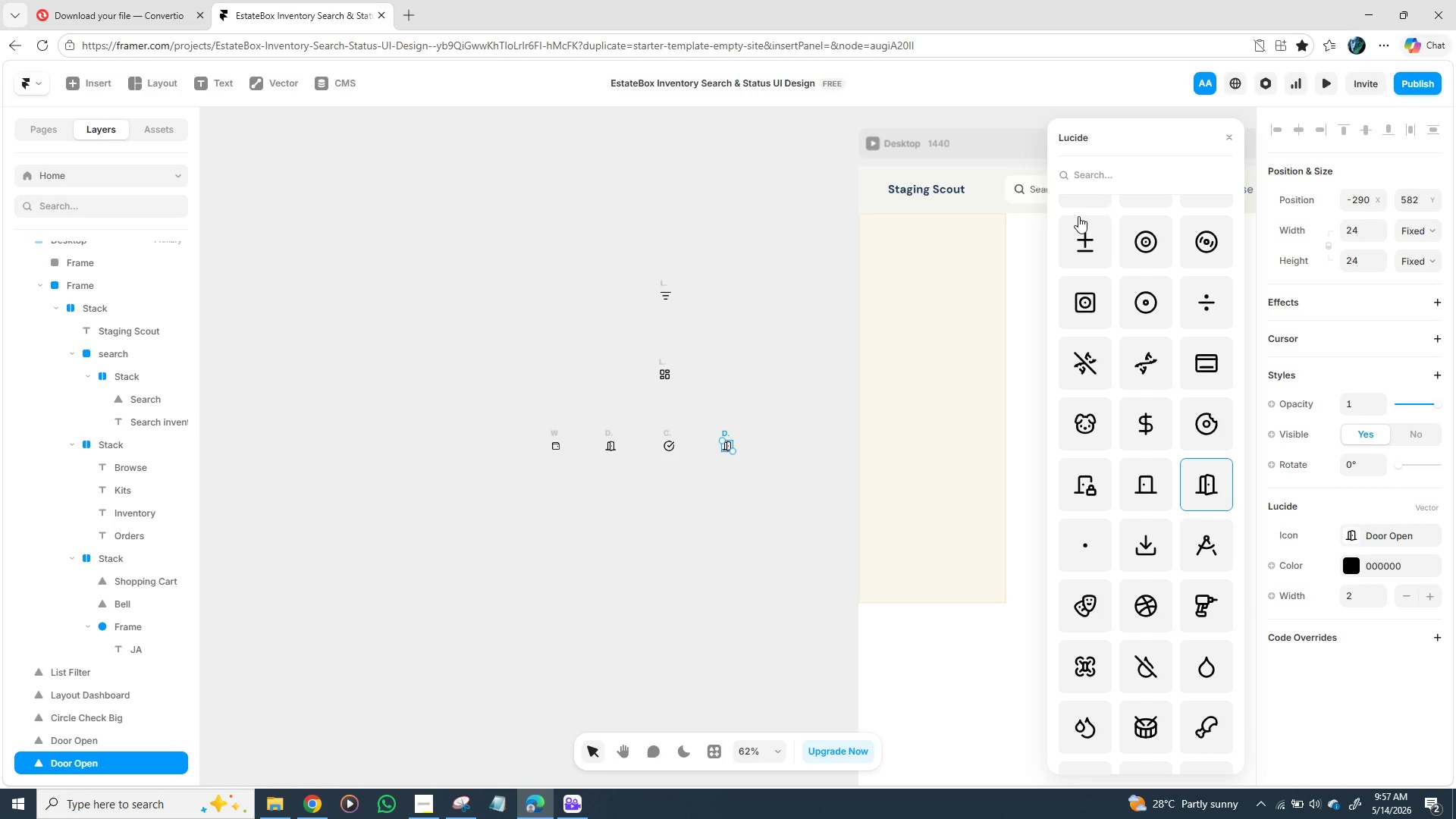 
scroll: coordinate [1138, 353], scroll_direction: down, amount: 19.0
 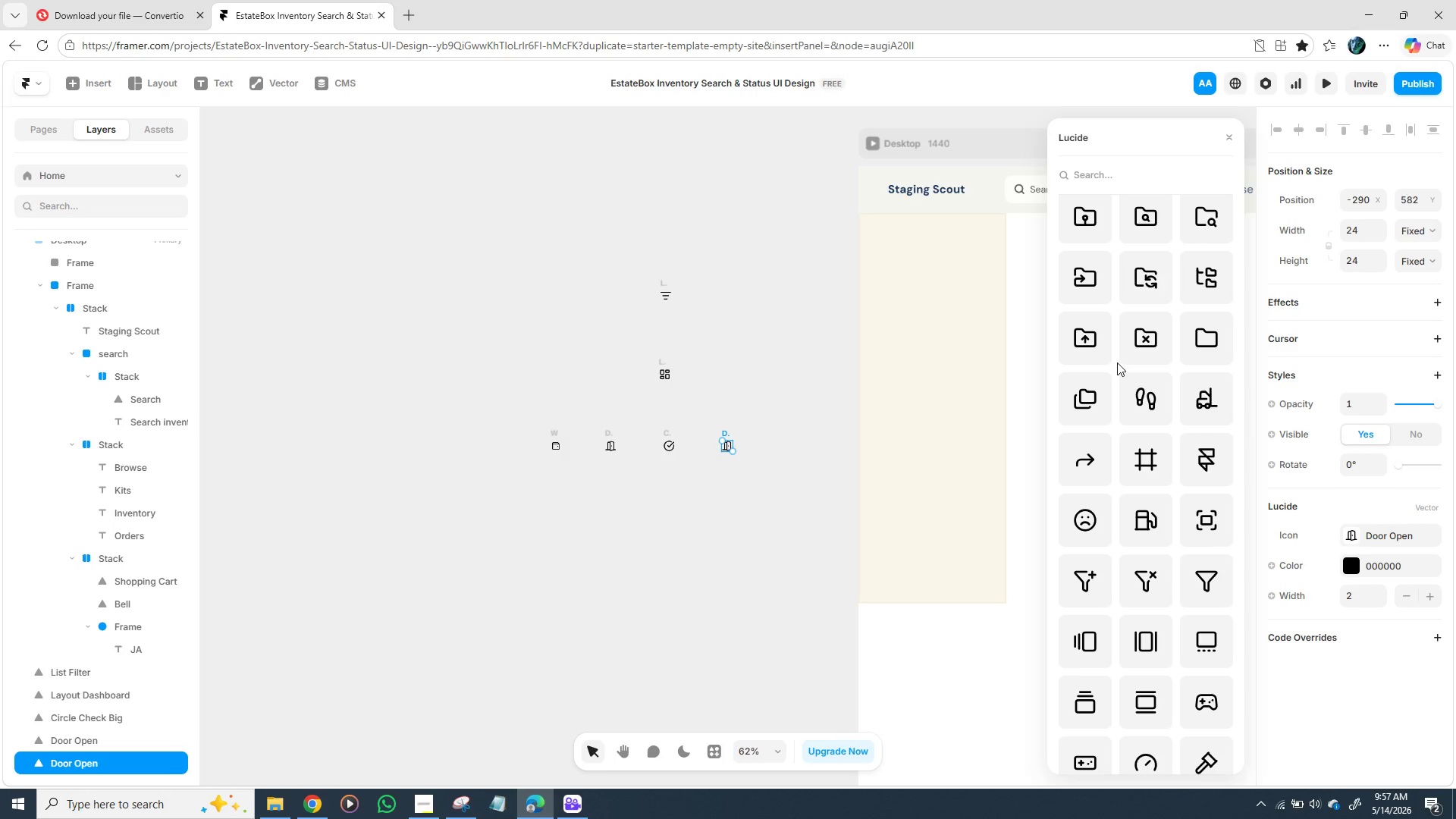 
wait(5.38)
 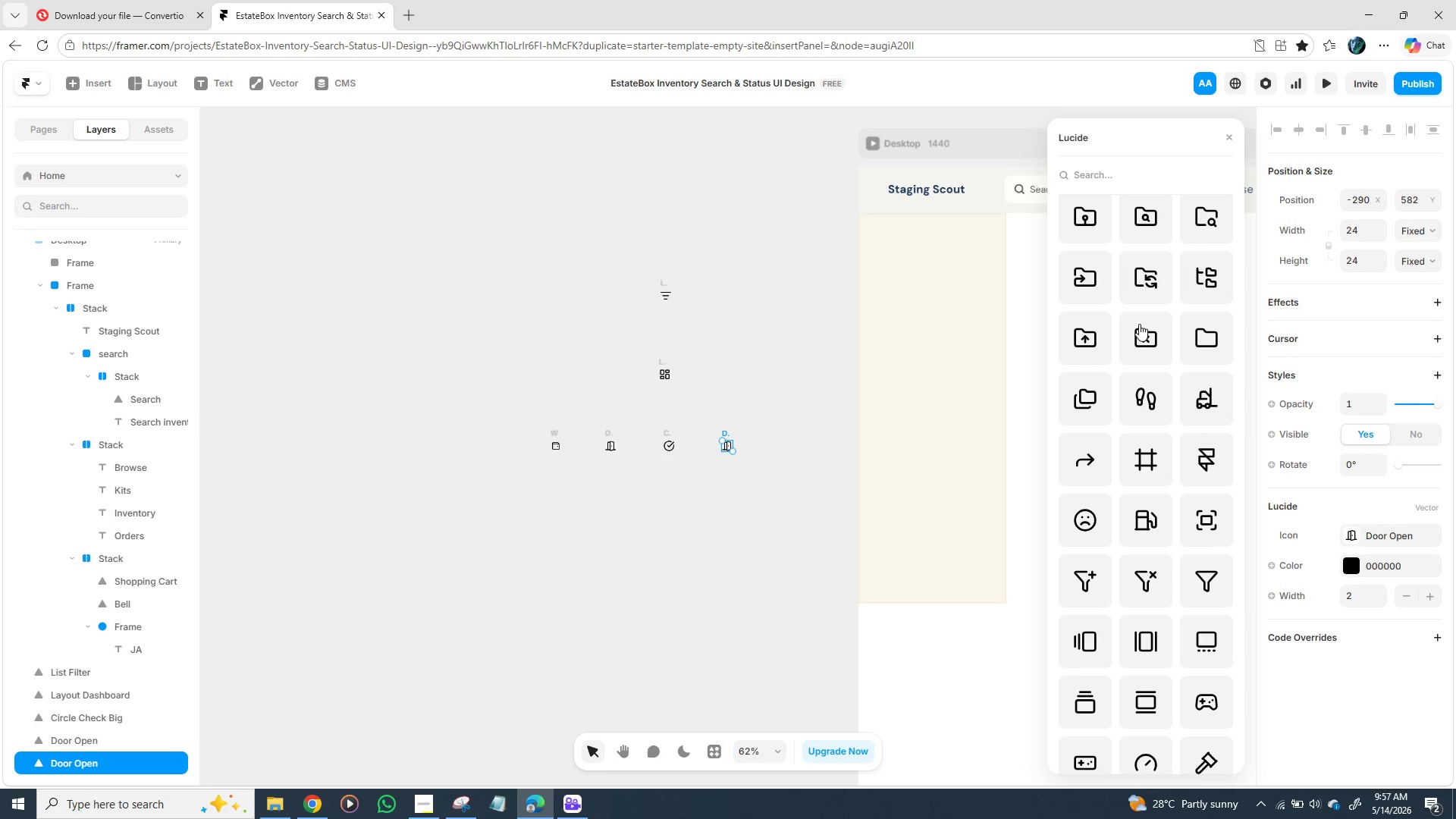 
scroll: coordinate [1103, 364], scroll_direction: down, amount: 8.0
 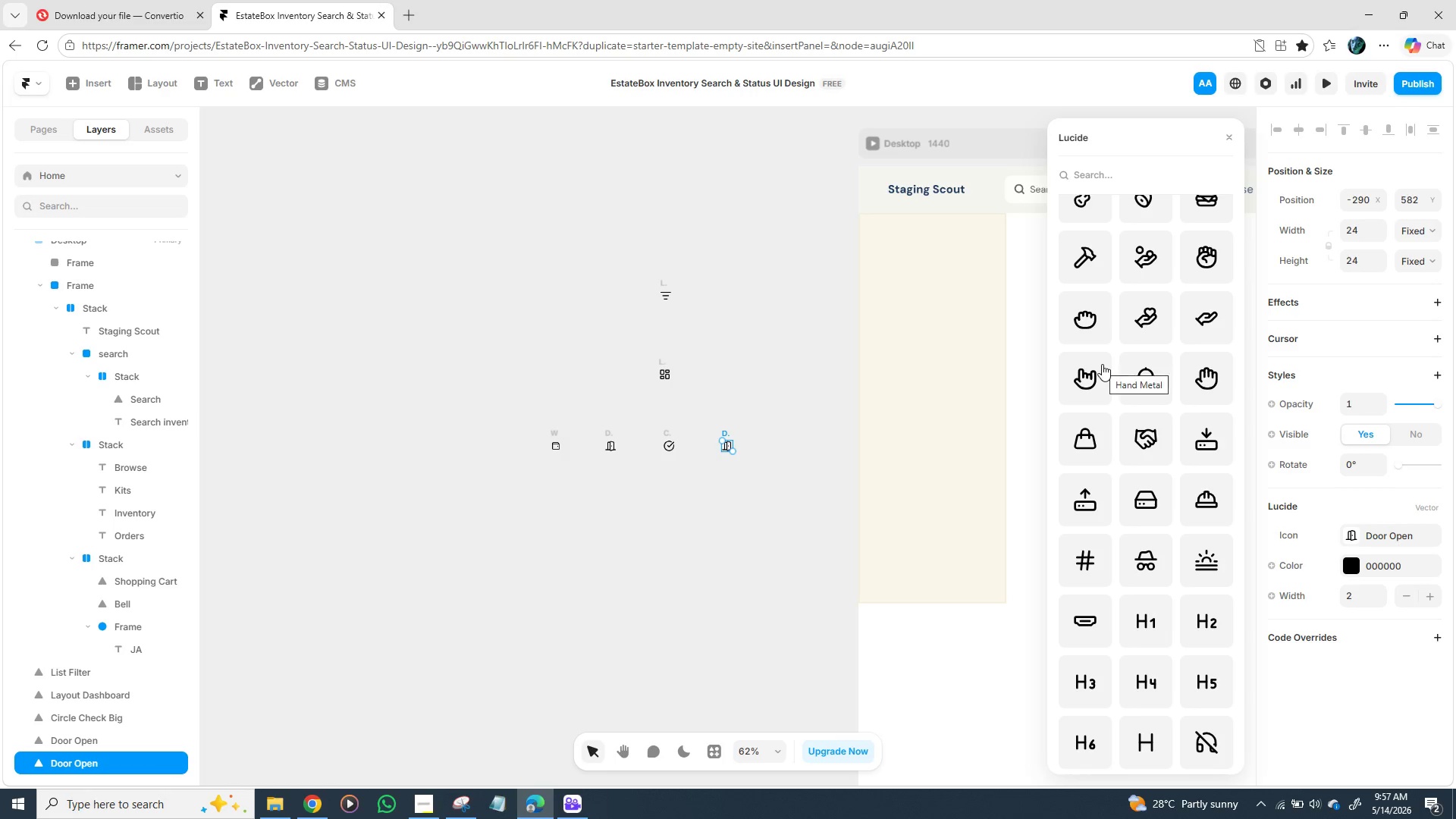 
scroll: coordinate [1126, 390], scroll_direction: down, amount: 11.0
 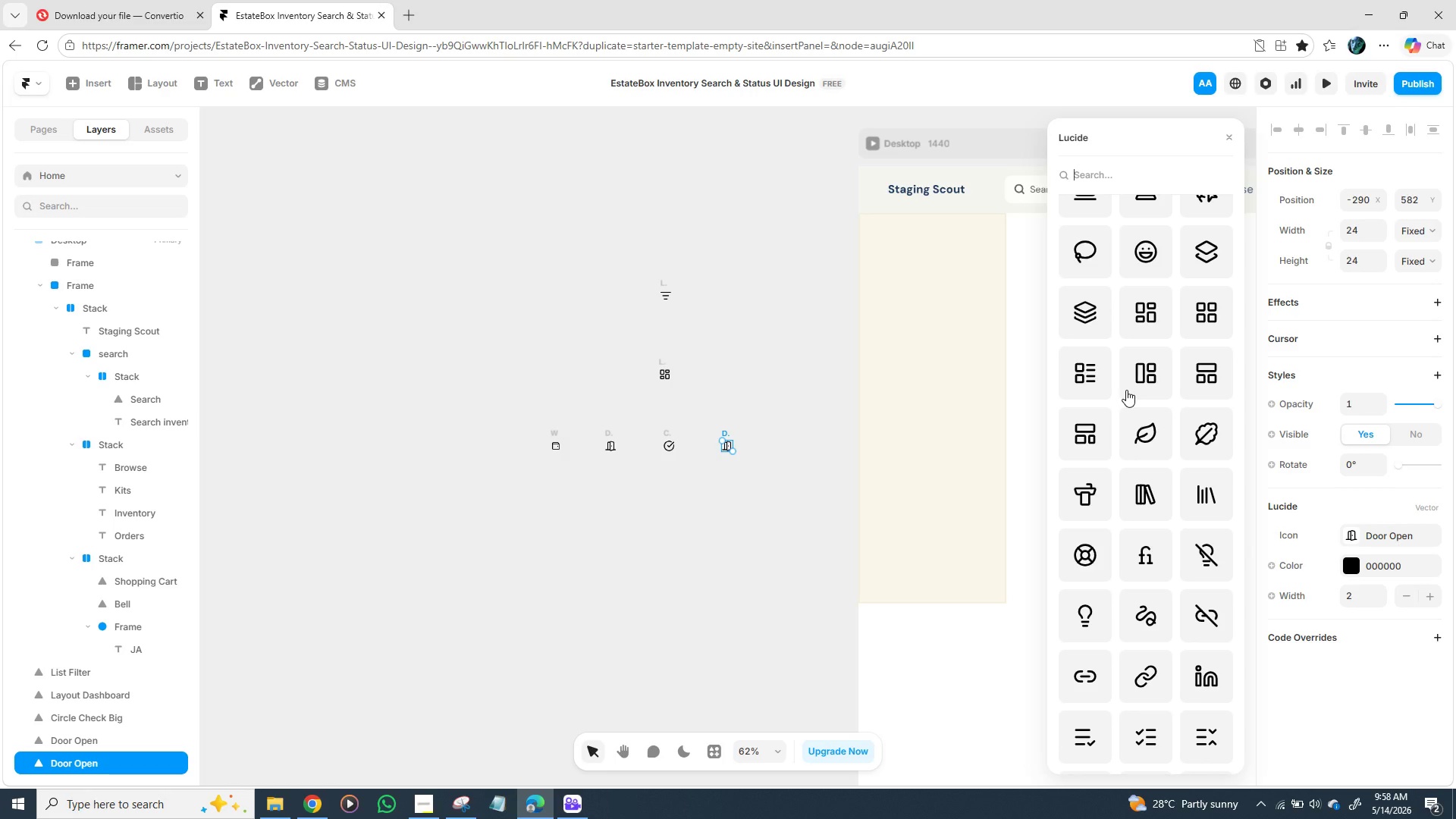 
scroll: coordinate [1126, 390], scroll_direction: up, amount: 2.0
 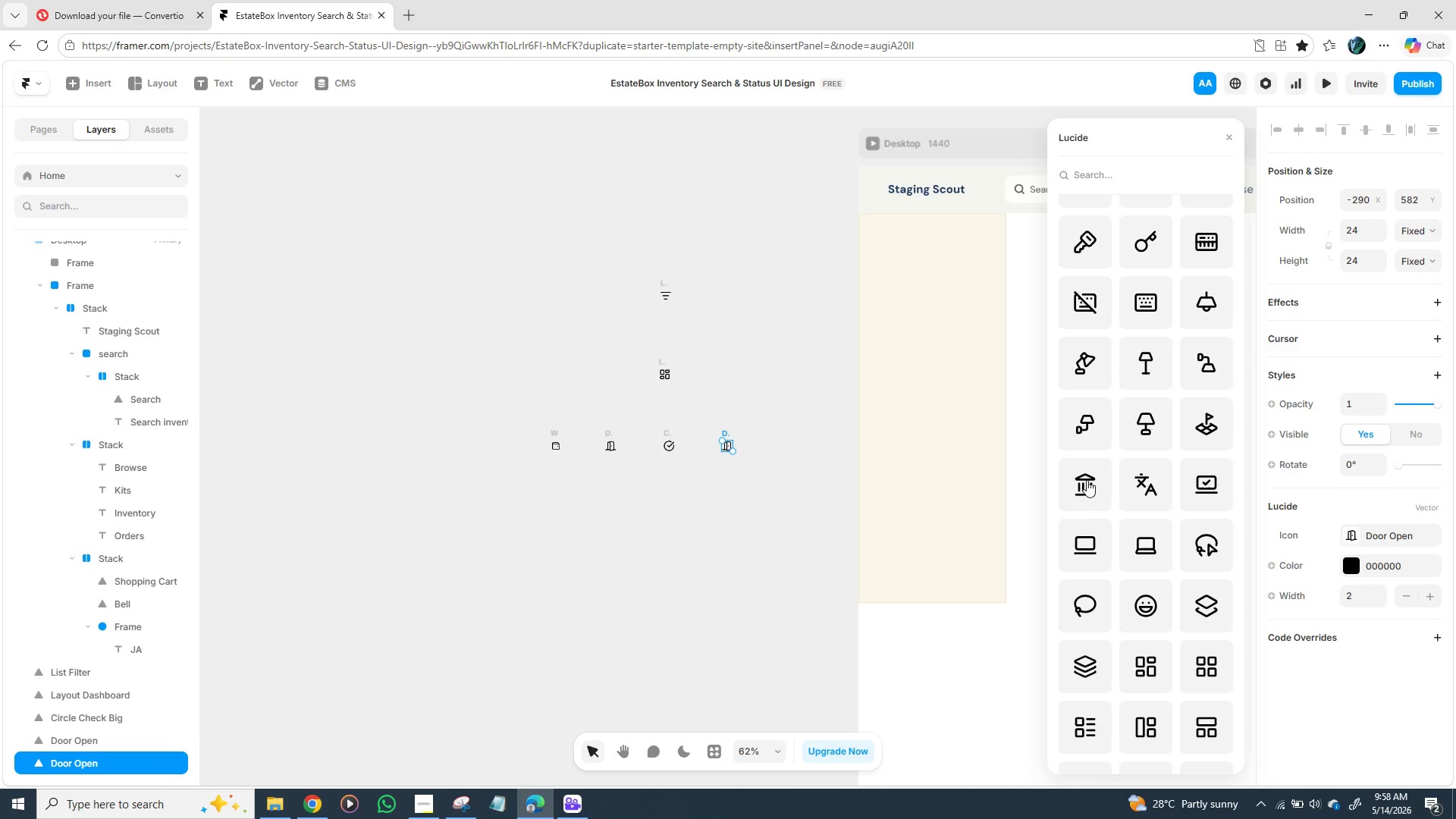 
left_click([1091, 479])
 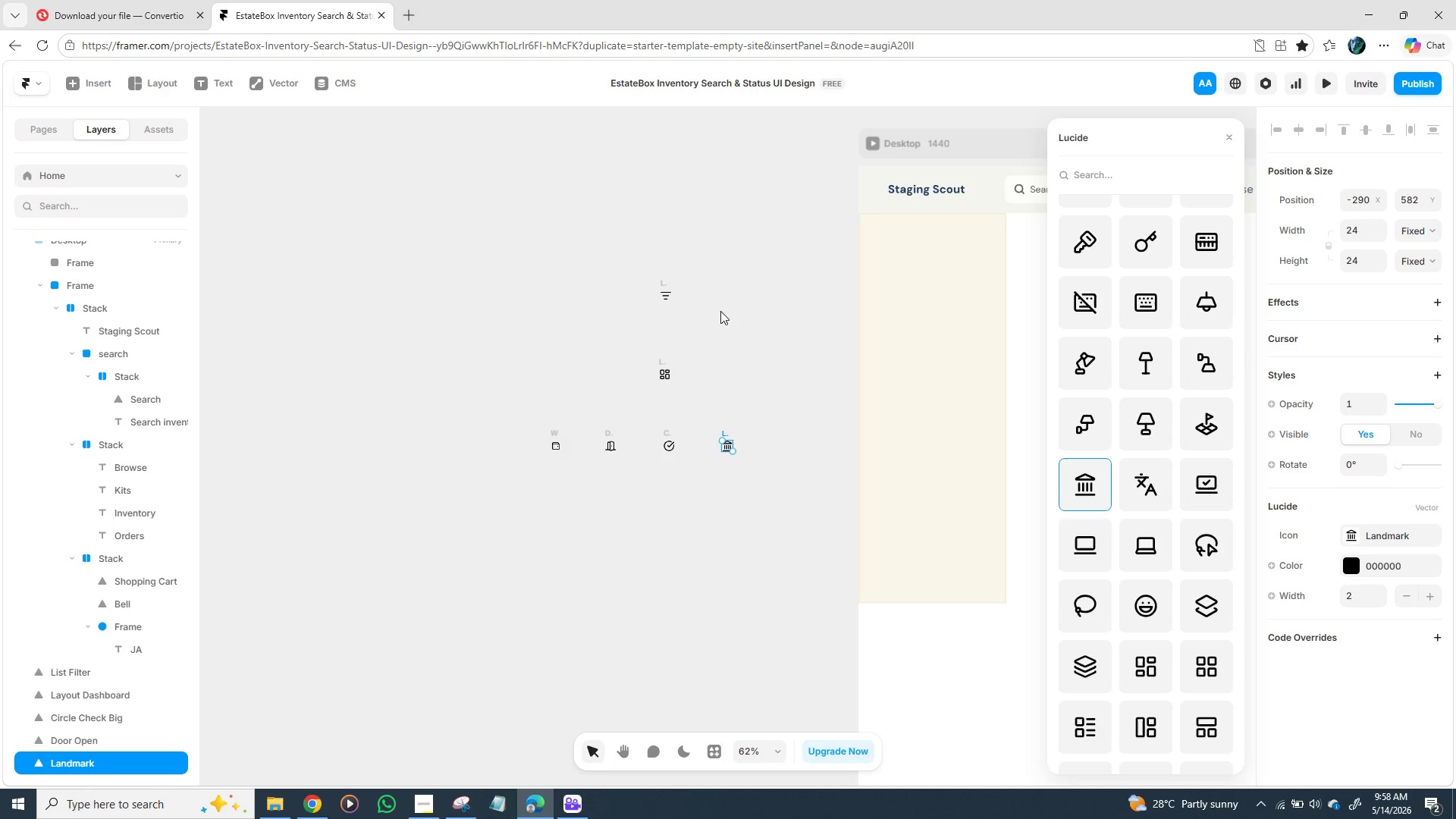 
left_click([758, 282])
 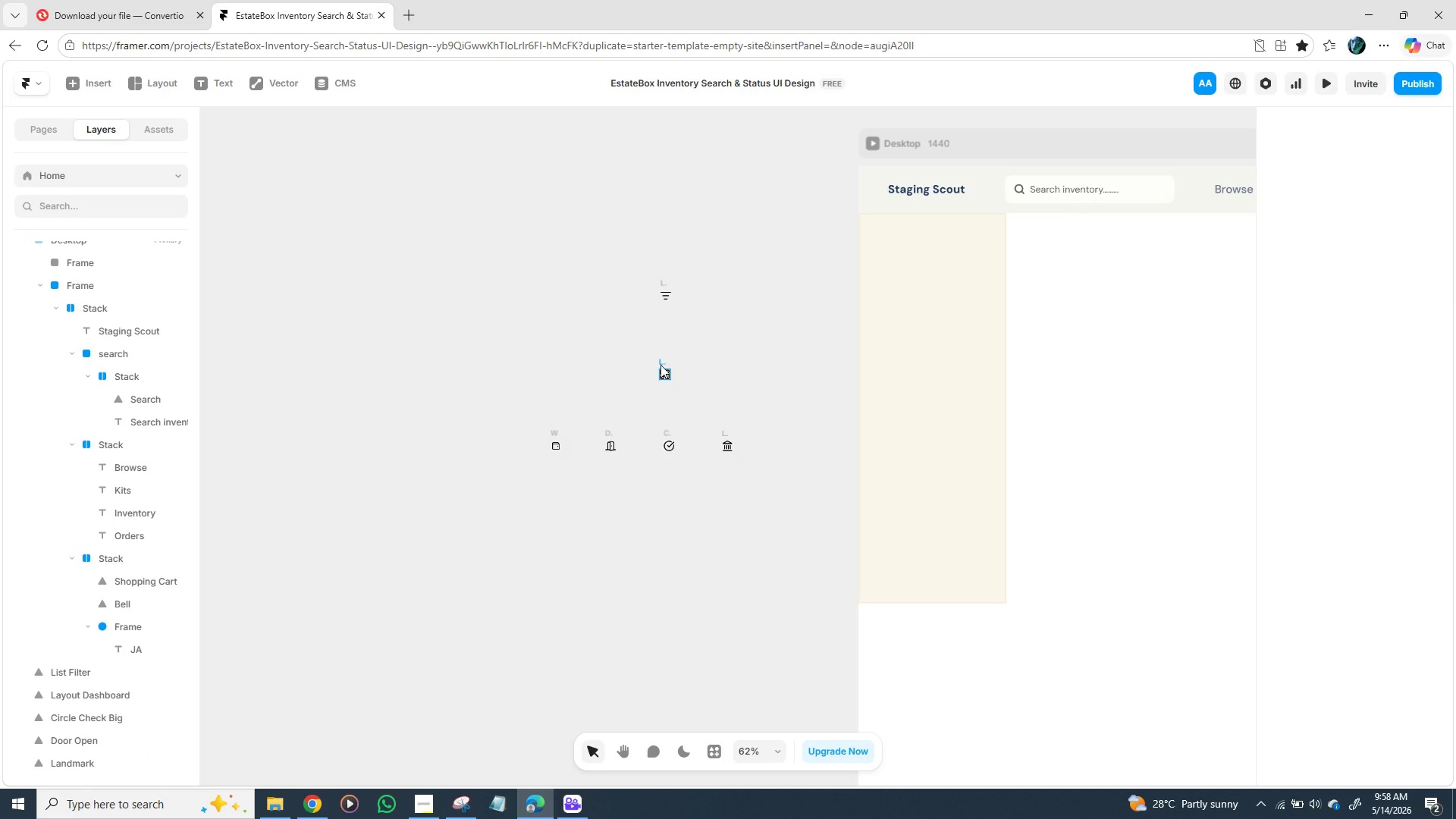 
wait(7.53)
 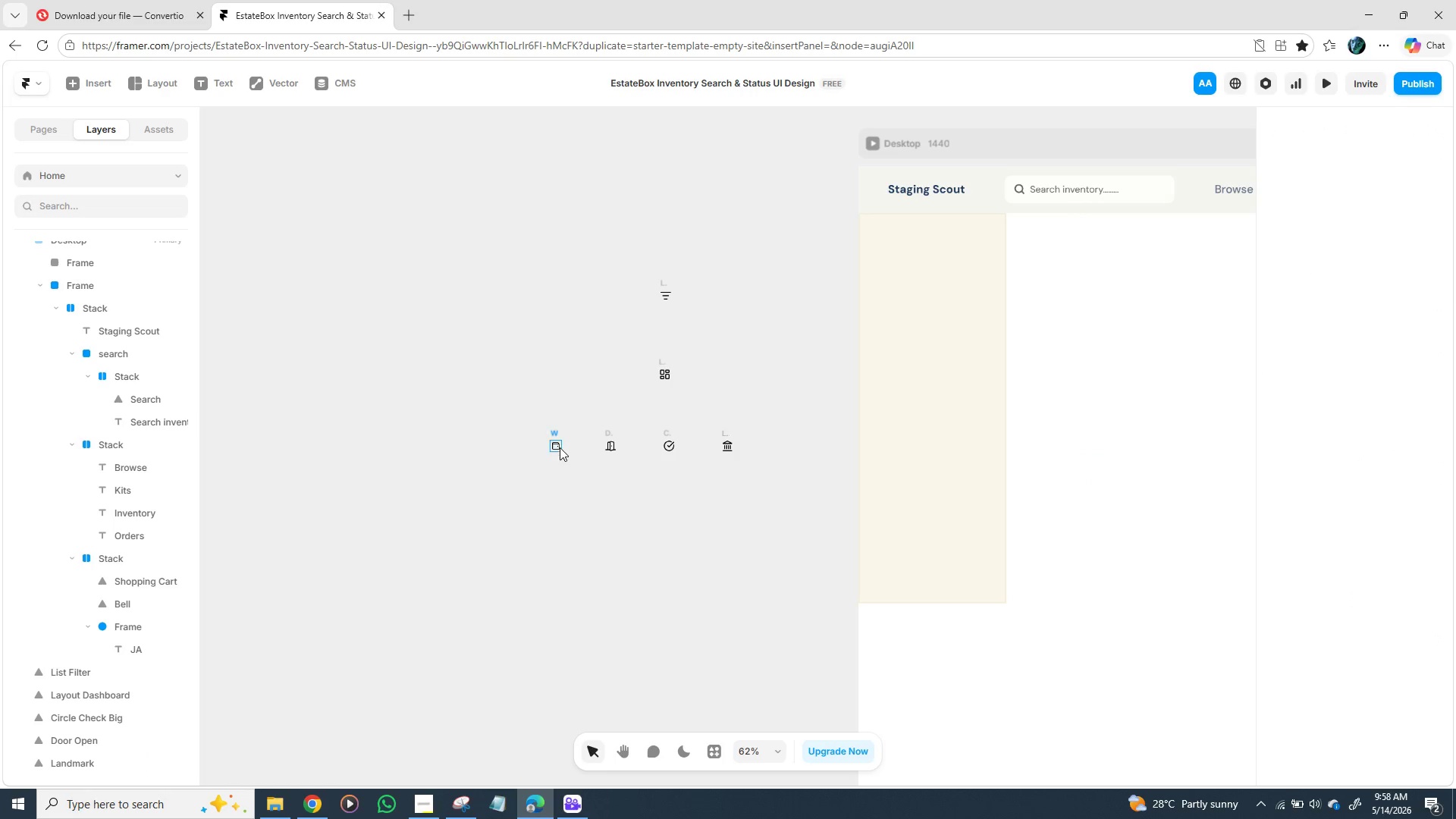 
left_click_drag(start_coordinate=[661, 365], to_coordinate=[661, 341])
 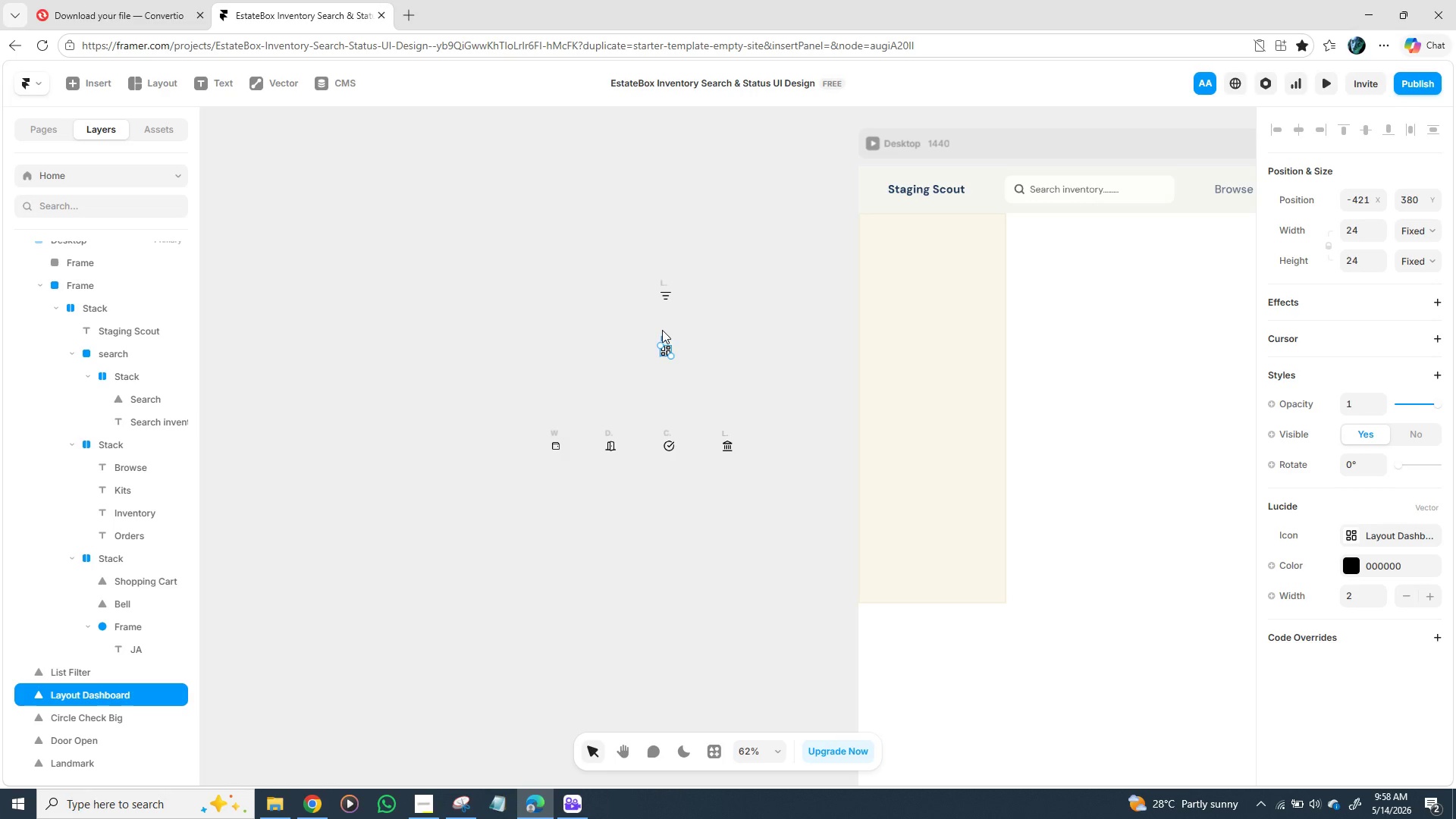 
wait(12.27)
 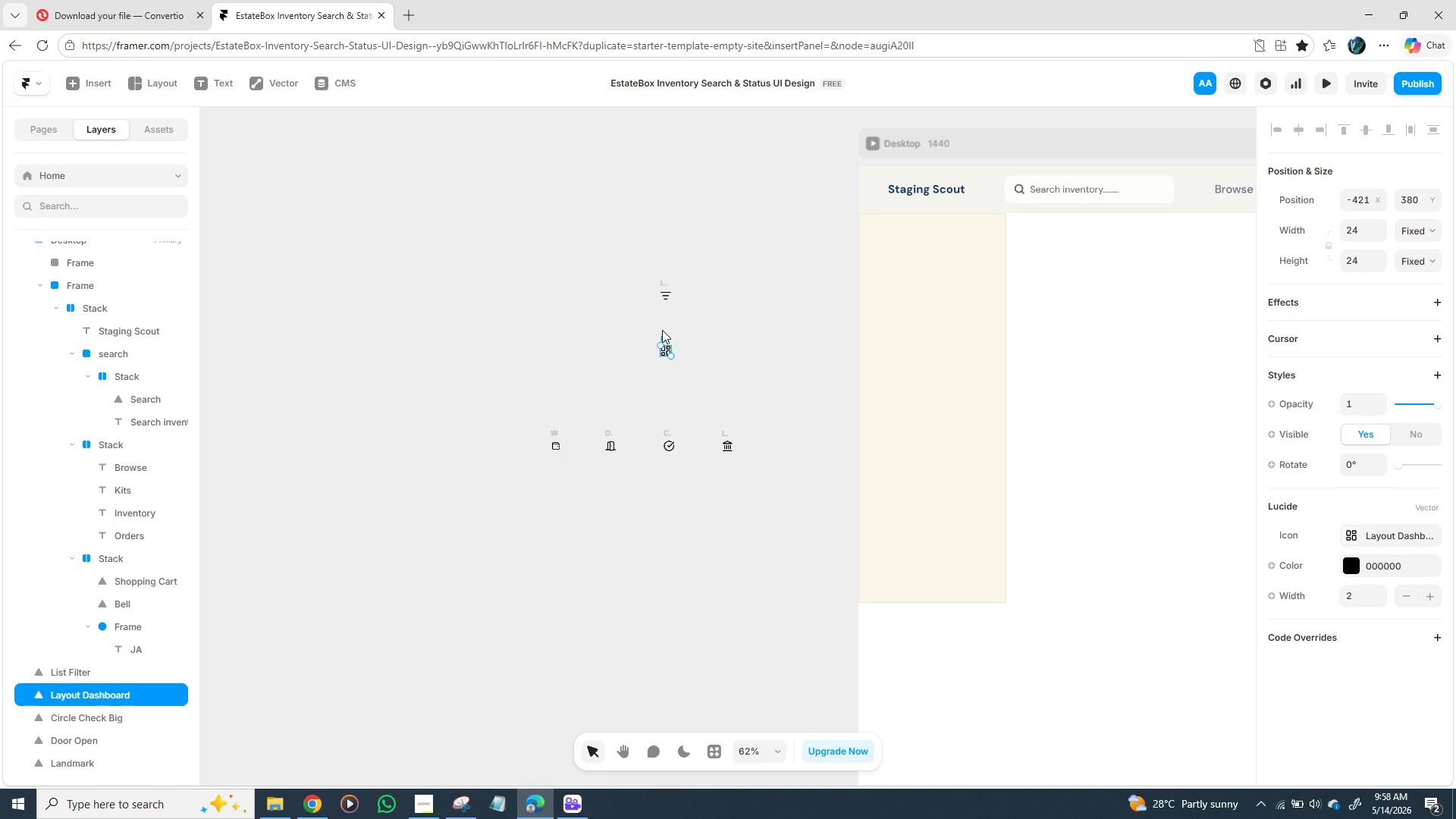 
left_click_drag(start_coordinate=[669, 435], to_coordinate=[668, 374])
 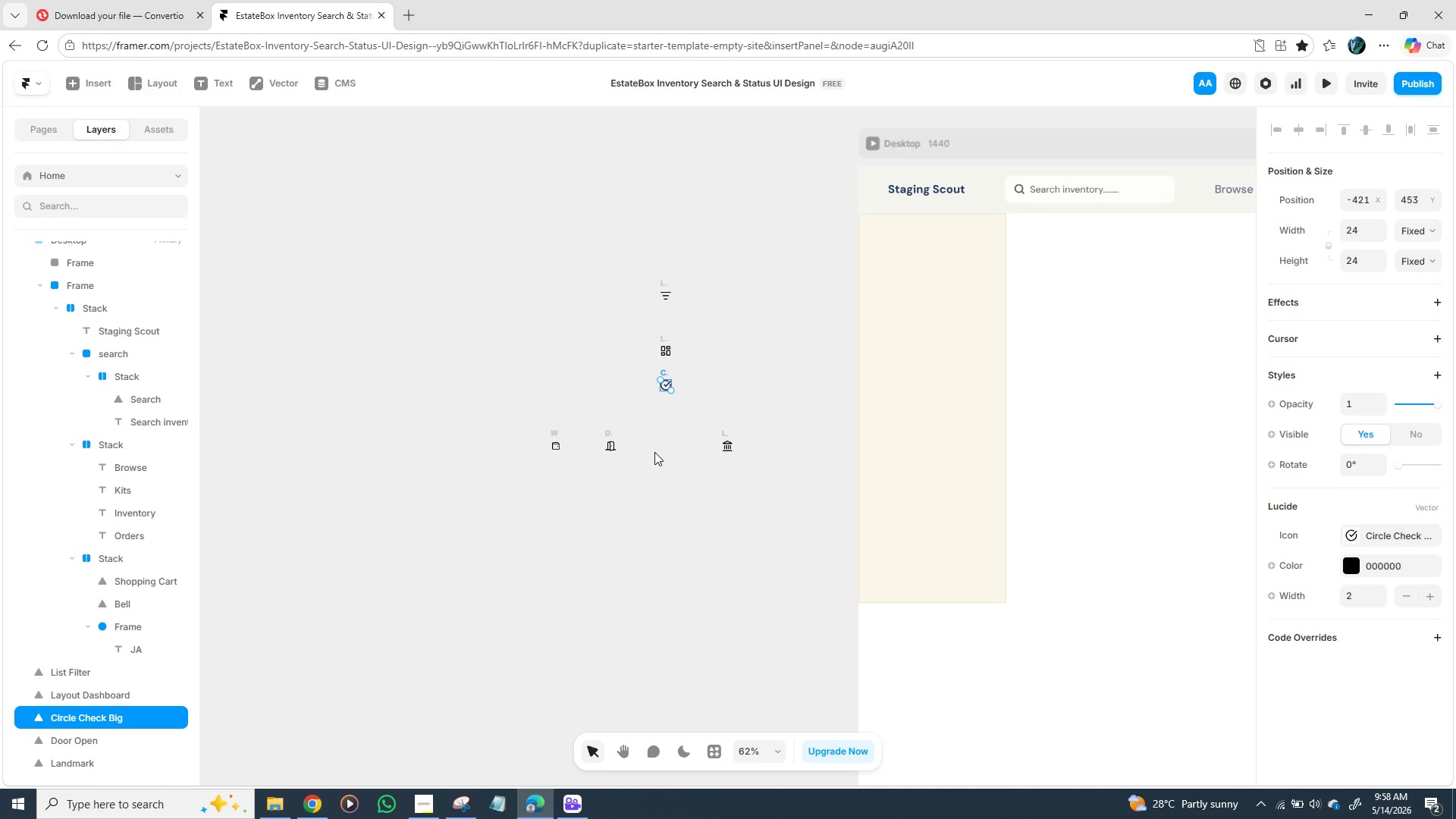 
wait(7.97)
 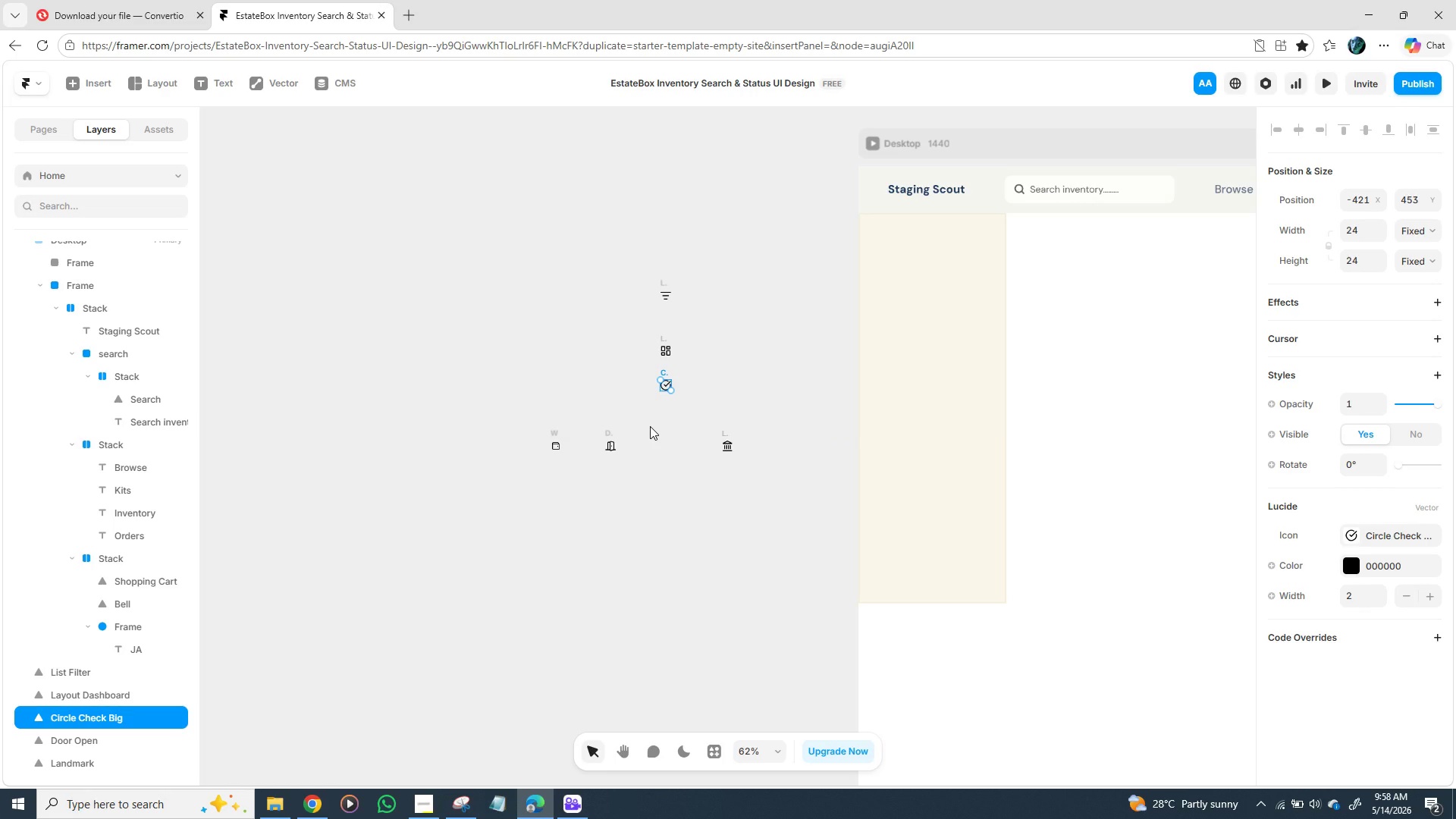 
left_click_drag(start_coordinate=[551, 433], to_coordinate=[661, 404])
 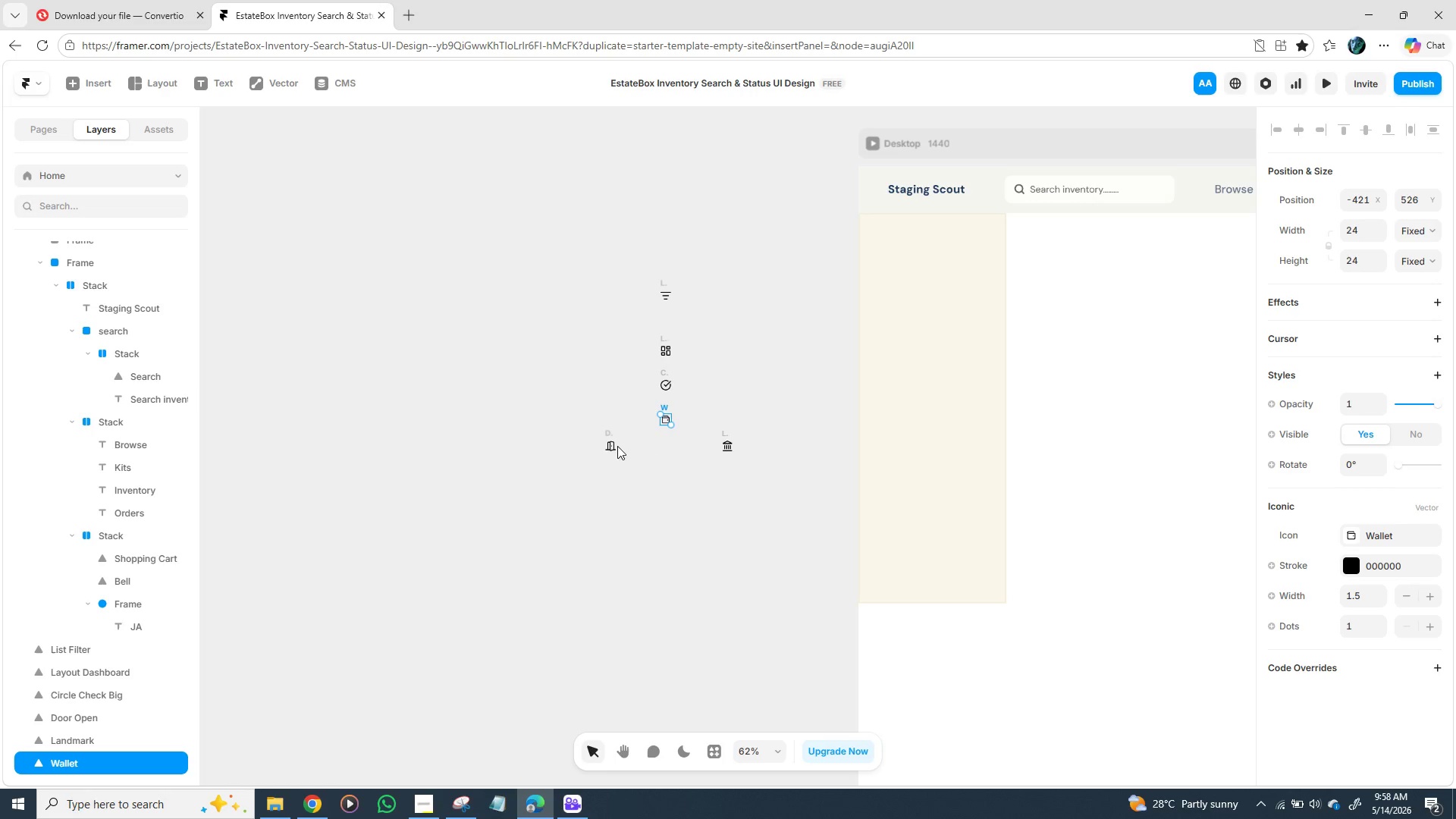 
left_click_drag(start_coordinate=[608, 435], to_coordinate=[664, 442])
 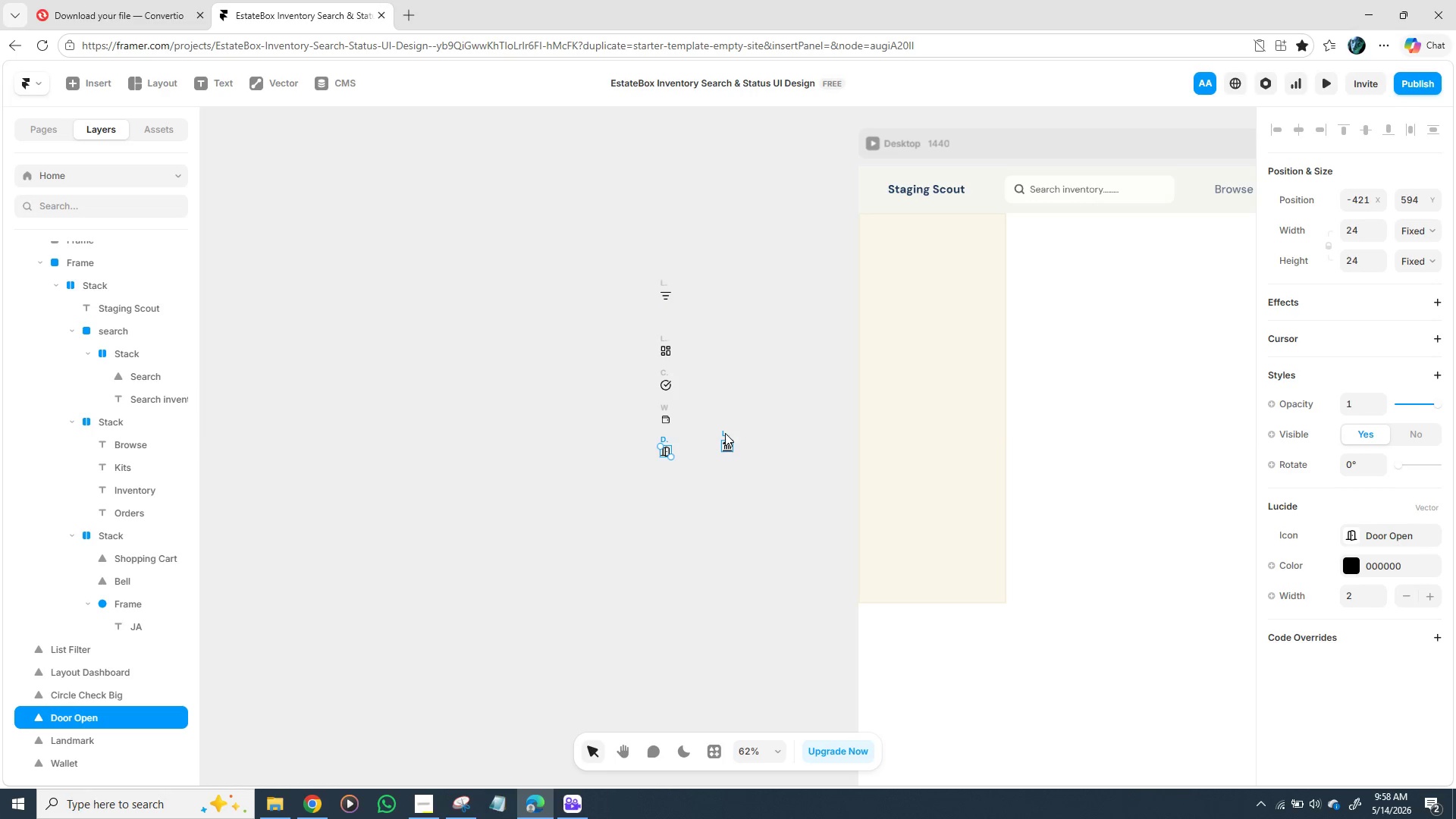 
left_click_drag(start_coordinate=[724, 433], to_coordinate=[664, 479])
 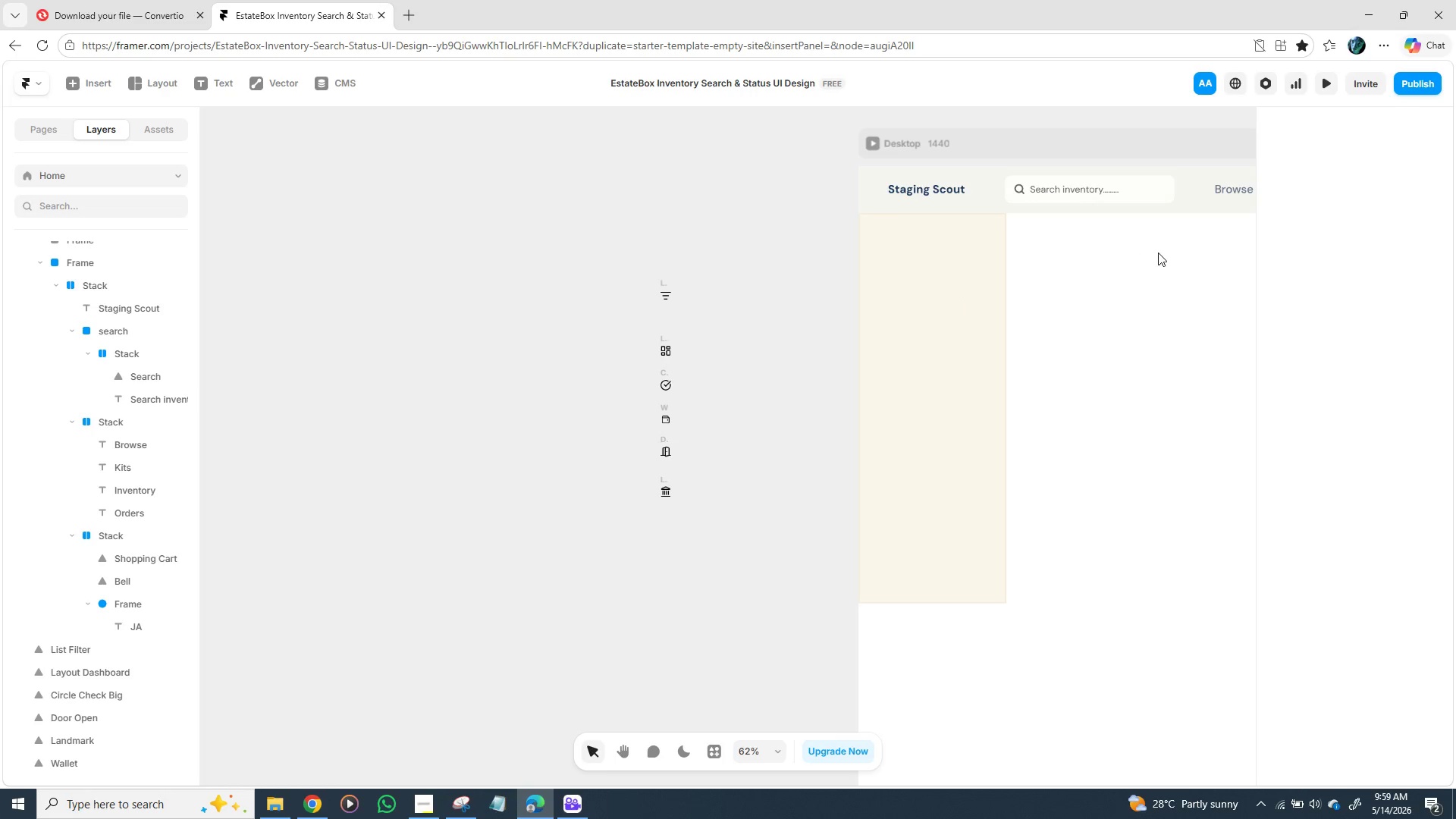 
wait(20.55)
 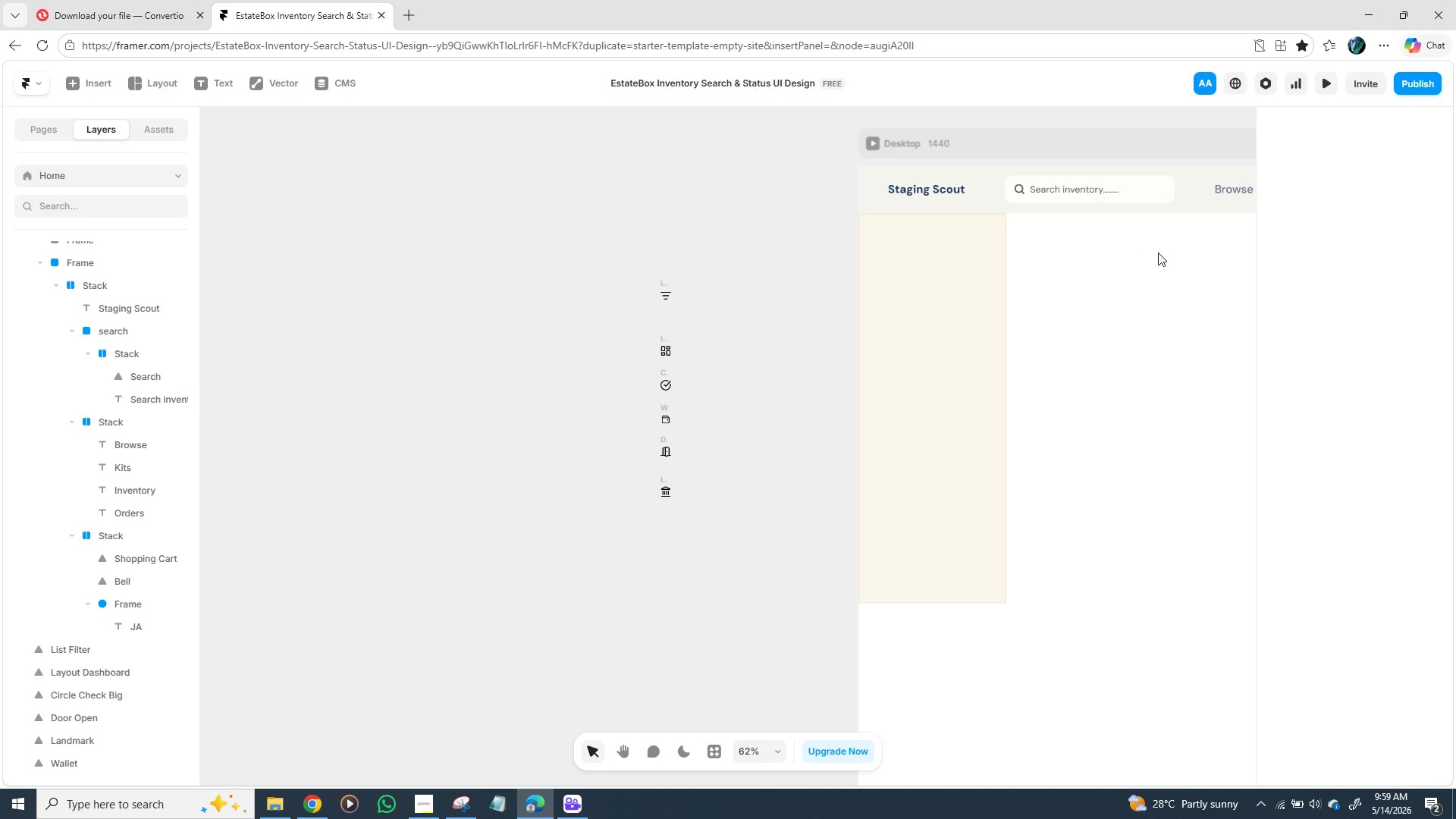 
left_click([1162, 206])
 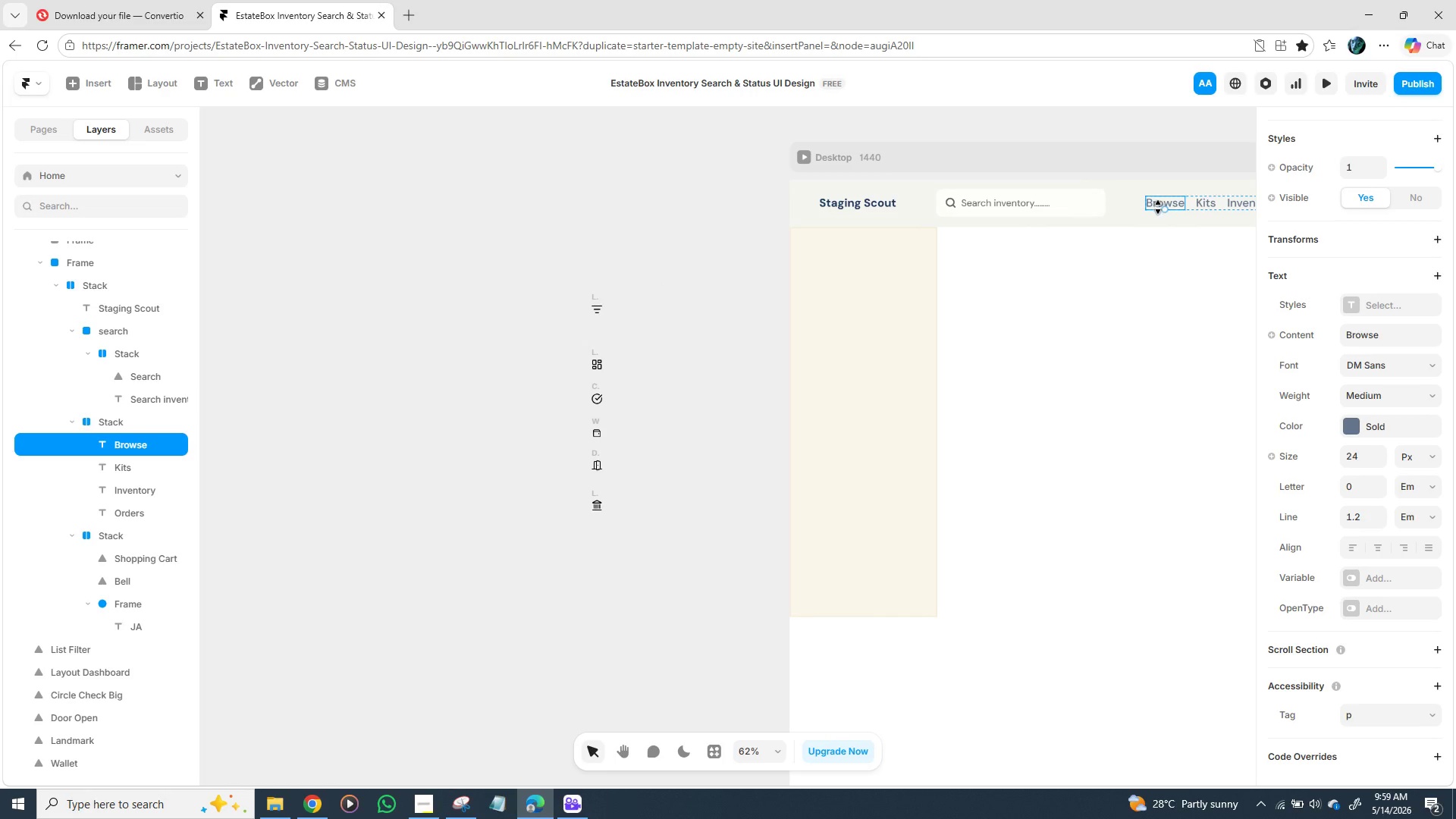 
hold_key(key=ControlLeft, duration=1.53)
 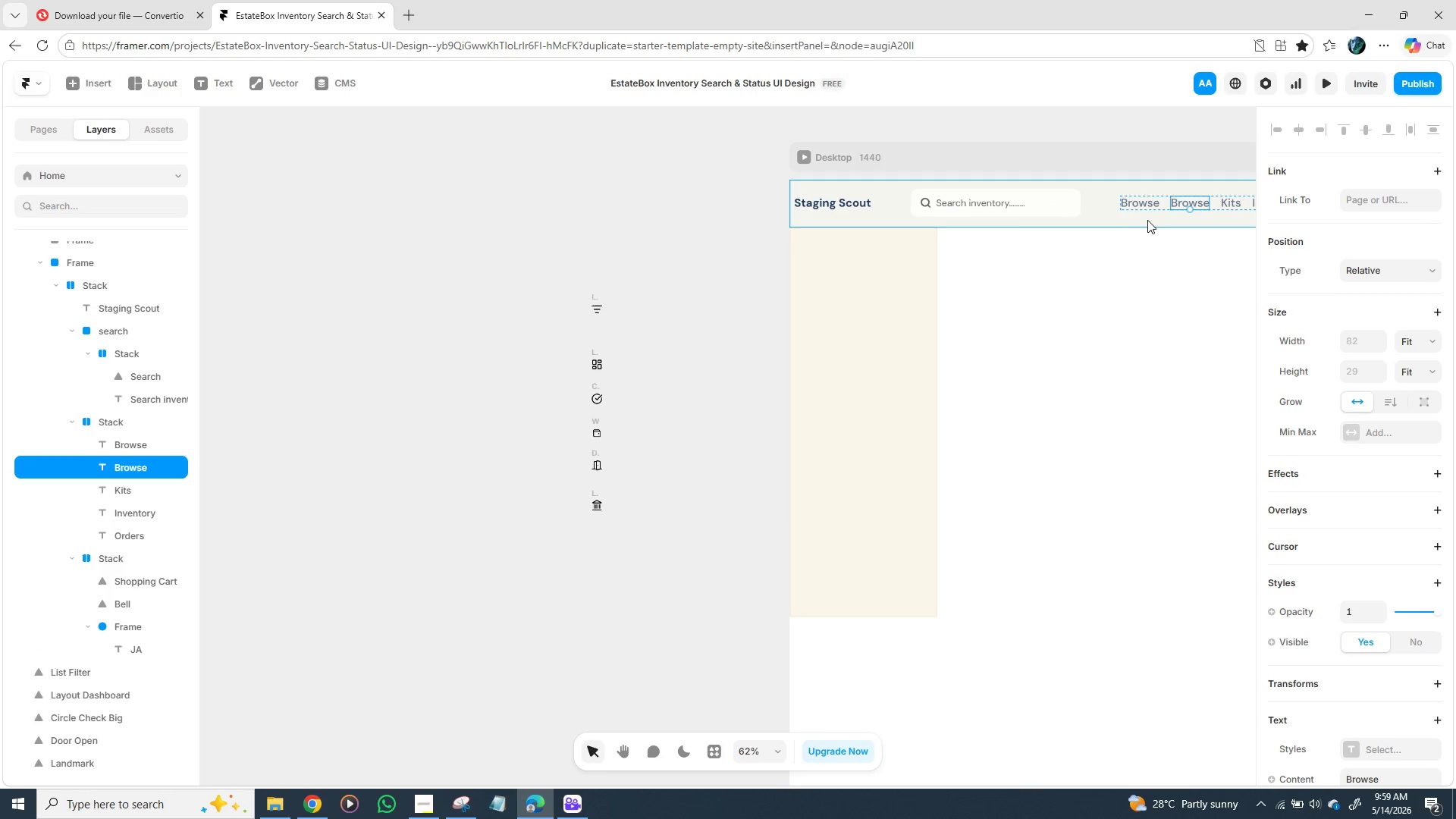 
key(Control+D)
 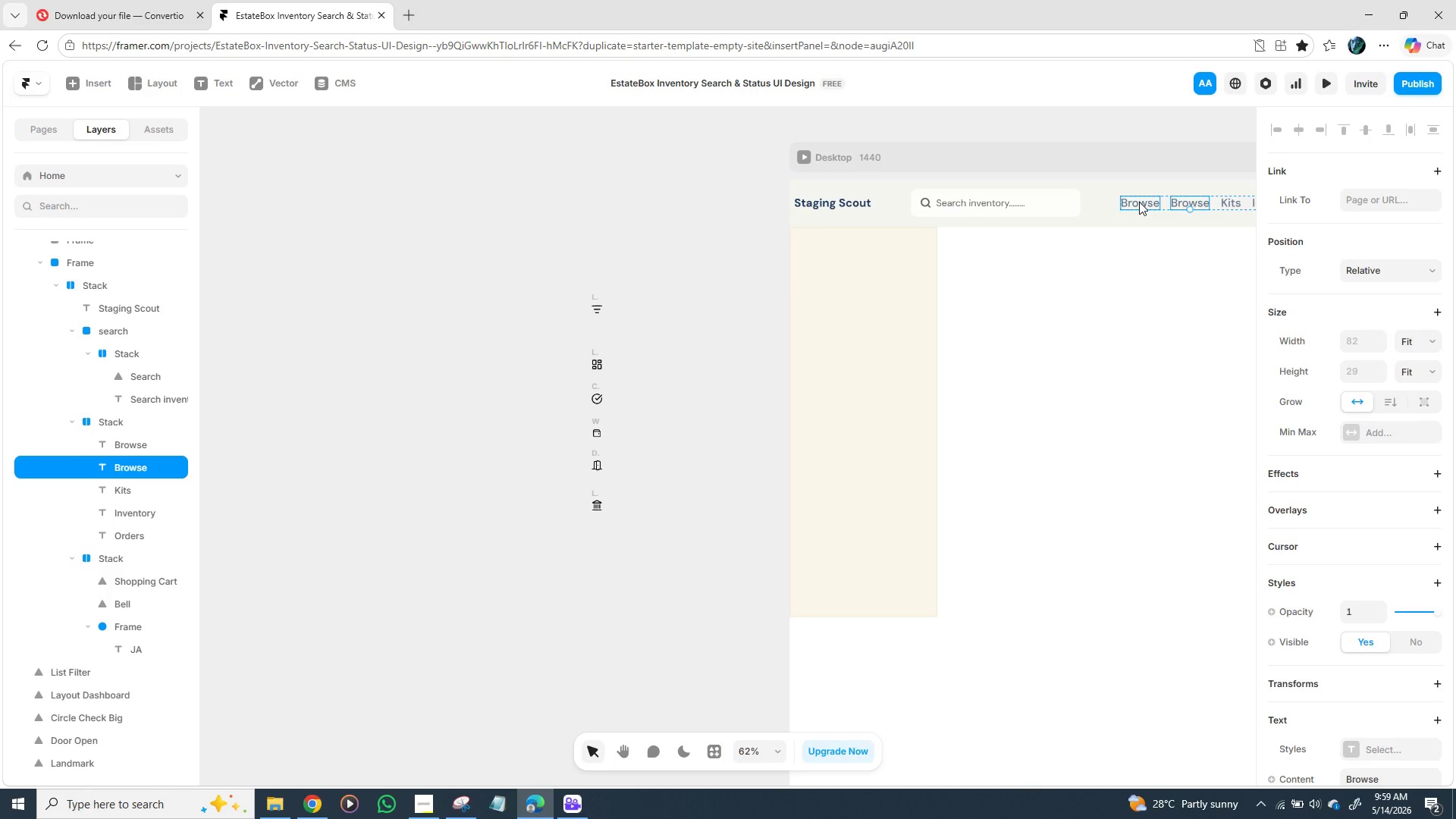 
left_click_drag(start_coordinate=[1139, 202], to_coordinate=[637, 309])
 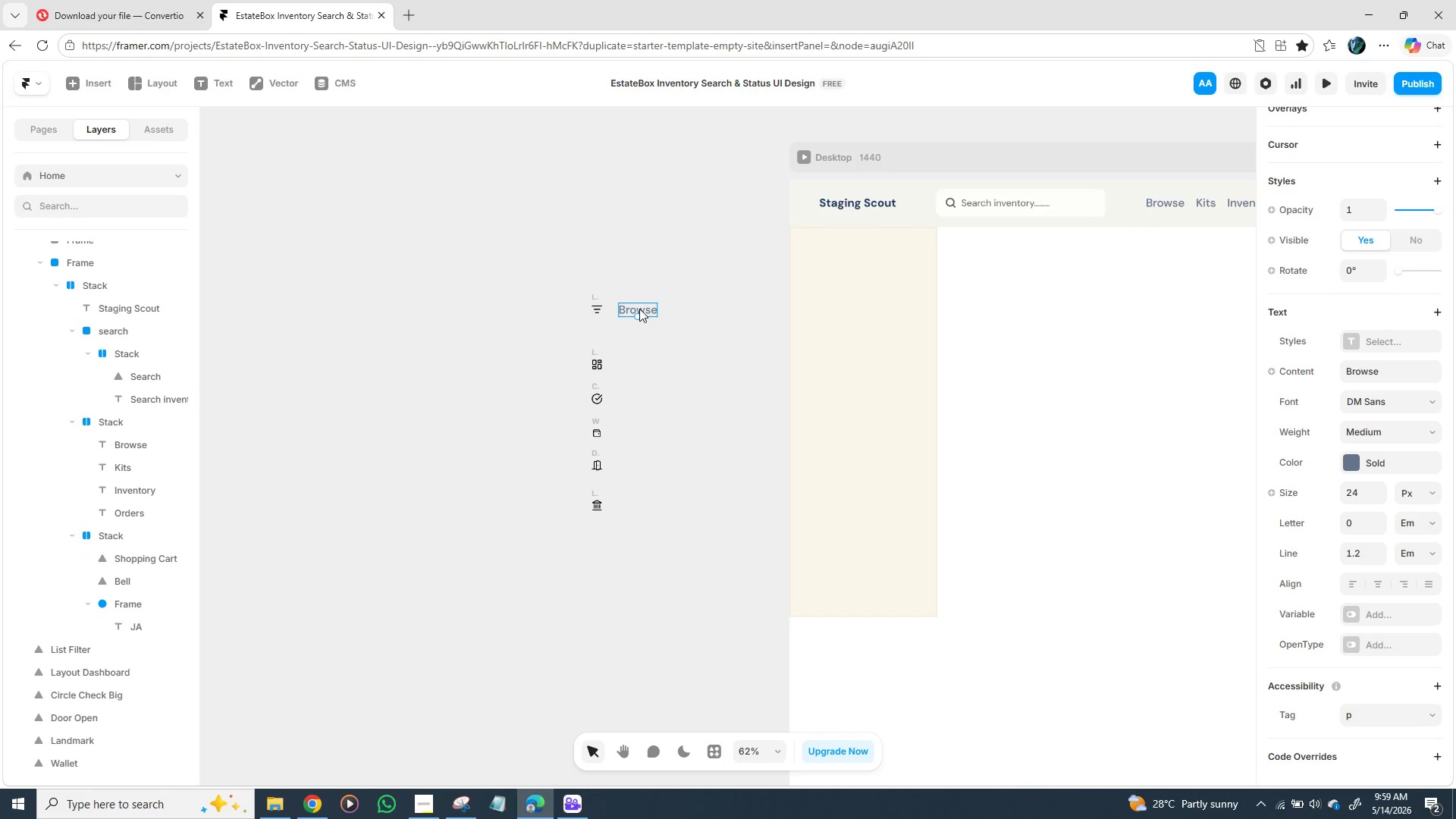 
double_click([639, 309])
 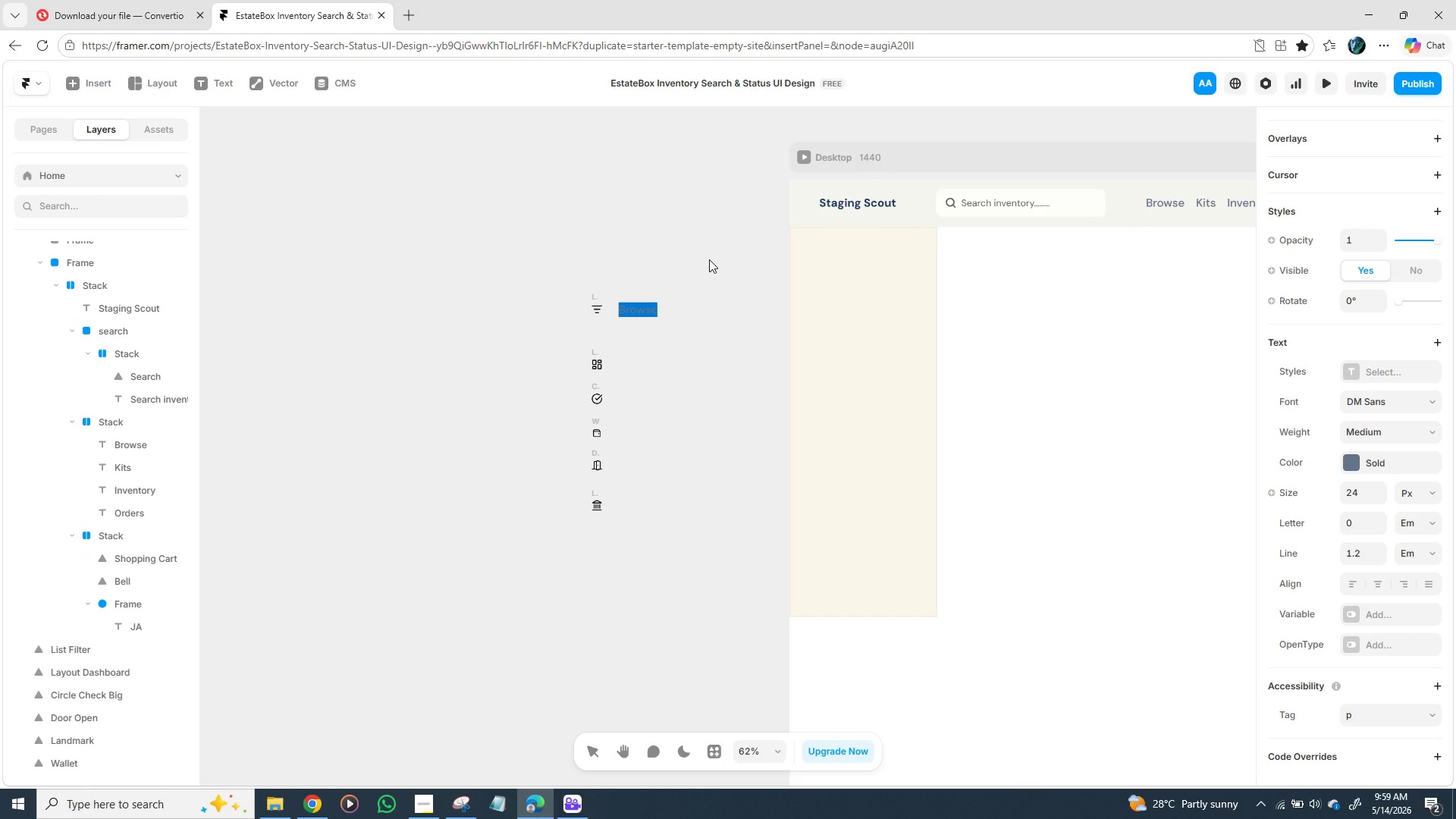 
hold_key(key=ShiftLeft, duration=0.64)
 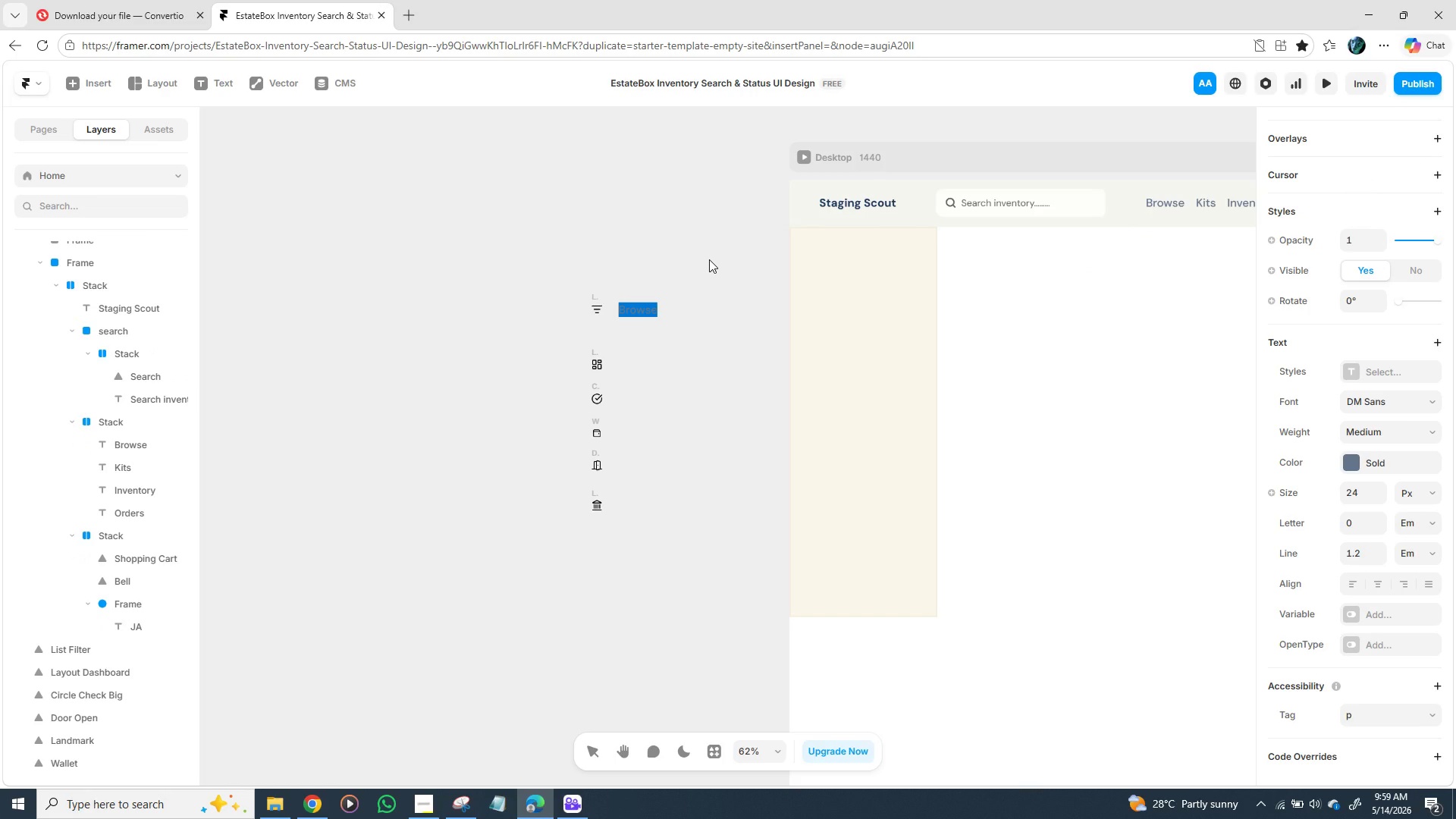 
key(CapsLock)
 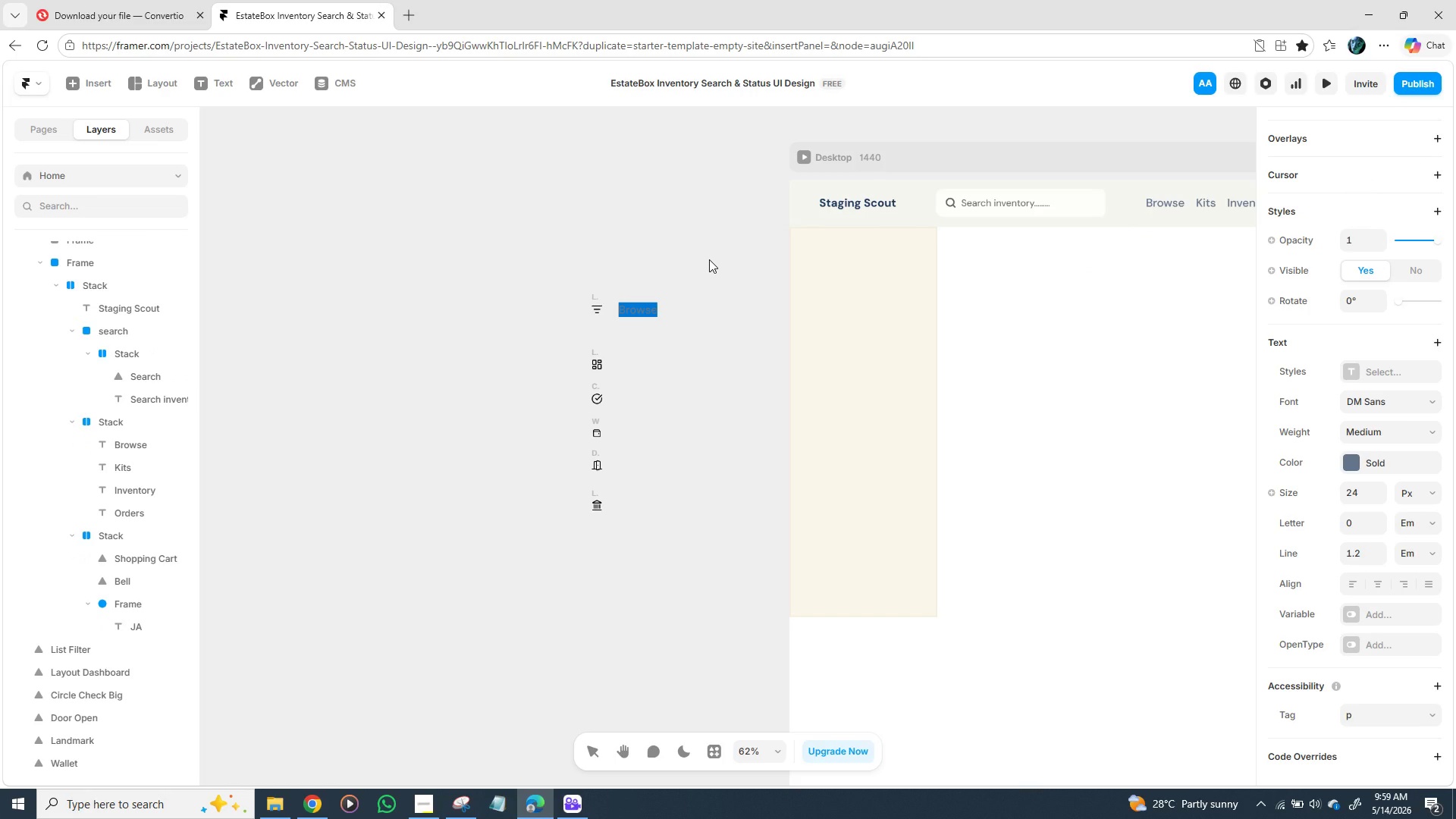 
key(Shift+F)
 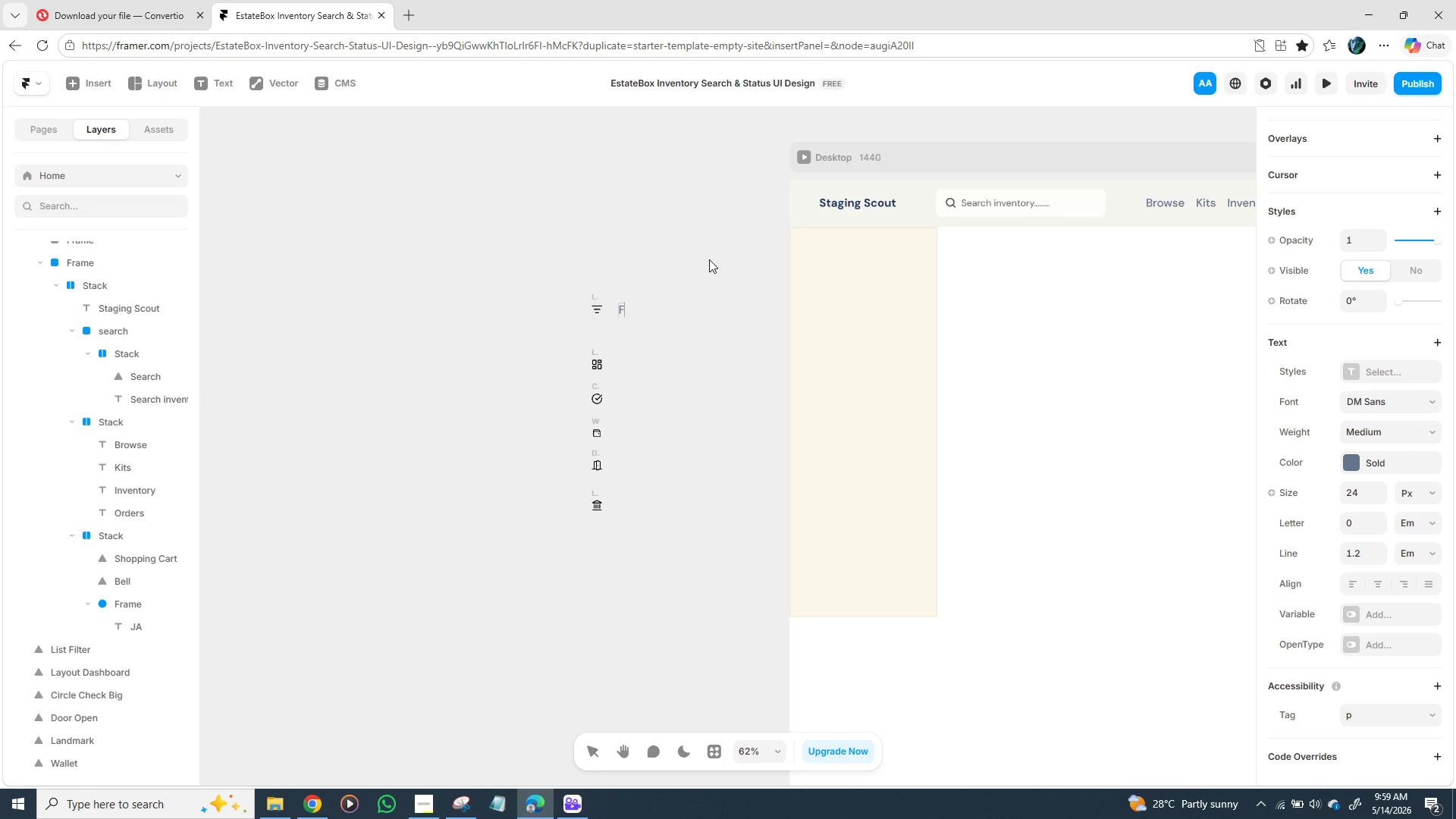 
wait(11.52)
 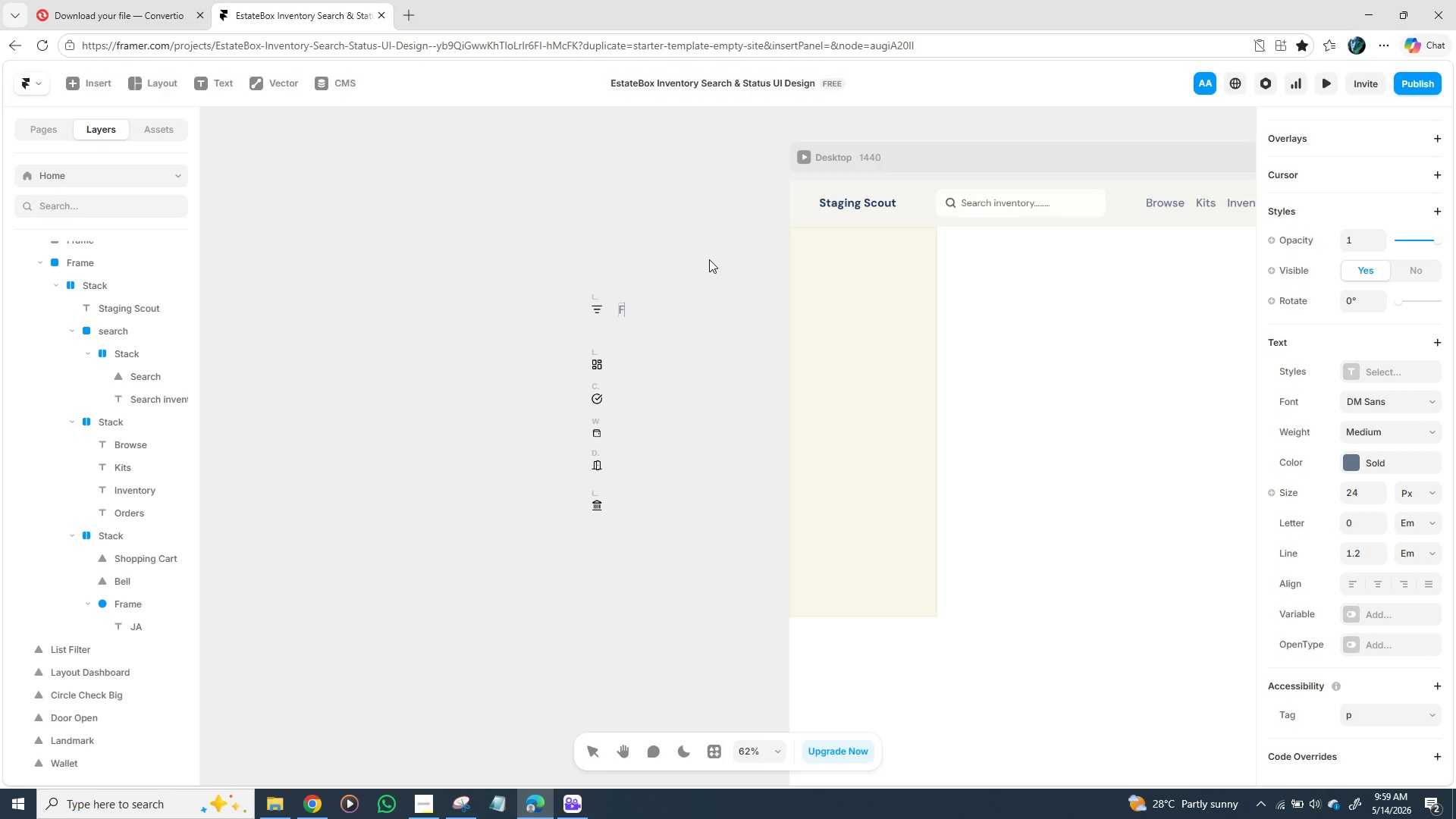 
key(L)
 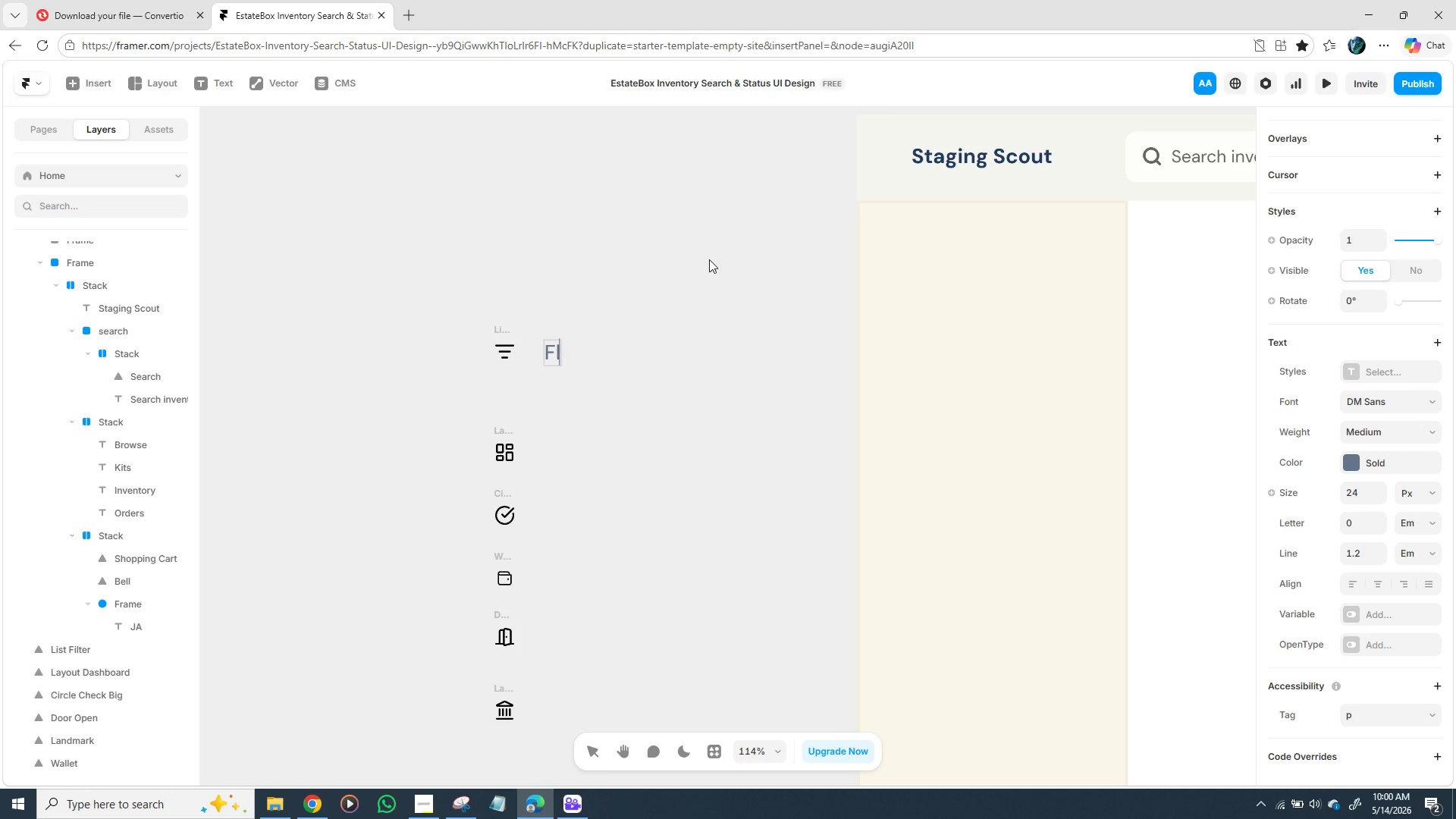 
wait(23.3)
 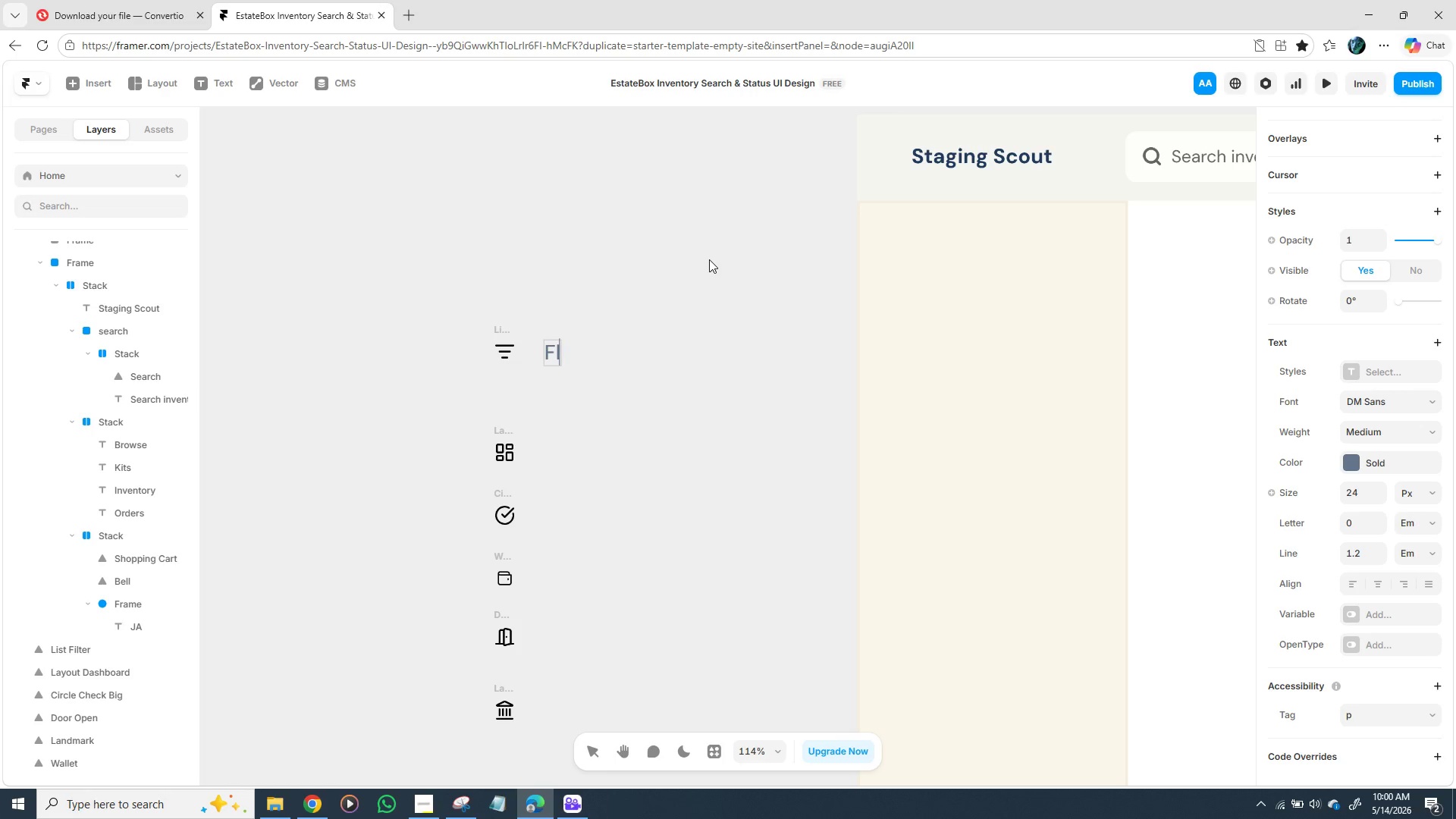 
key(Backspace)
 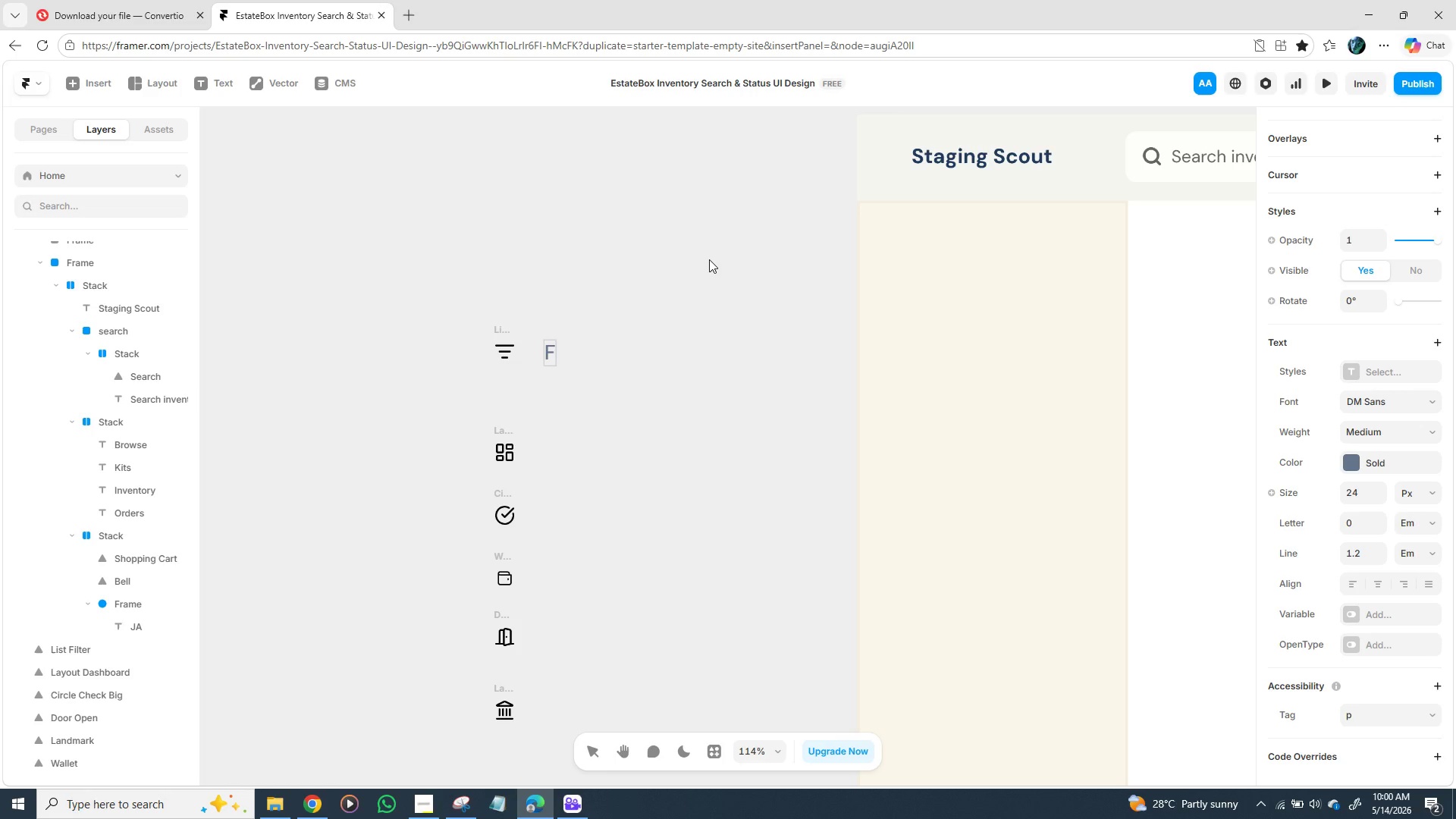 
key(I)
 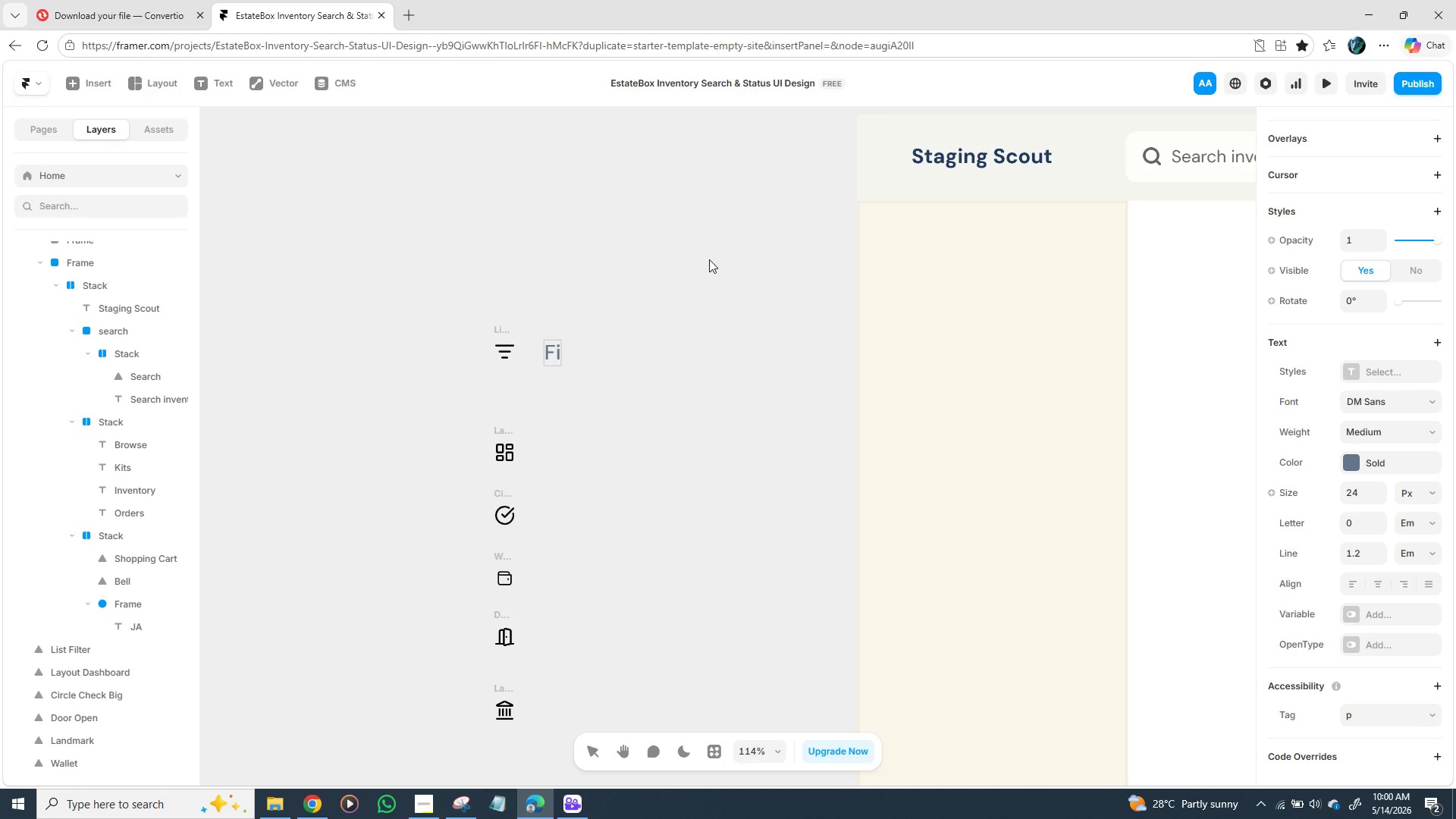 
wait(6.67)
 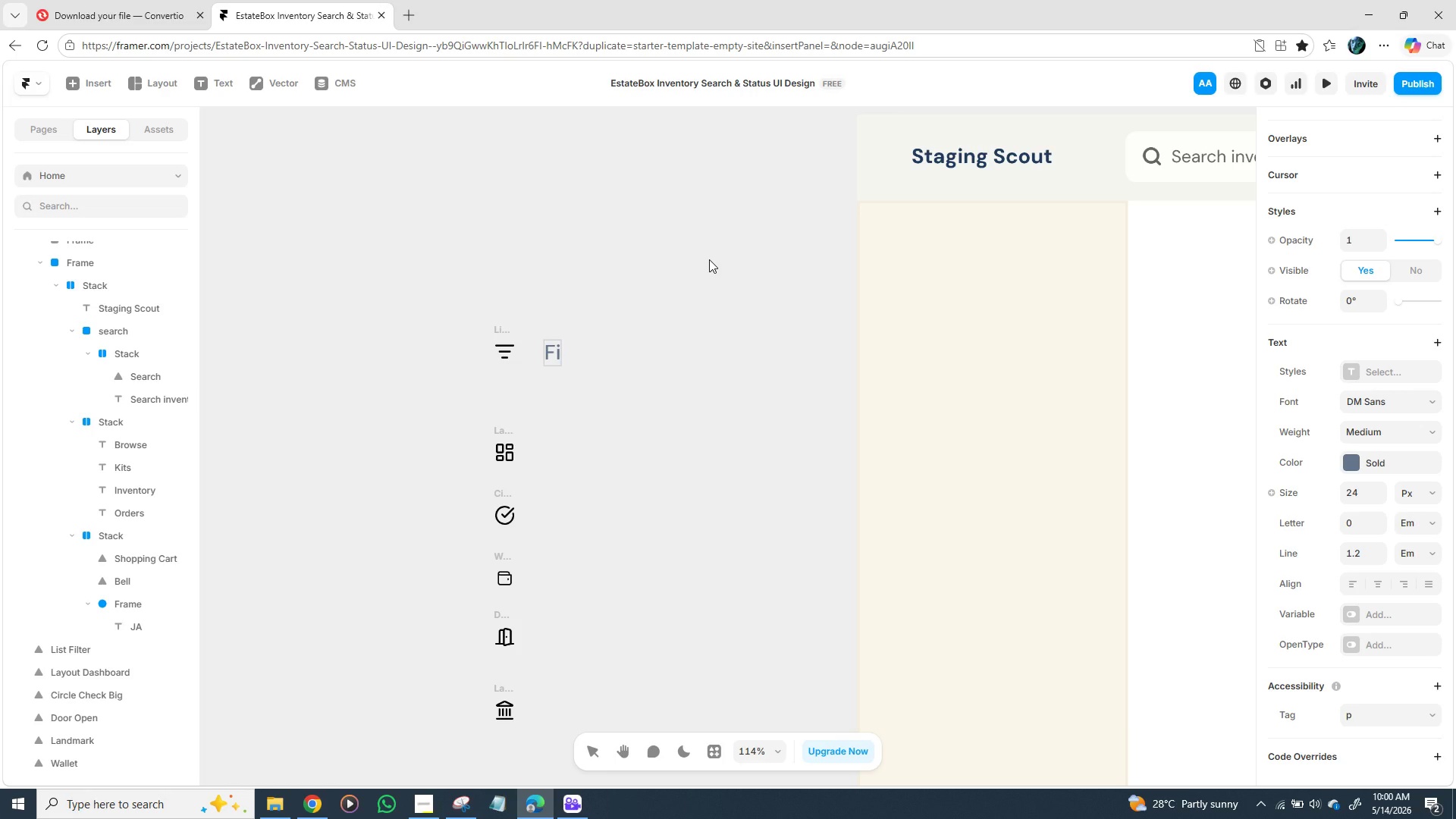 
type(lter)
 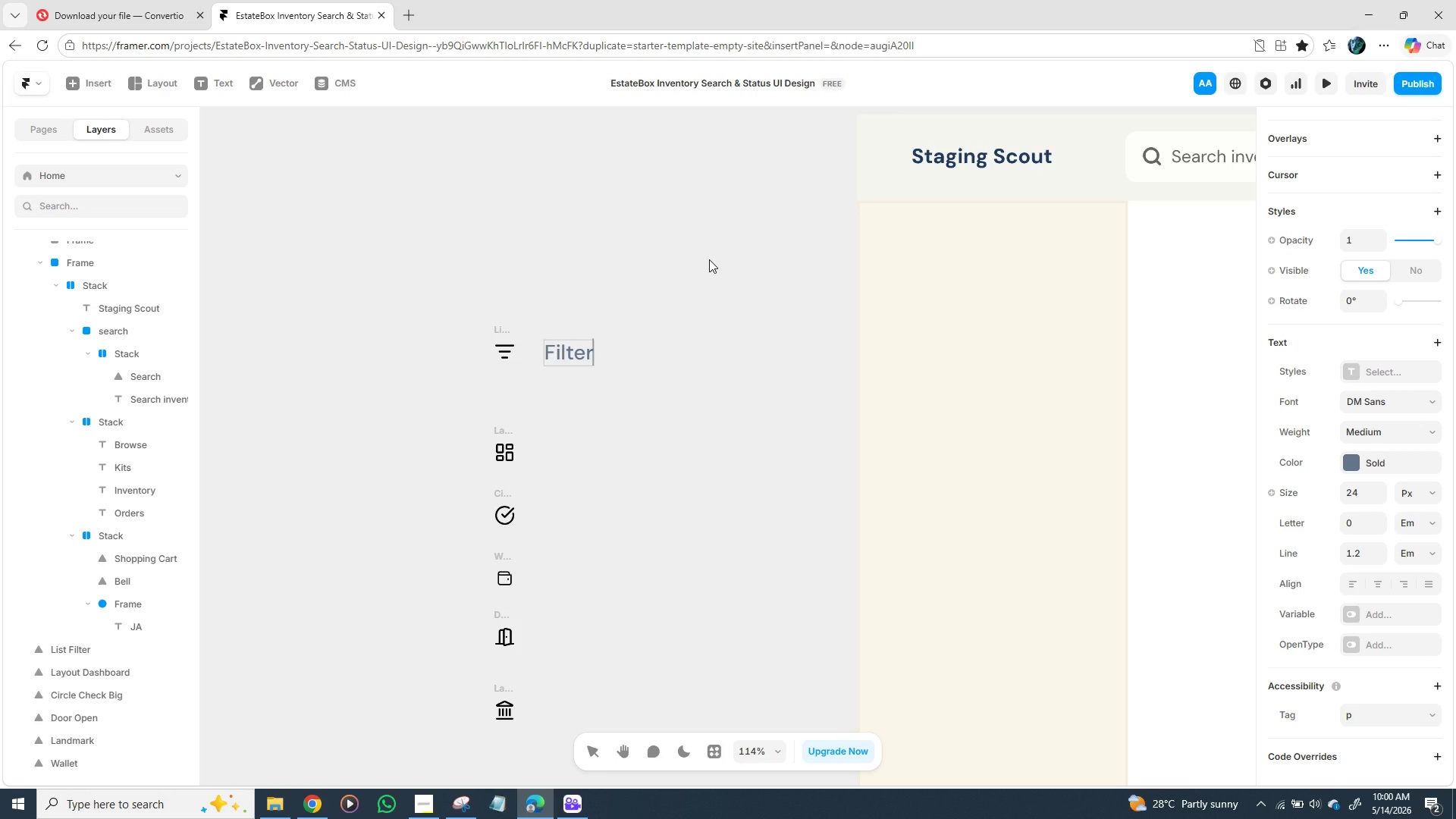 
key(S)
 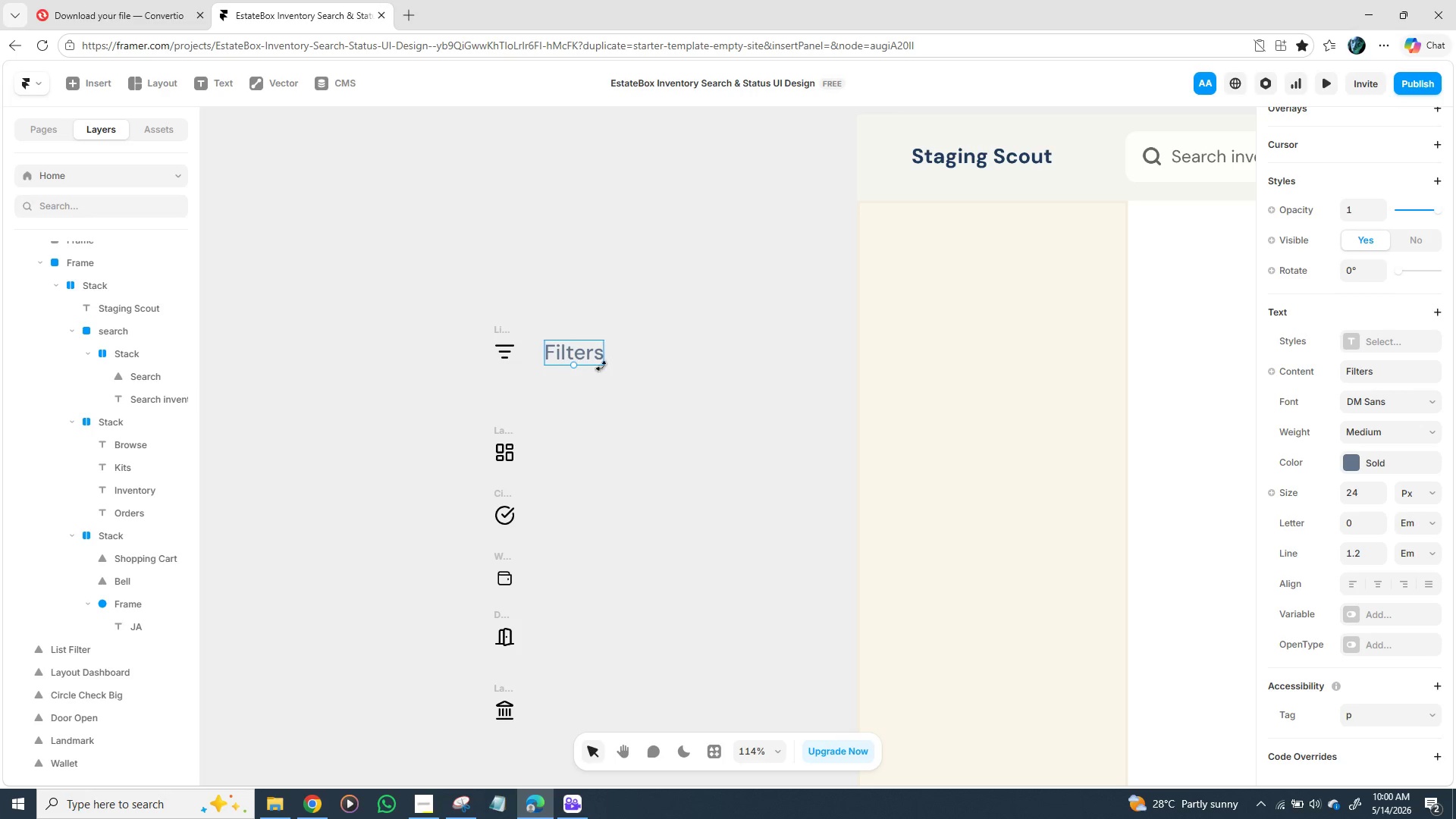 
double_click([591, 361])
 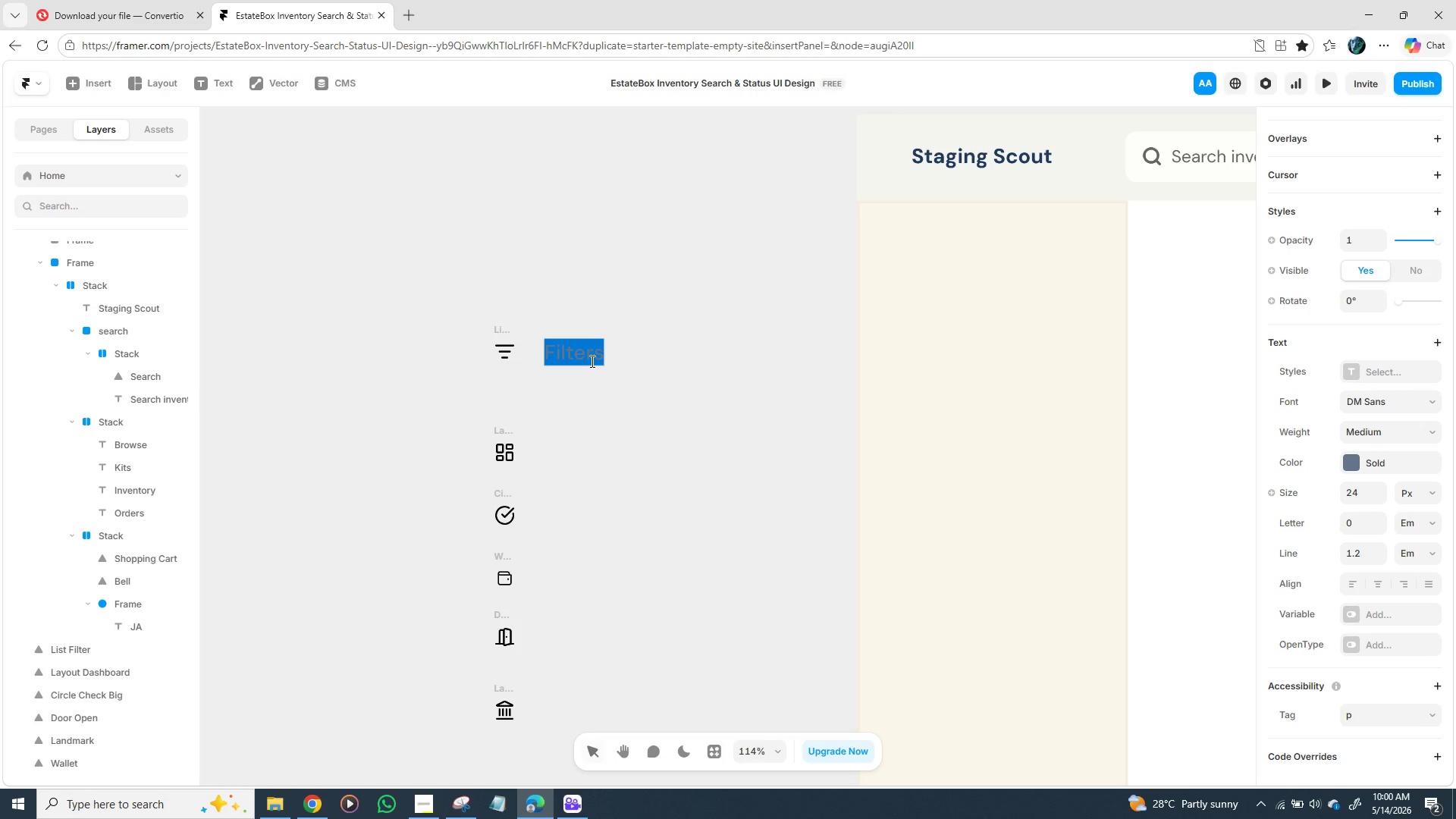 
triple_click([591, 361])
 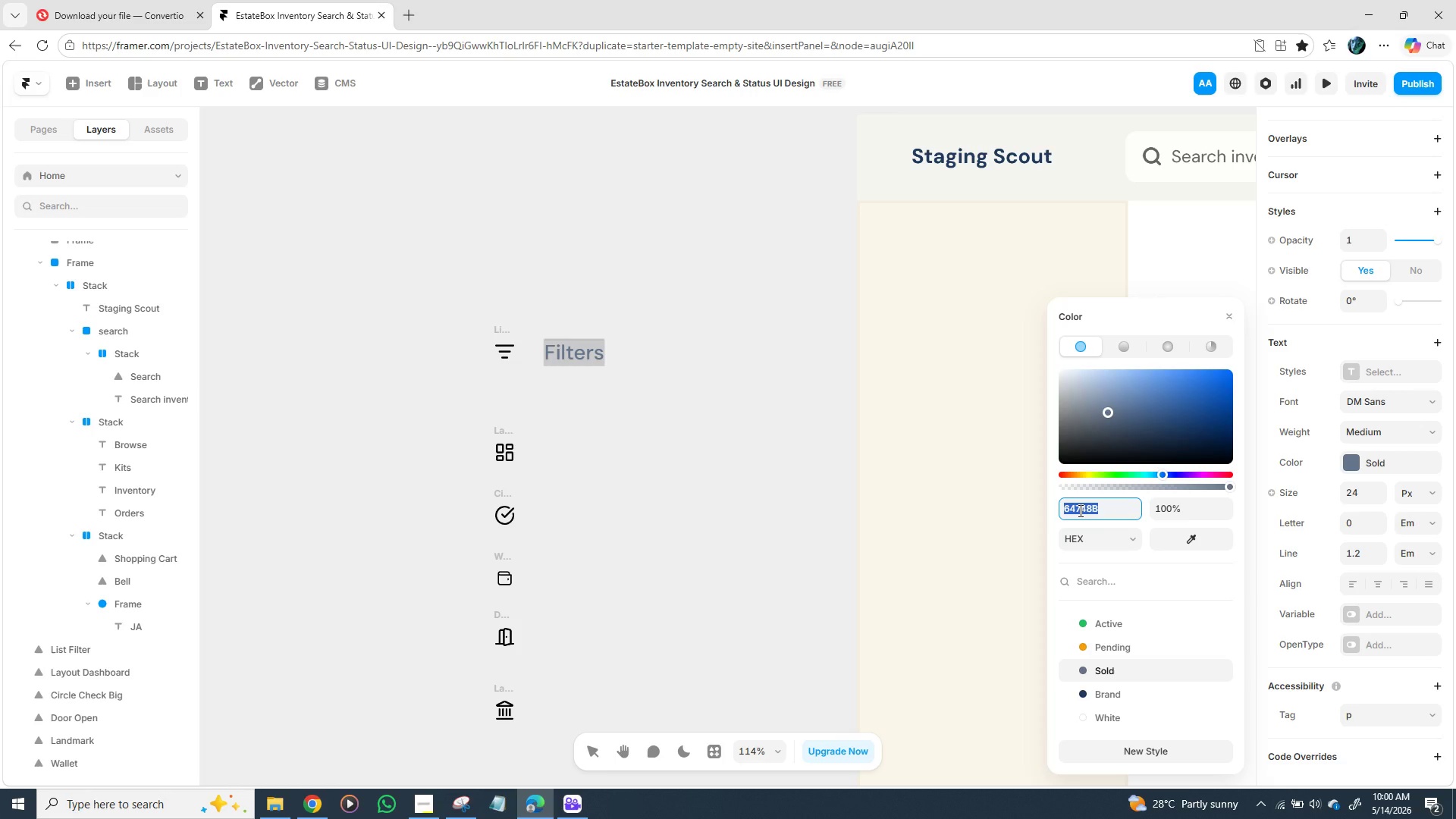 
wait(18.73)
 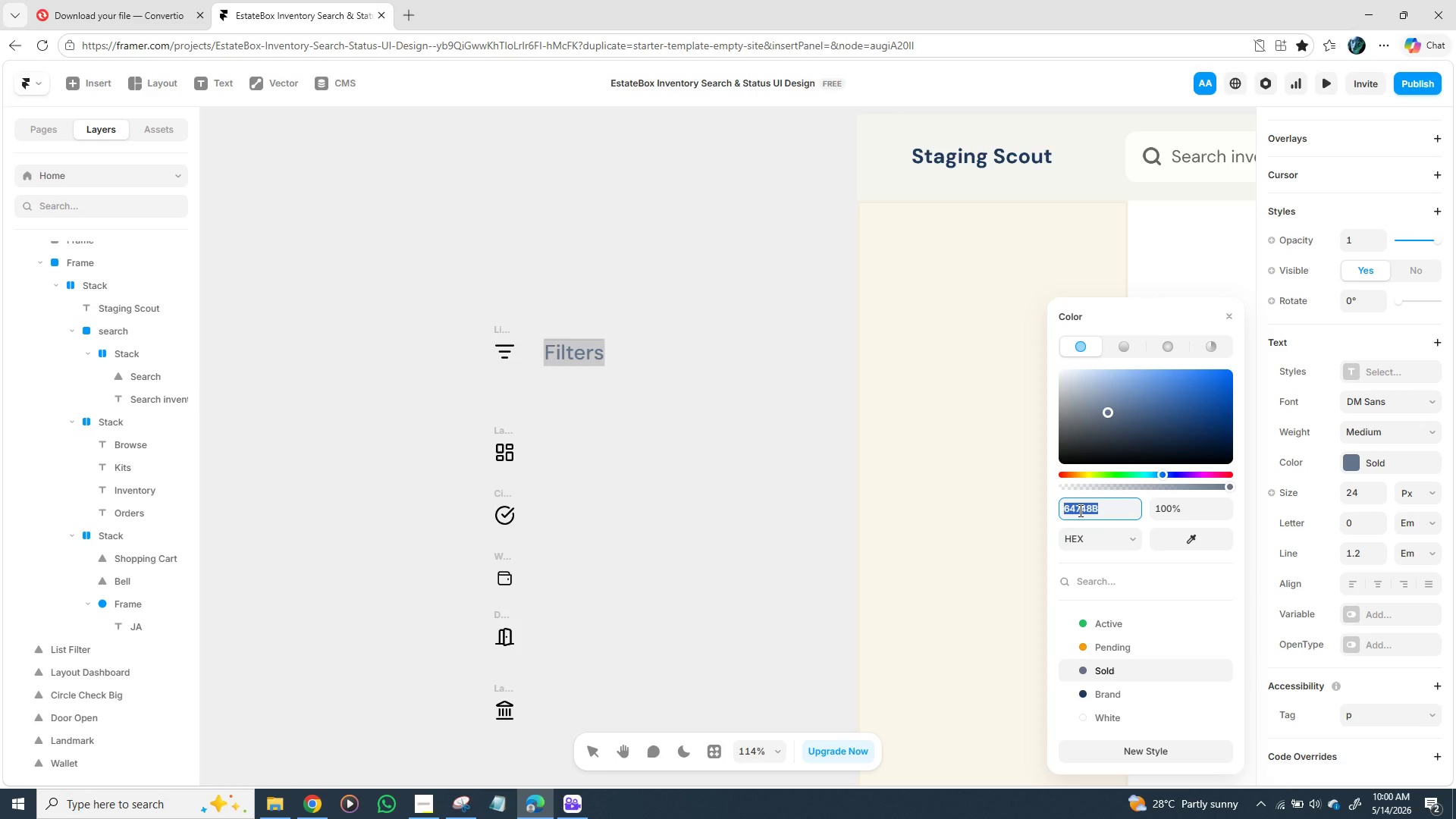 
left_click([816, 489])
 